 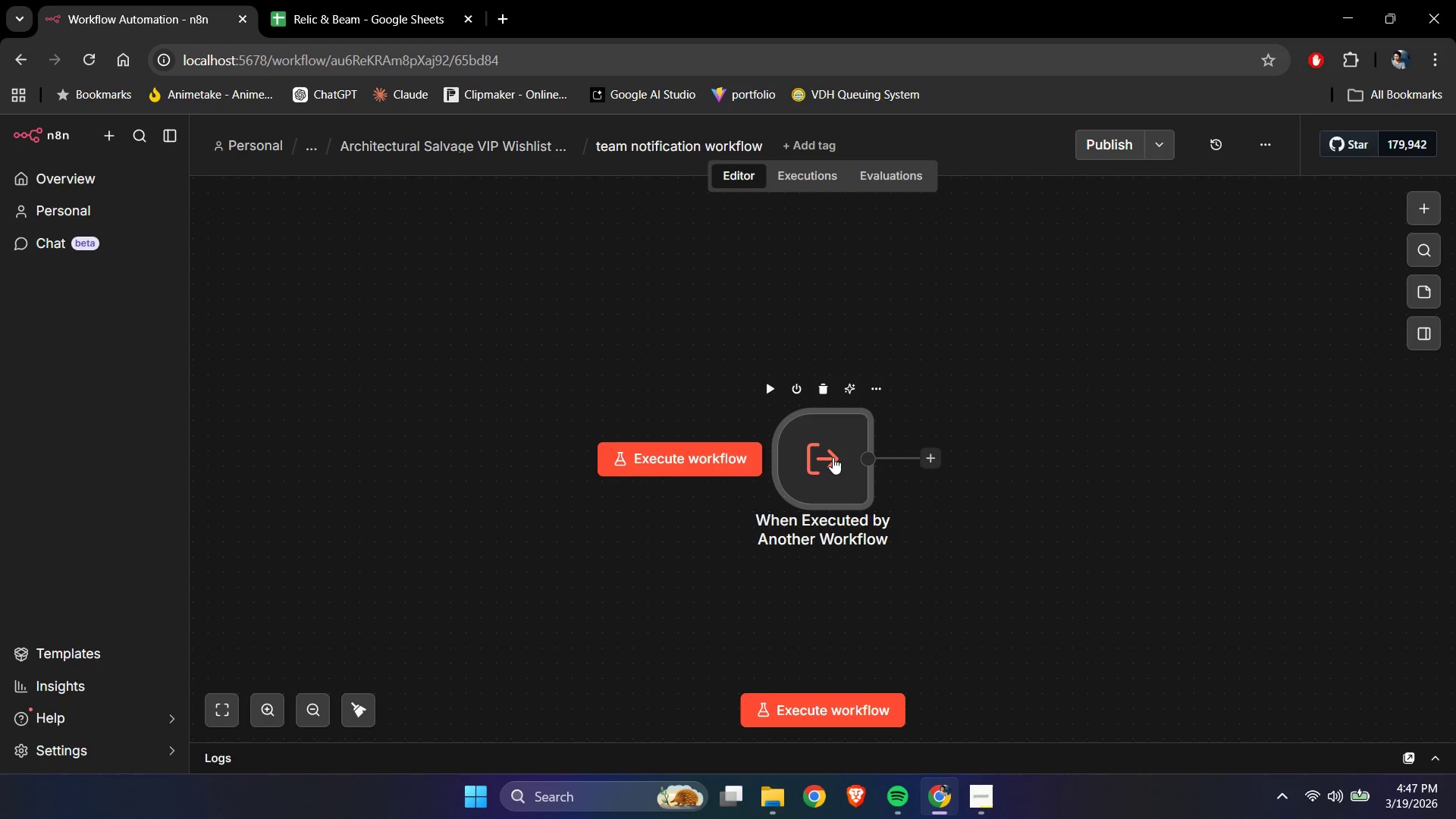 
left_click([953, 526])
 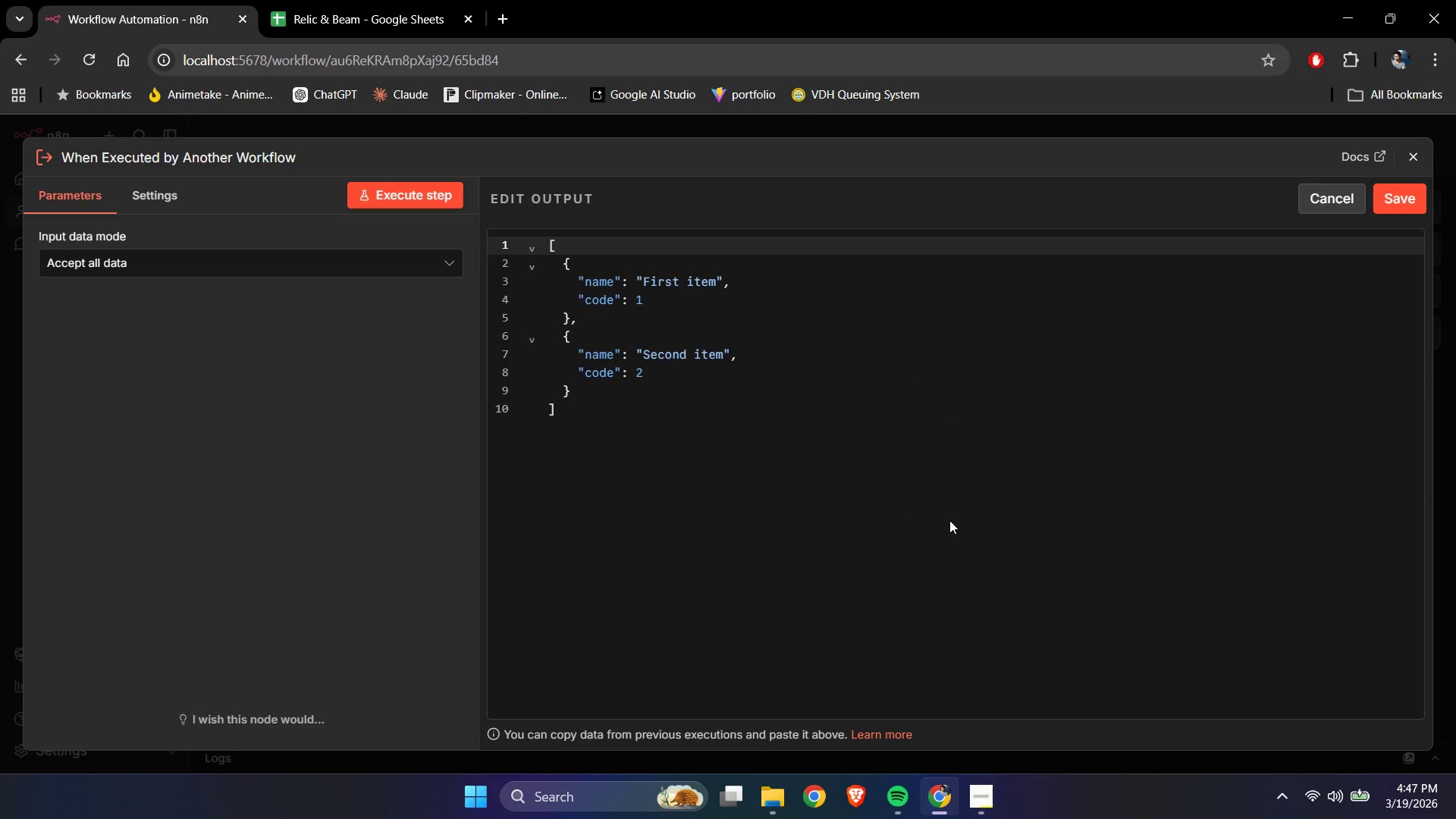 
left_click([949, 520])
 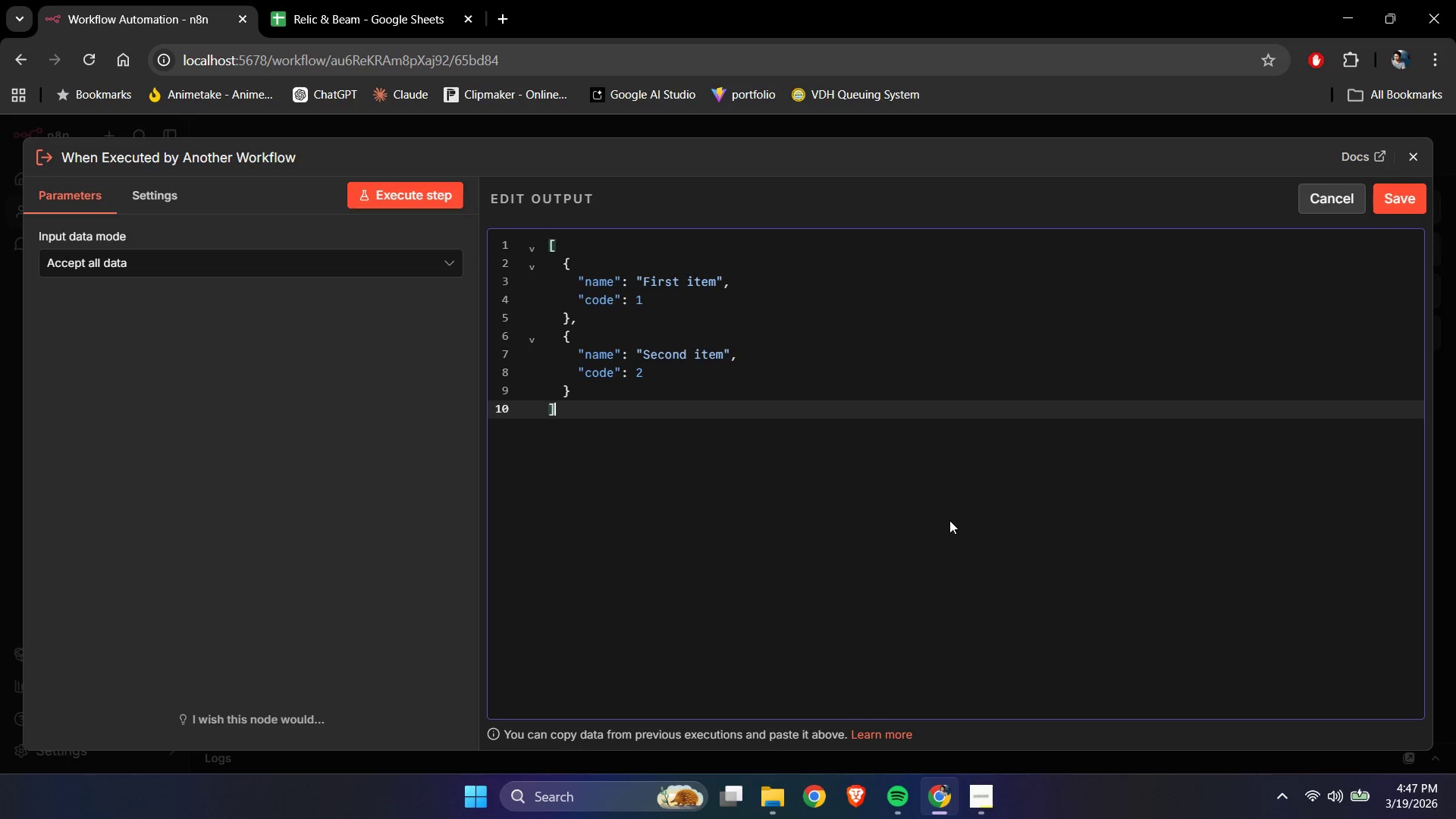 
key(Control+A)
 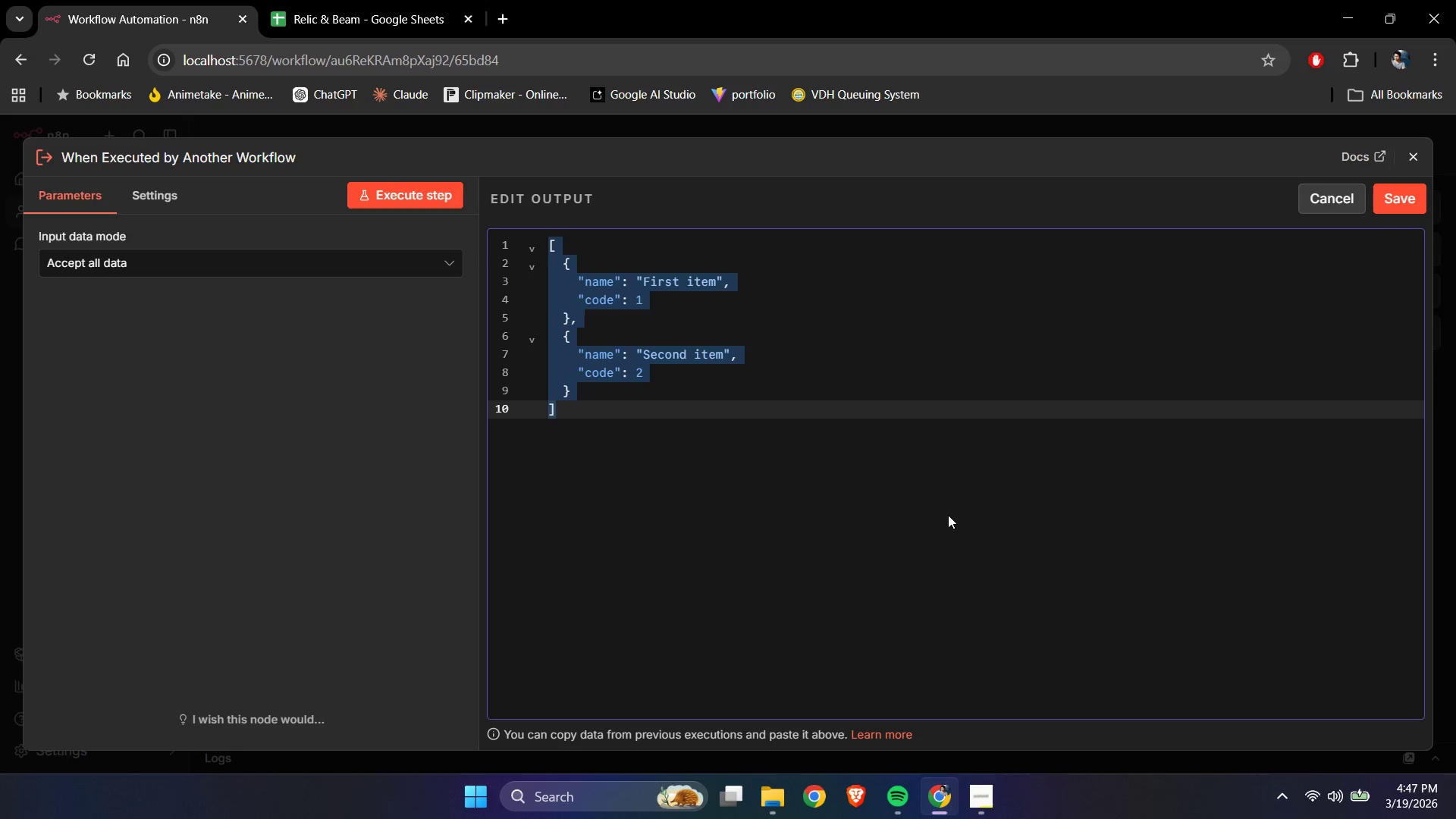 
key(Control+V)
 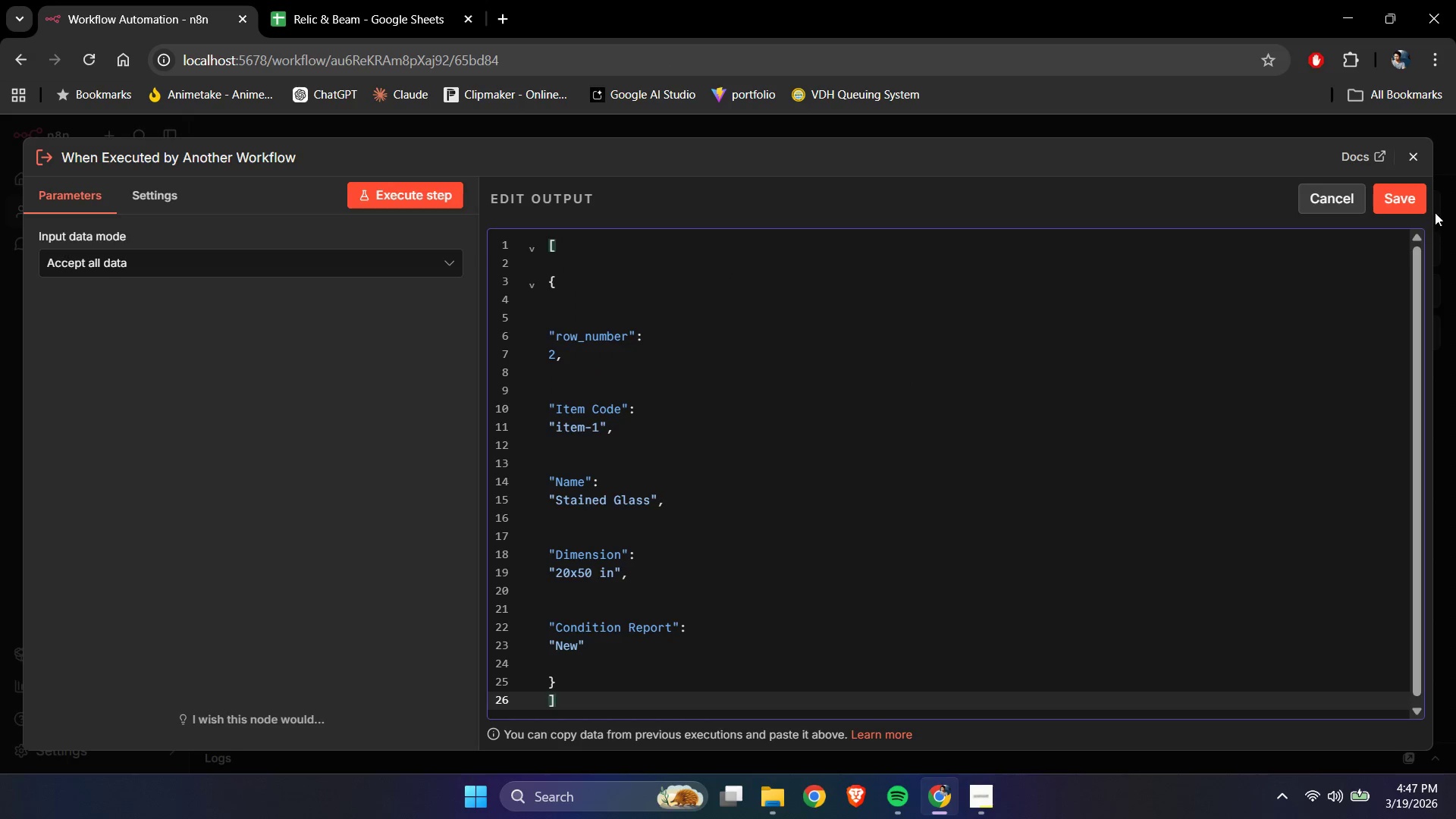 
left_click([1408, 206])
 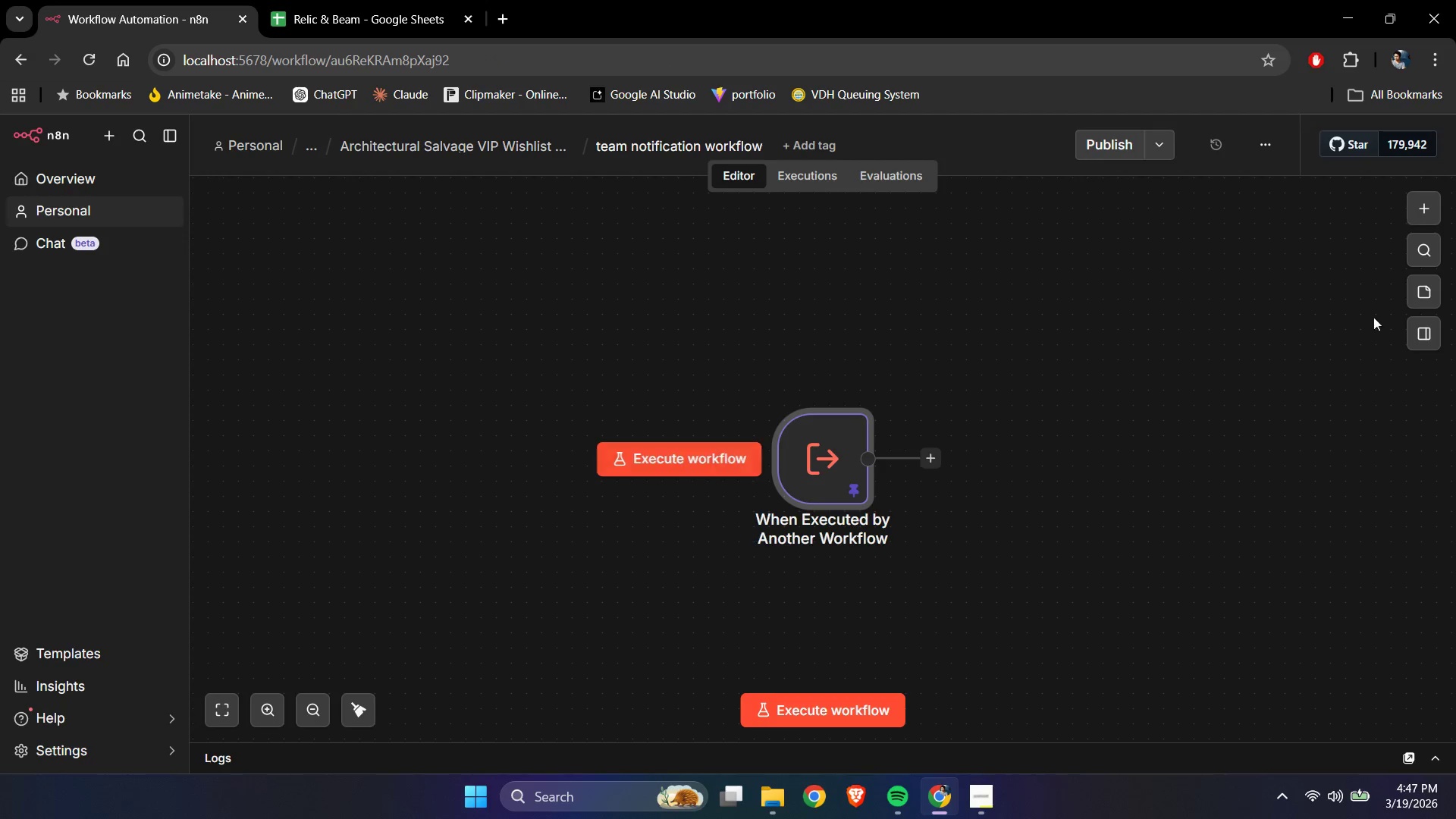 
double_click([1316, 383])
 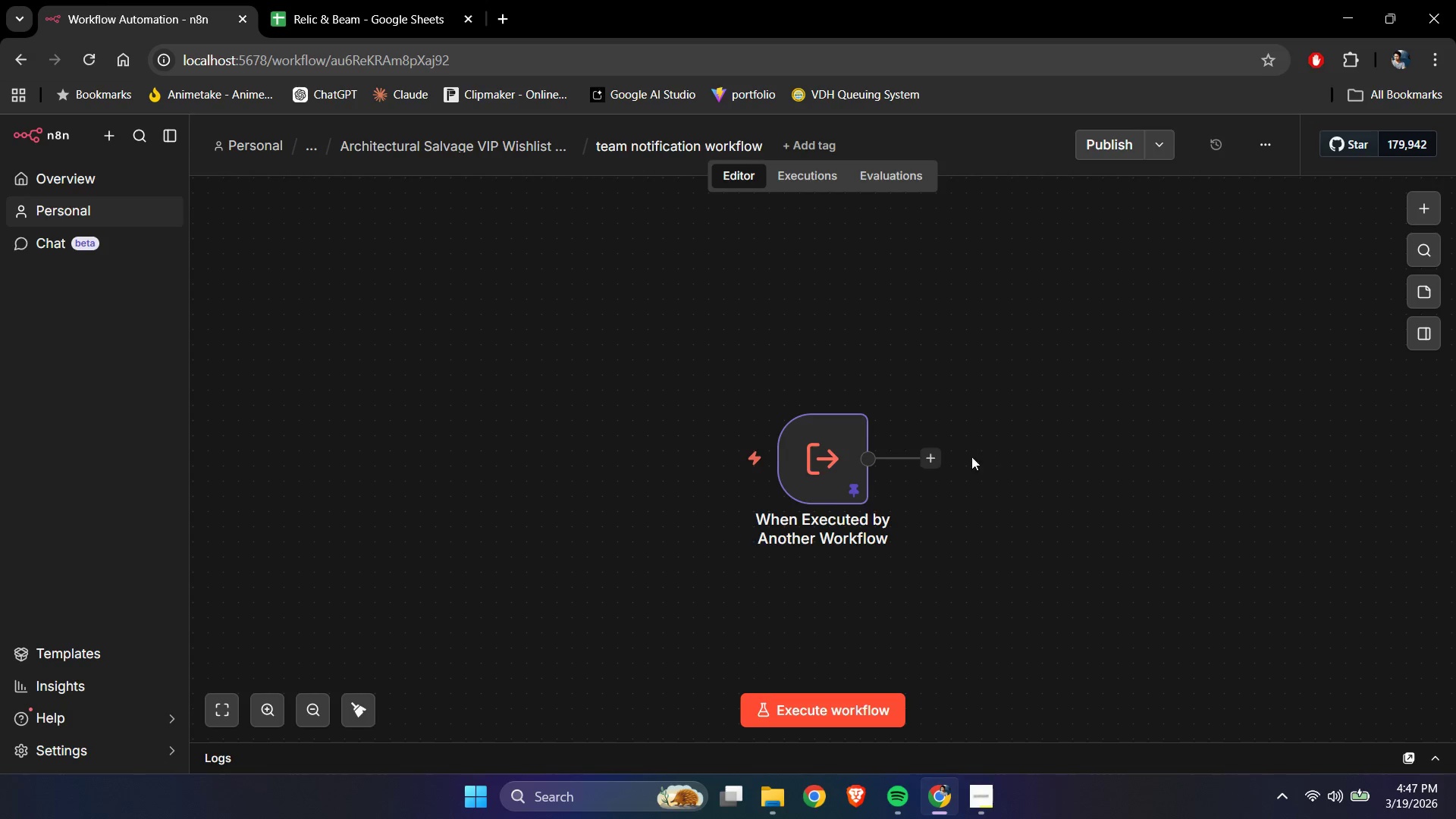 
left_click([933, 456])
 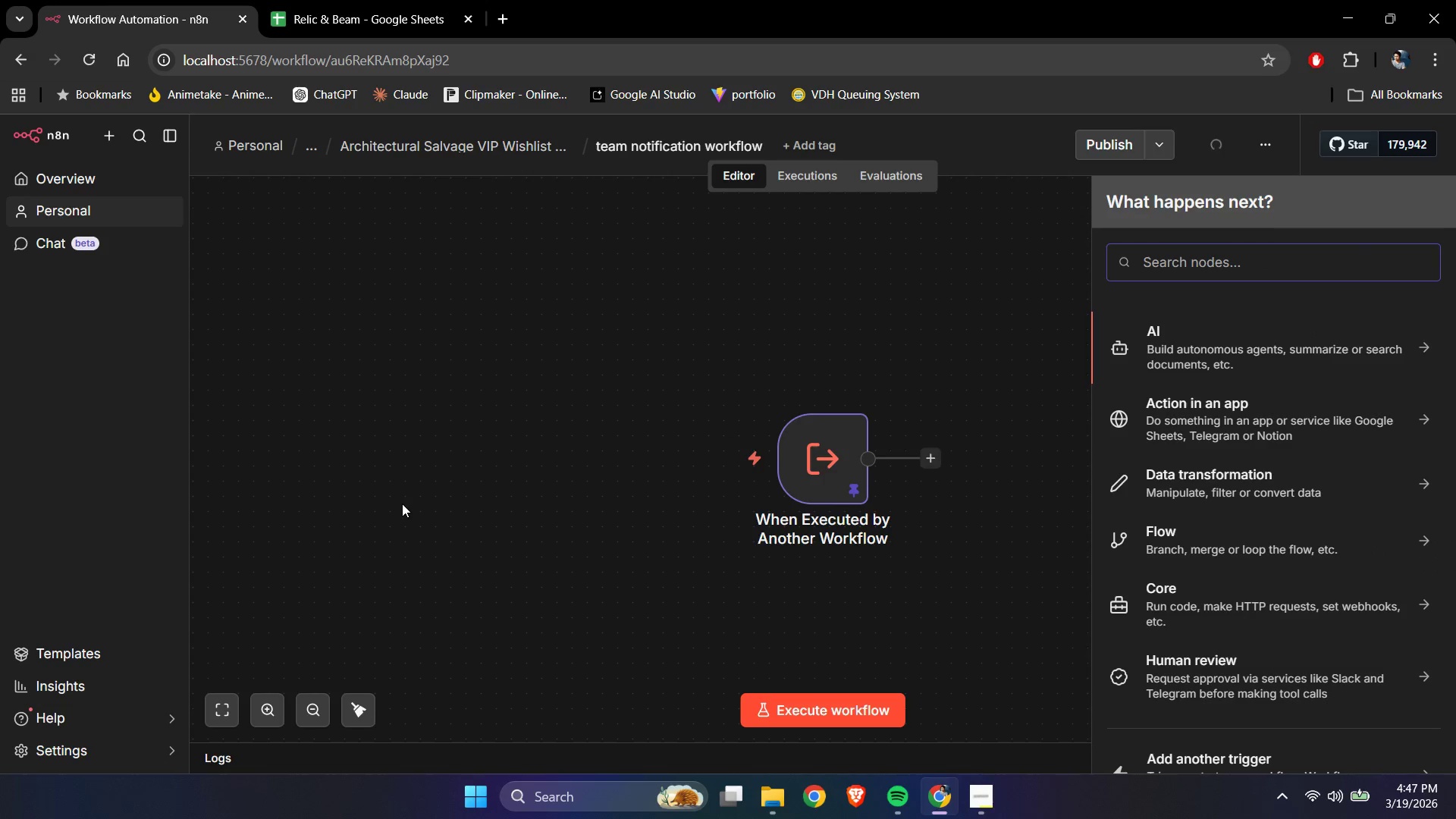 
type(slack)
 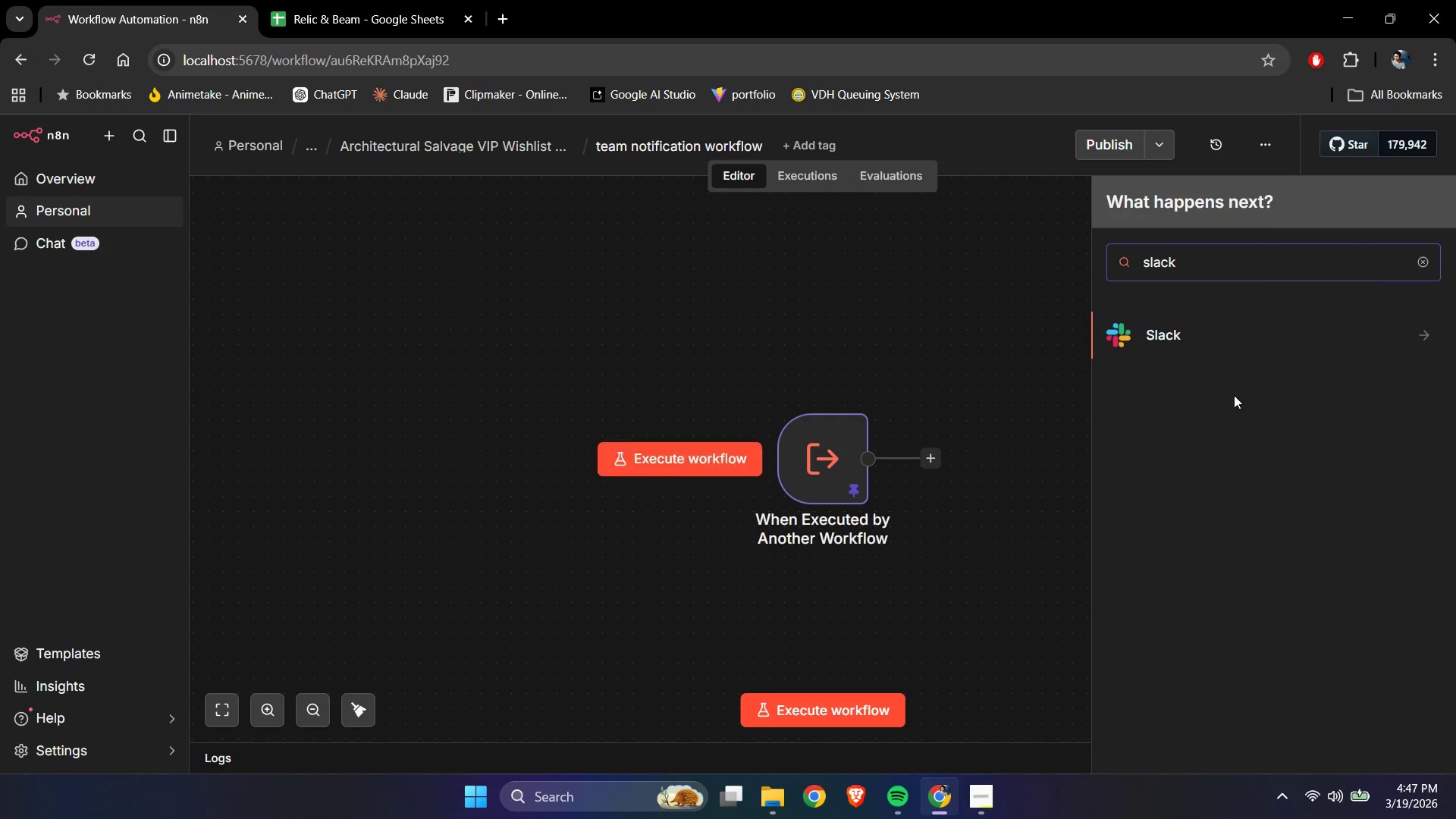 
left_click([1197, 329])
 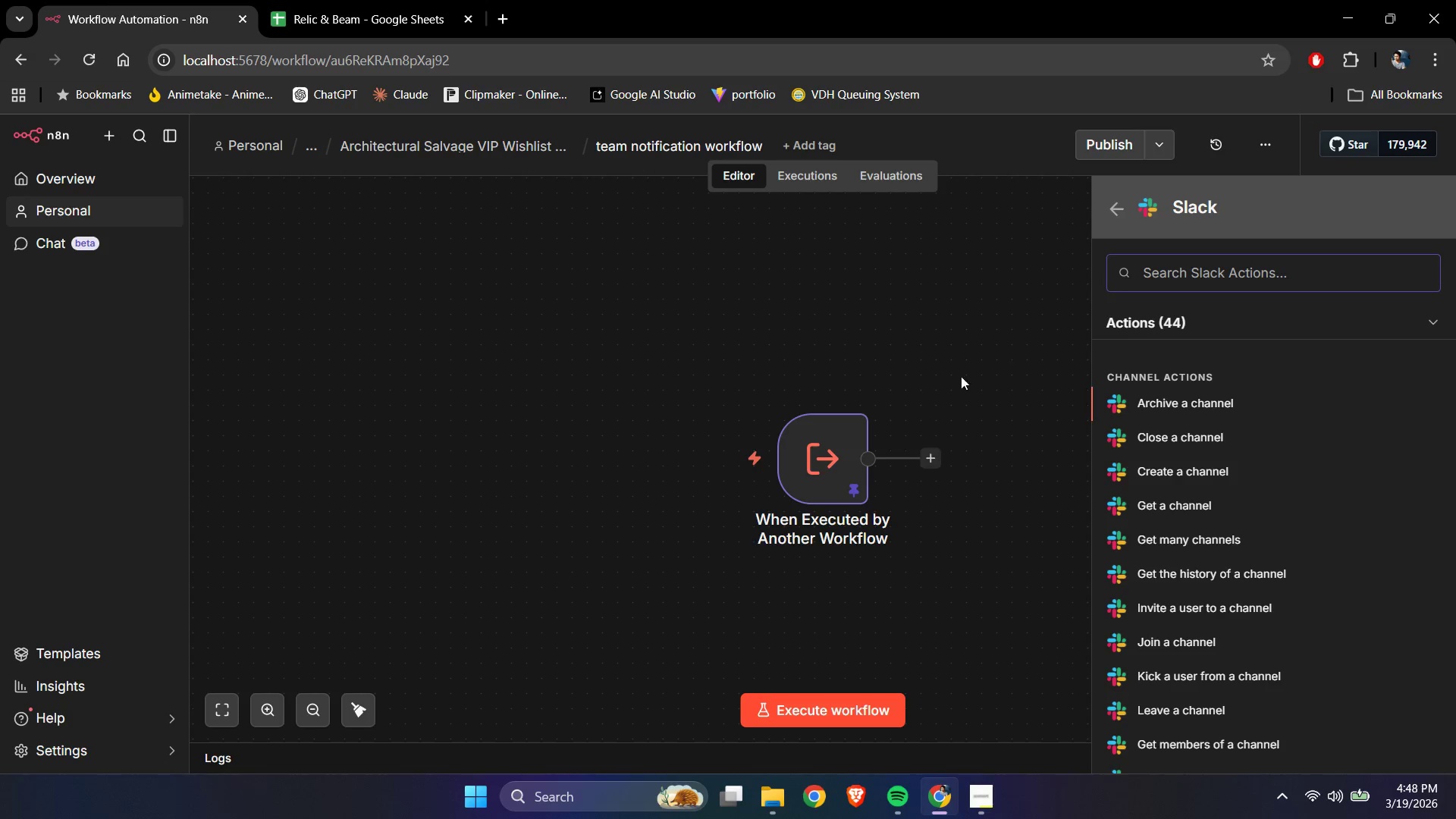 
wait(21.92)
 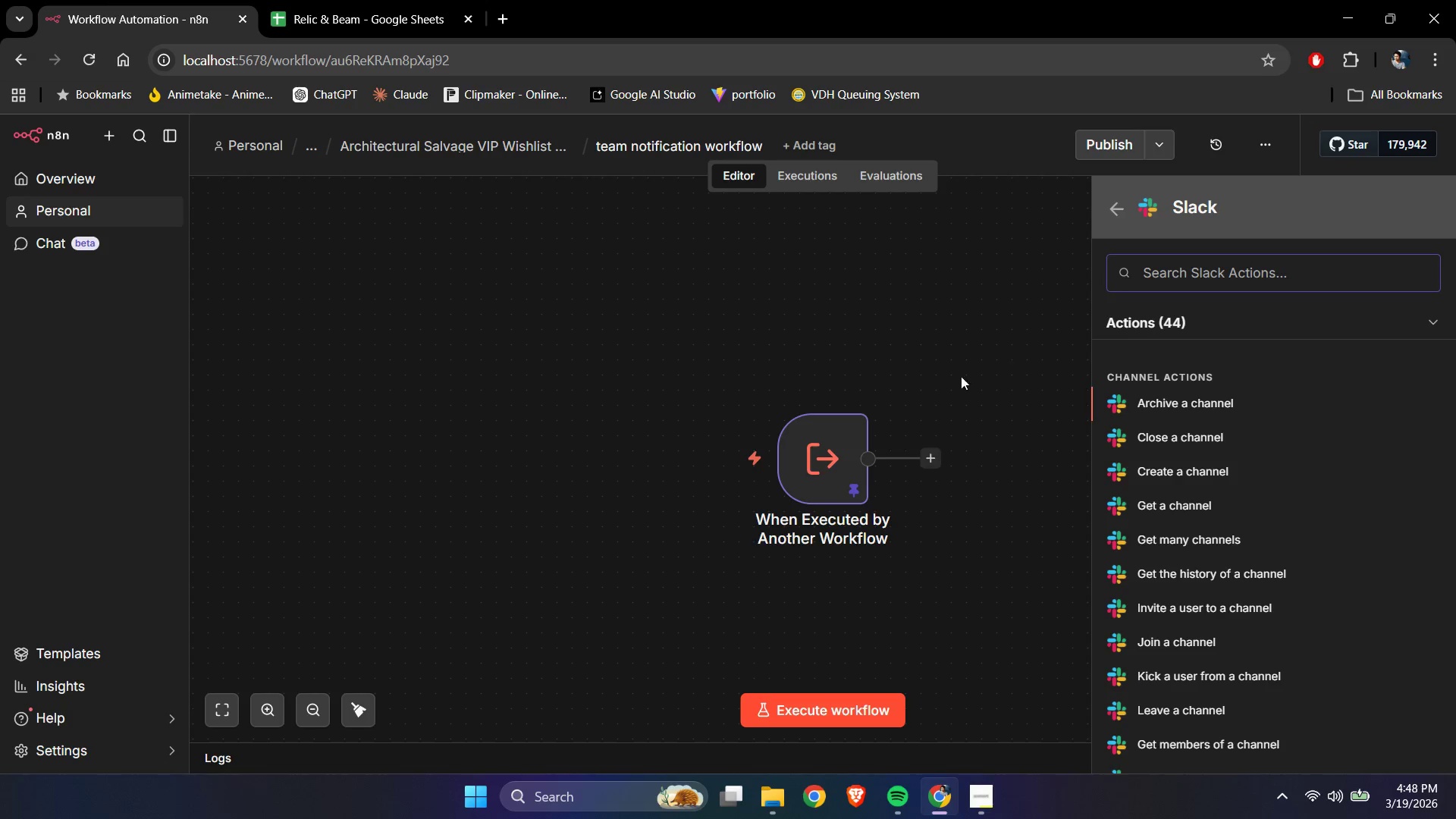 
key(Control+ControlLeft)
 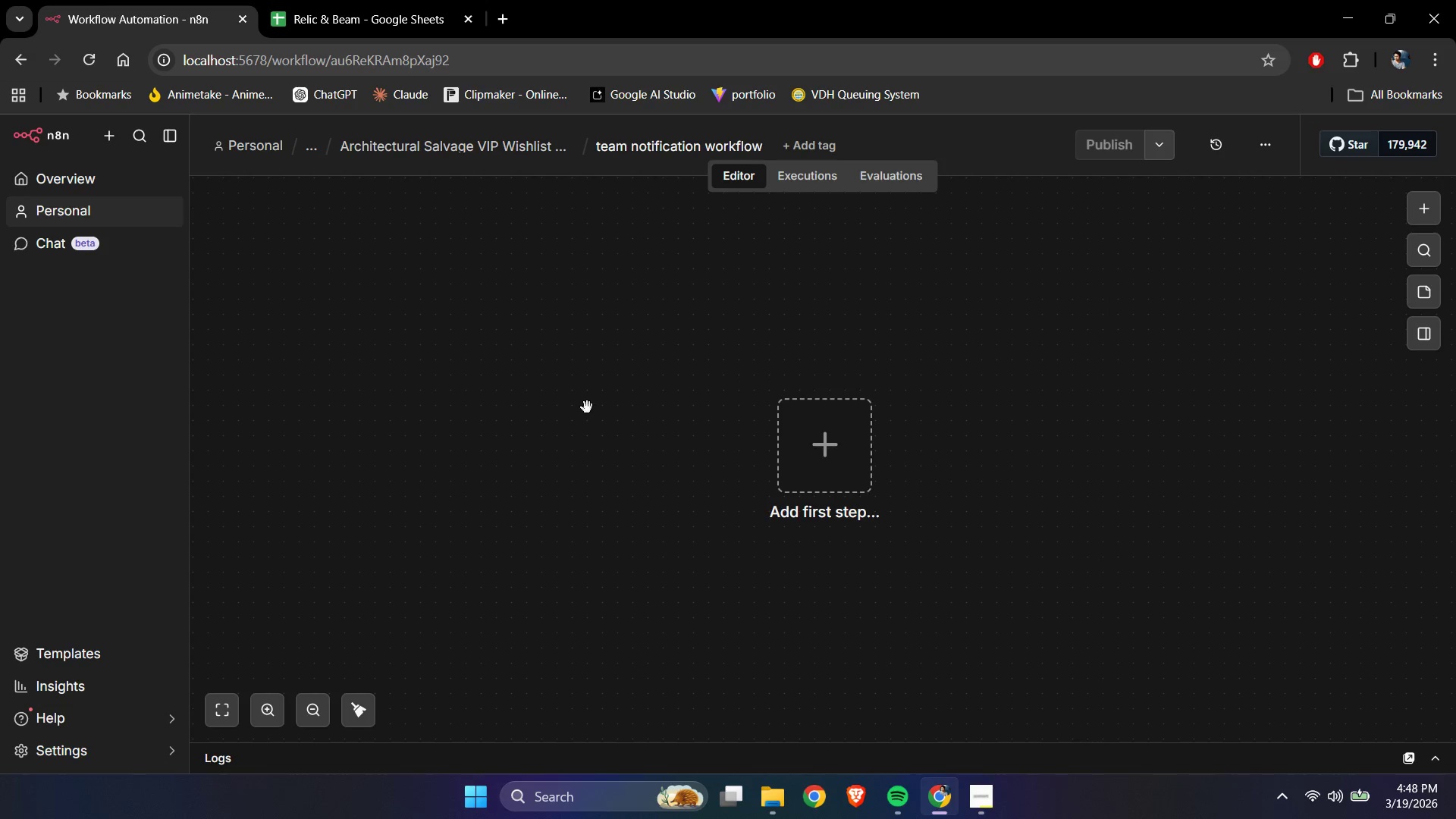 
key(Control+Z)
 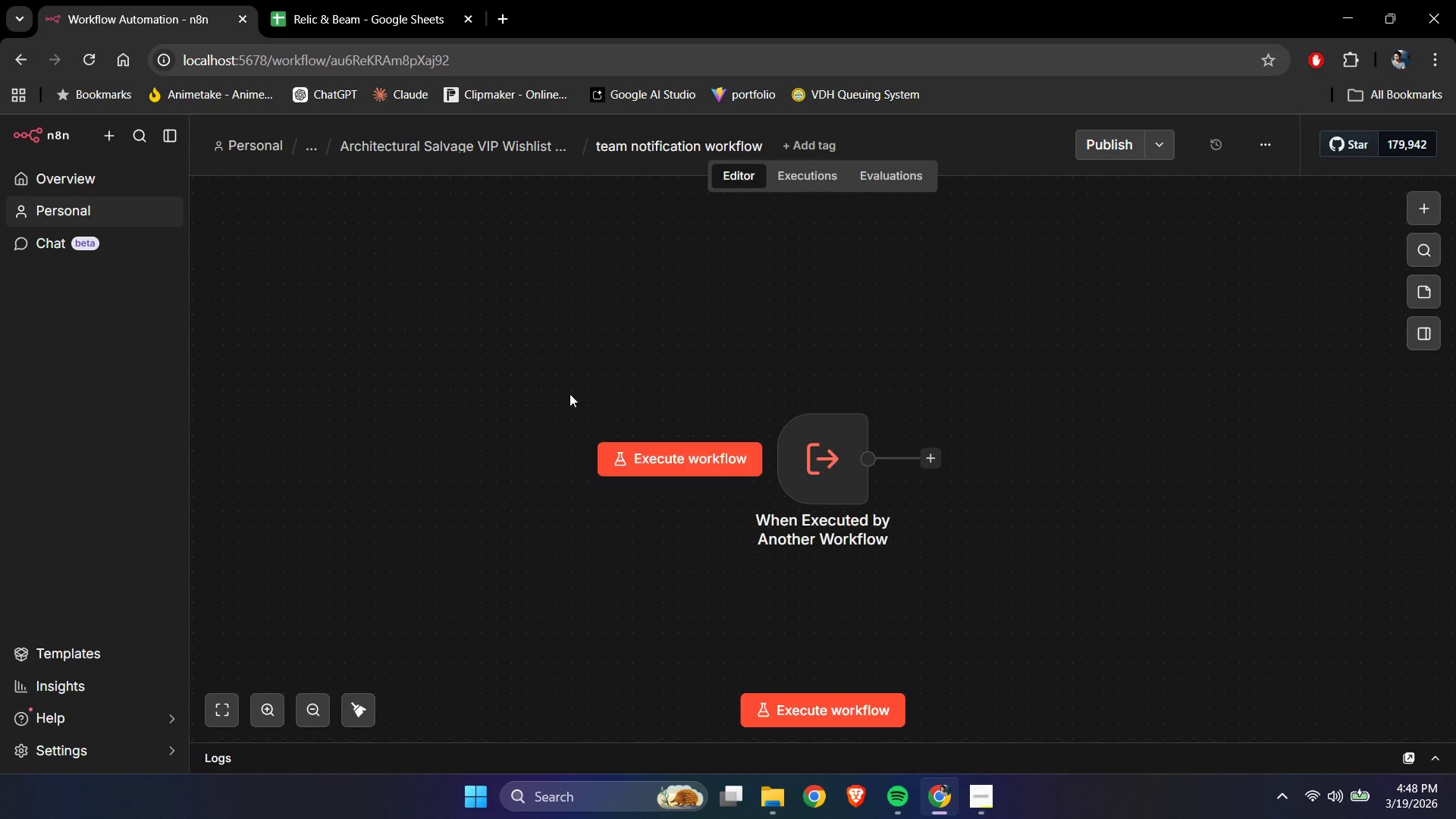 
left_click([556, 364])
 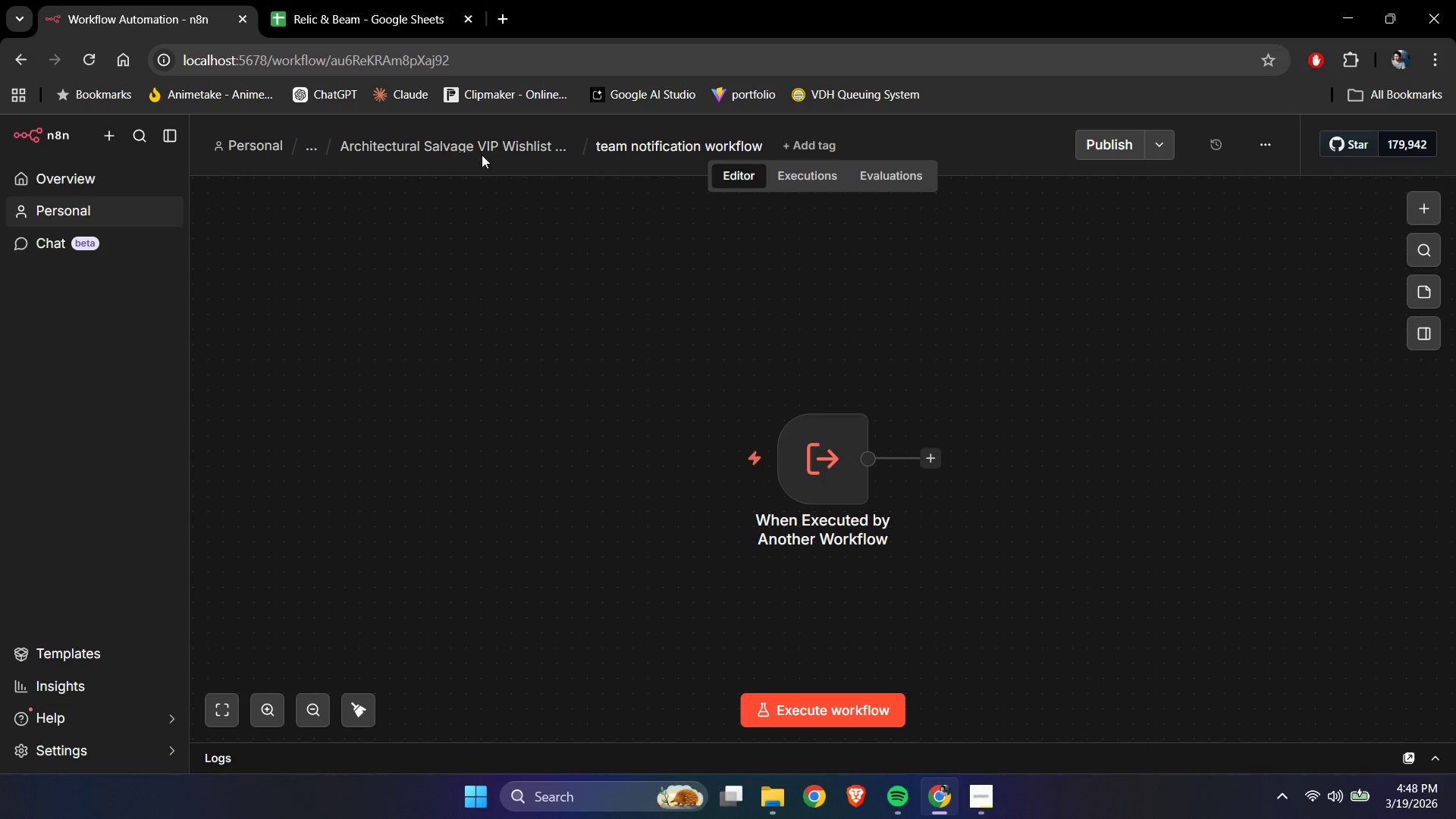 
left_click([475, 145])
 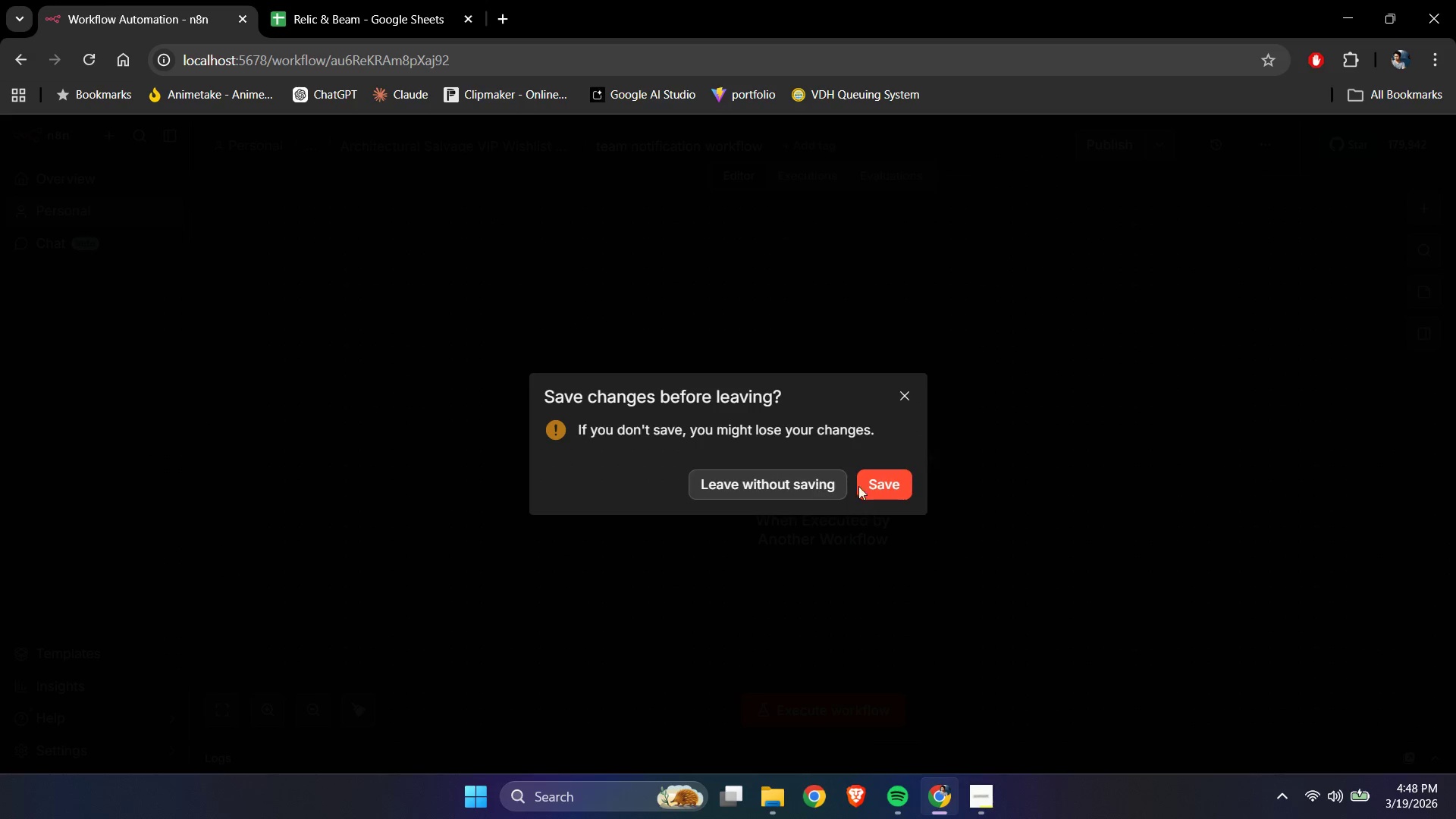 
left_click([890, 499])
 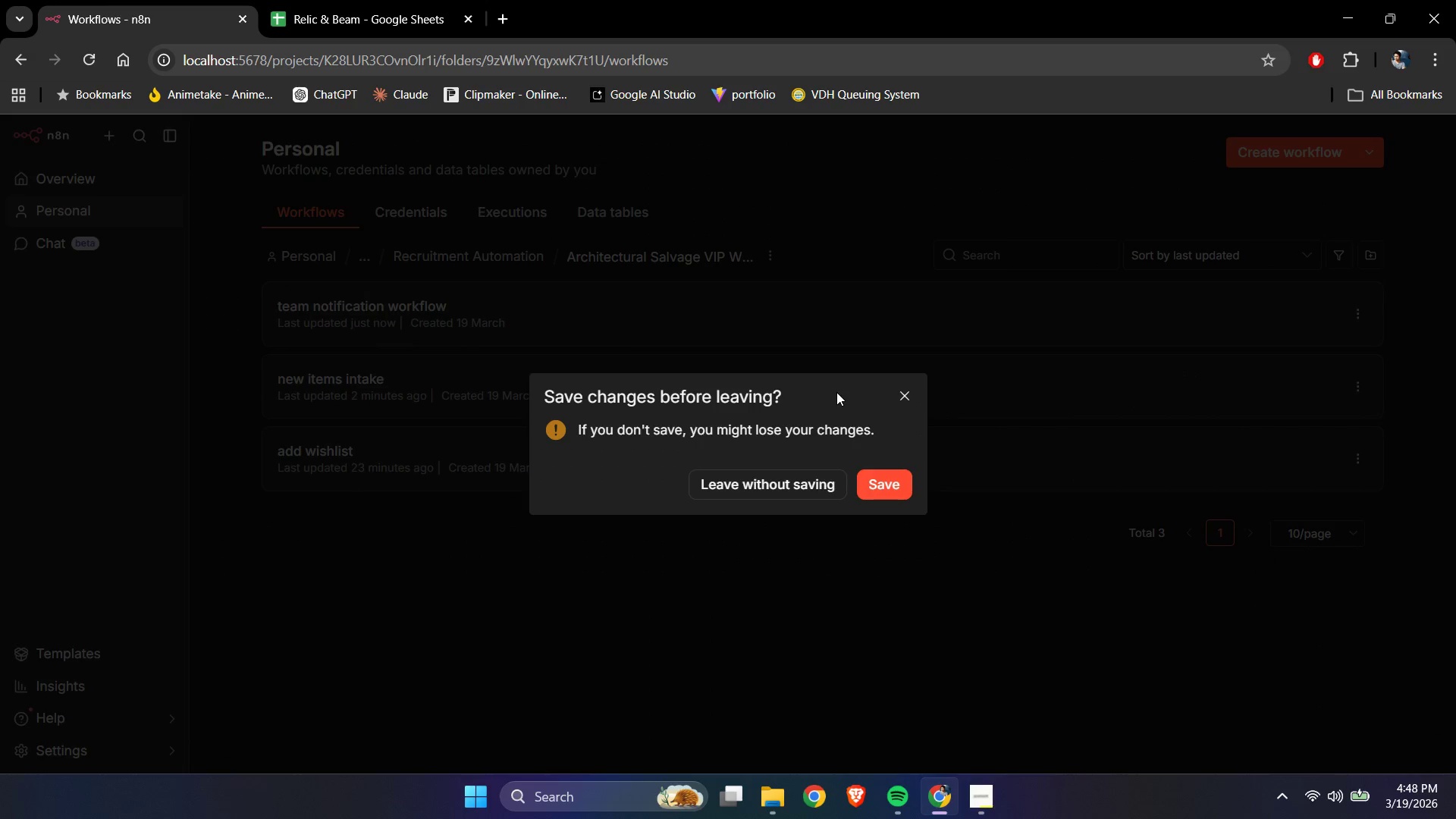 
left_click([902, 394])
 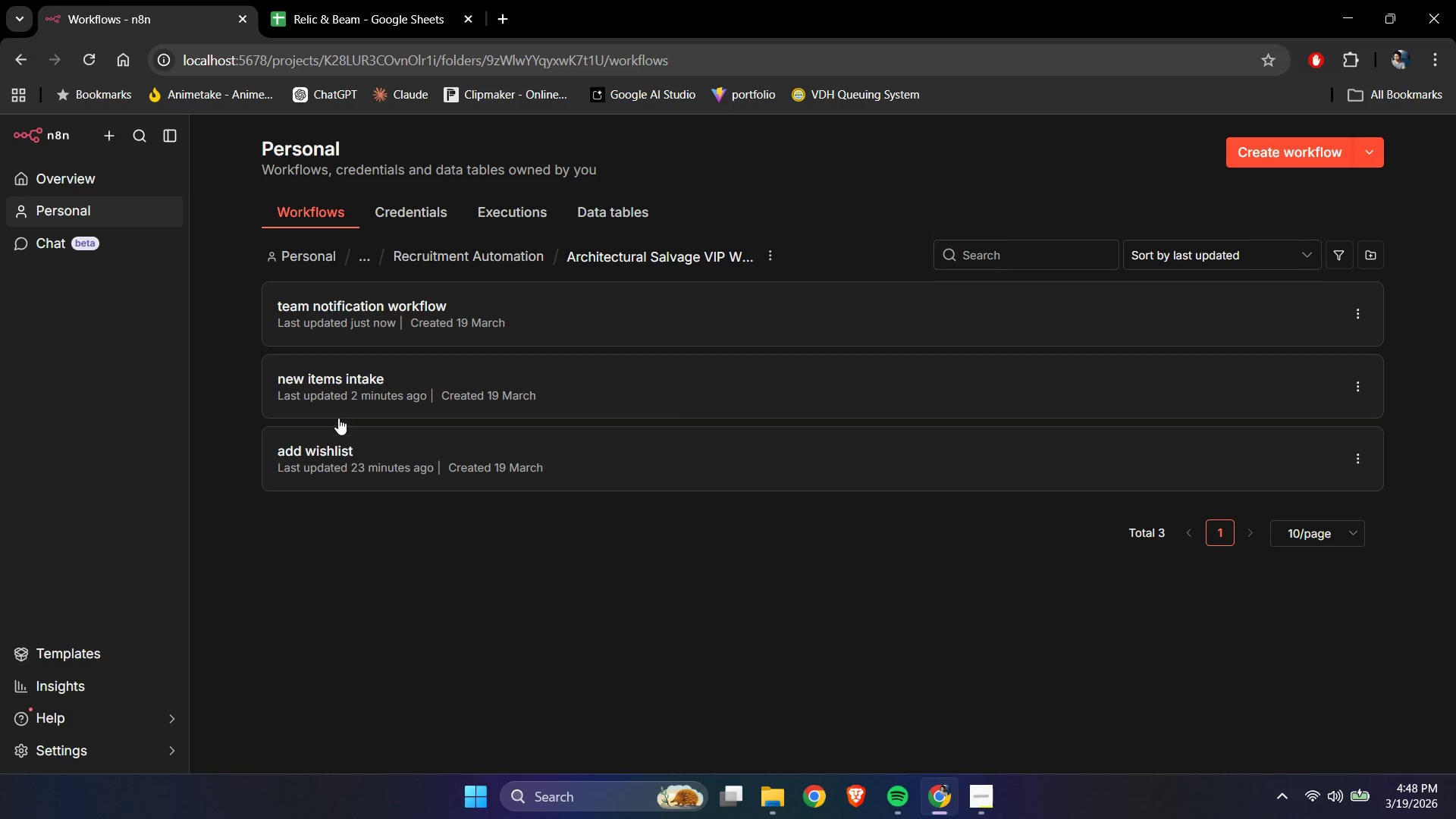 
left_click([328, 381])
 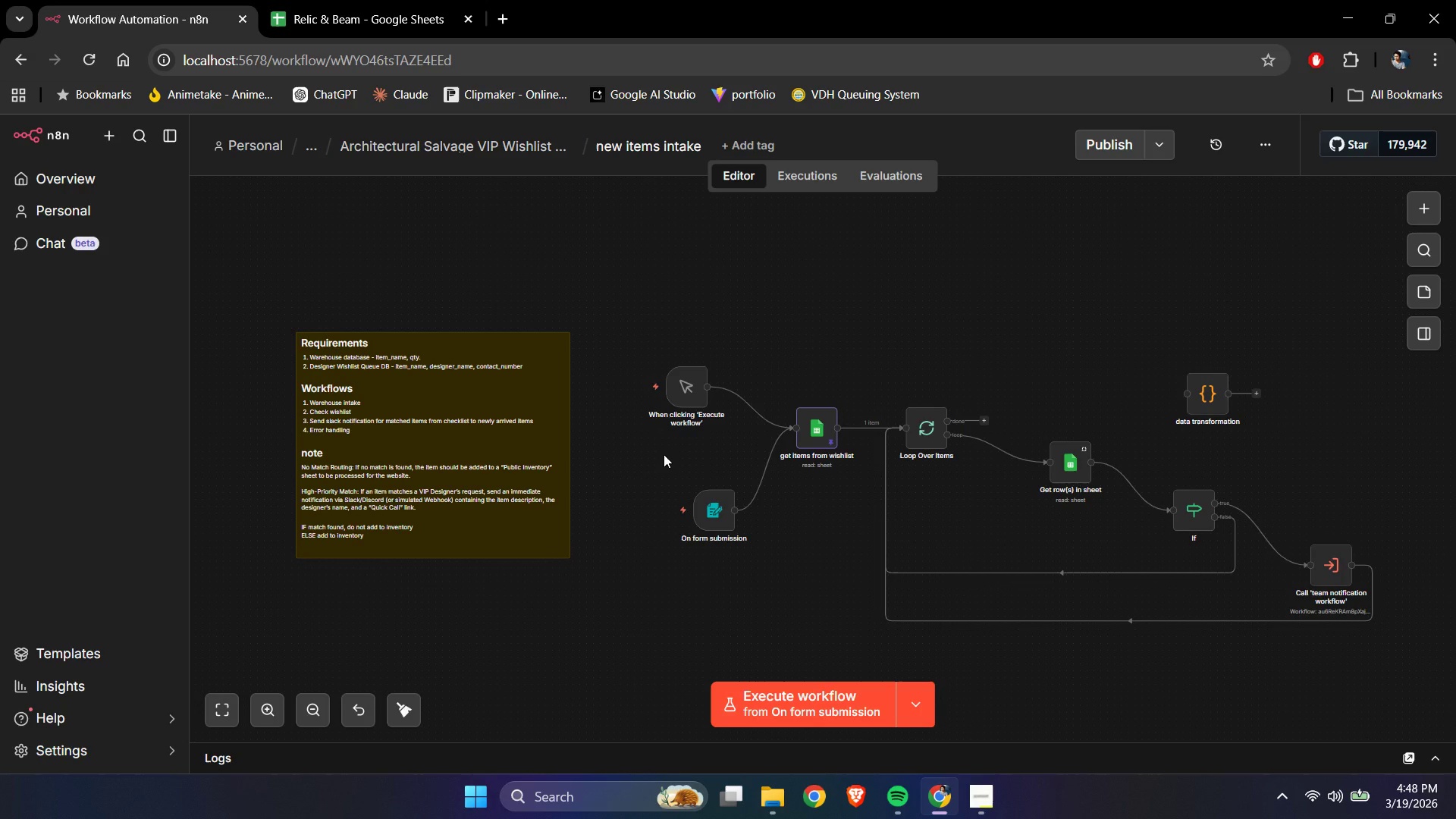 
wait(8.31)
 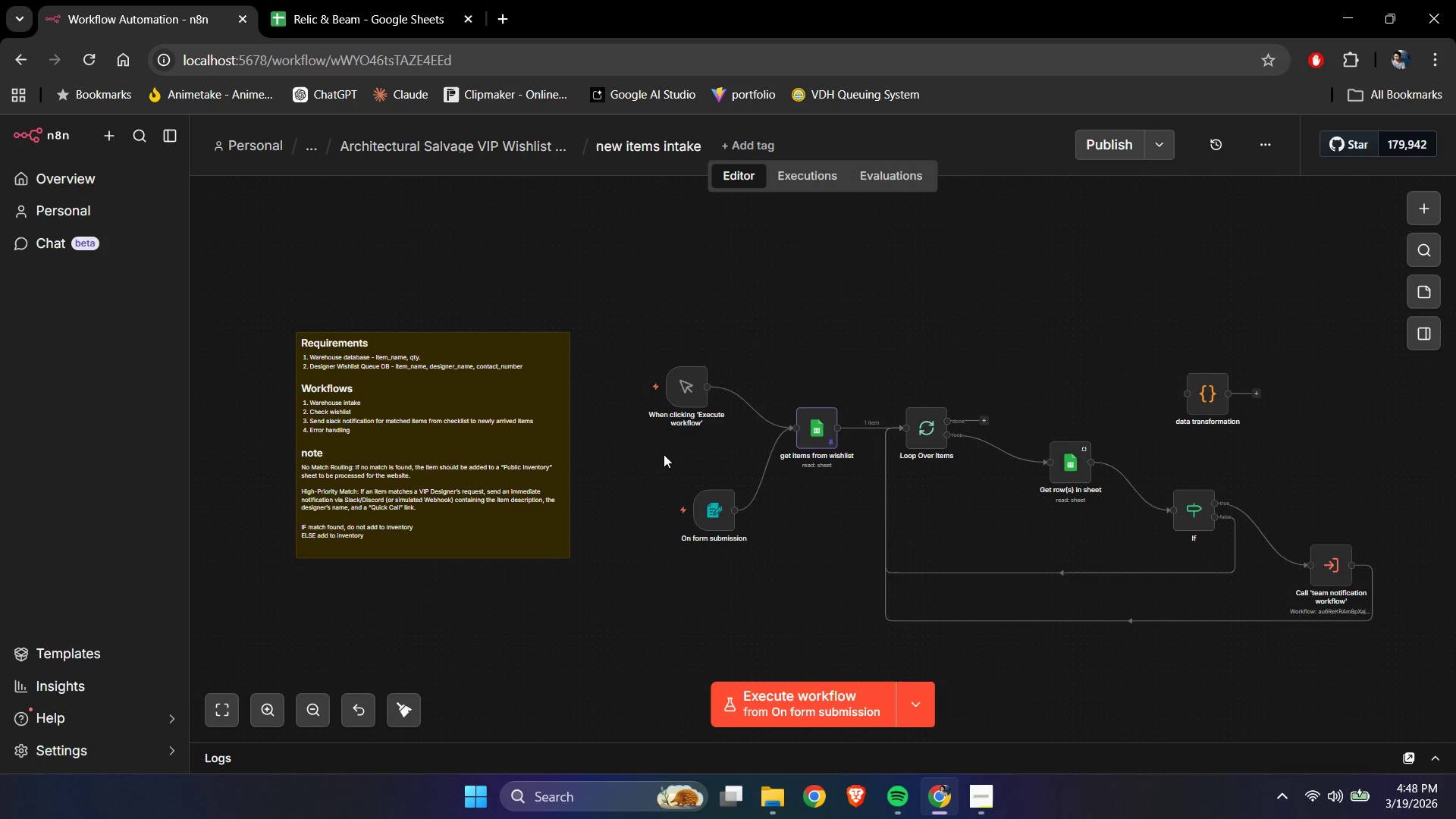 
left_click([1312, 463])
 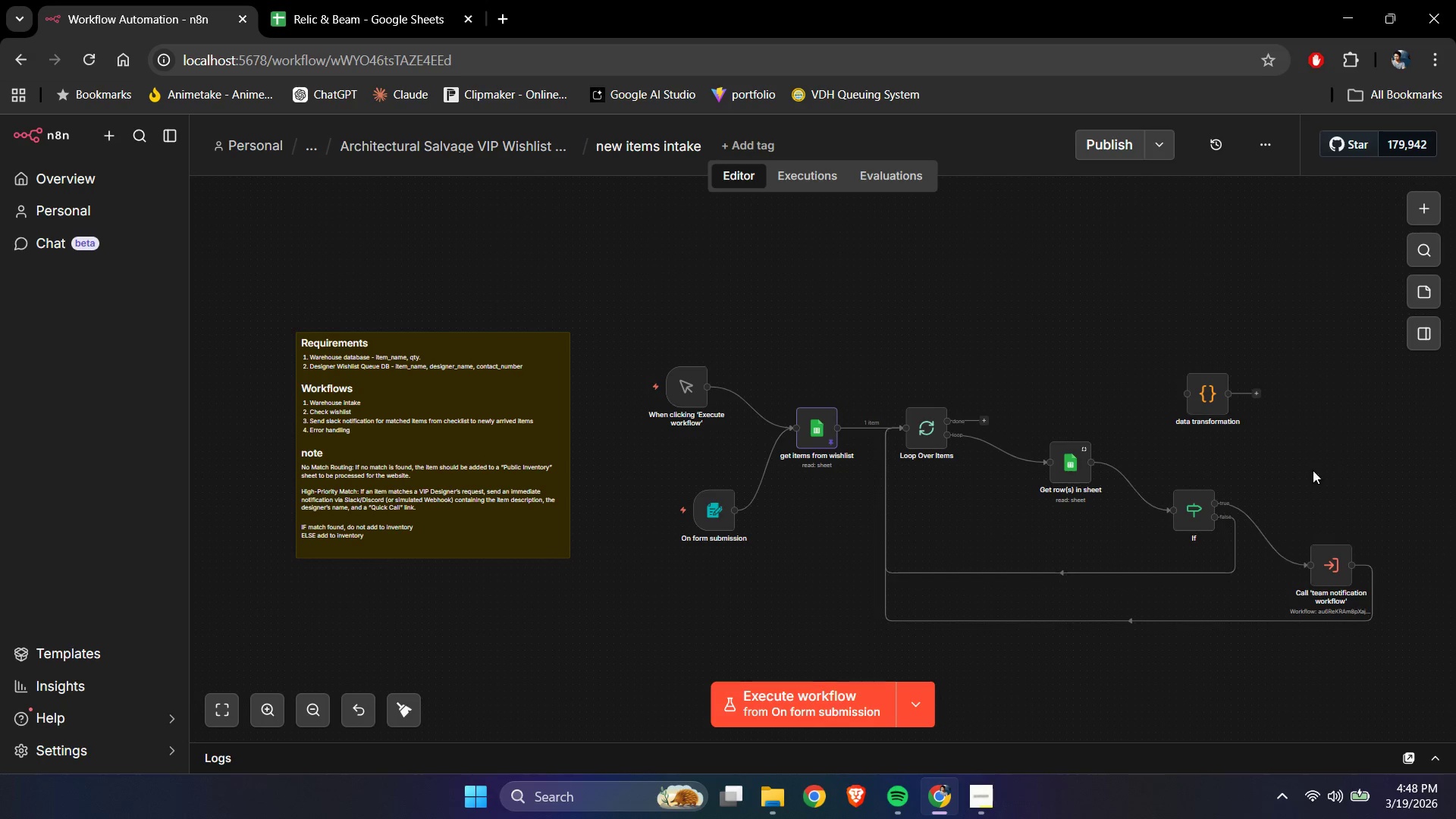 
hold_key(key=ControlLeft, duration=1.51)
left_click_drag(start_coordinate=[1371, 497], to_coordinate=[1107, 429])
 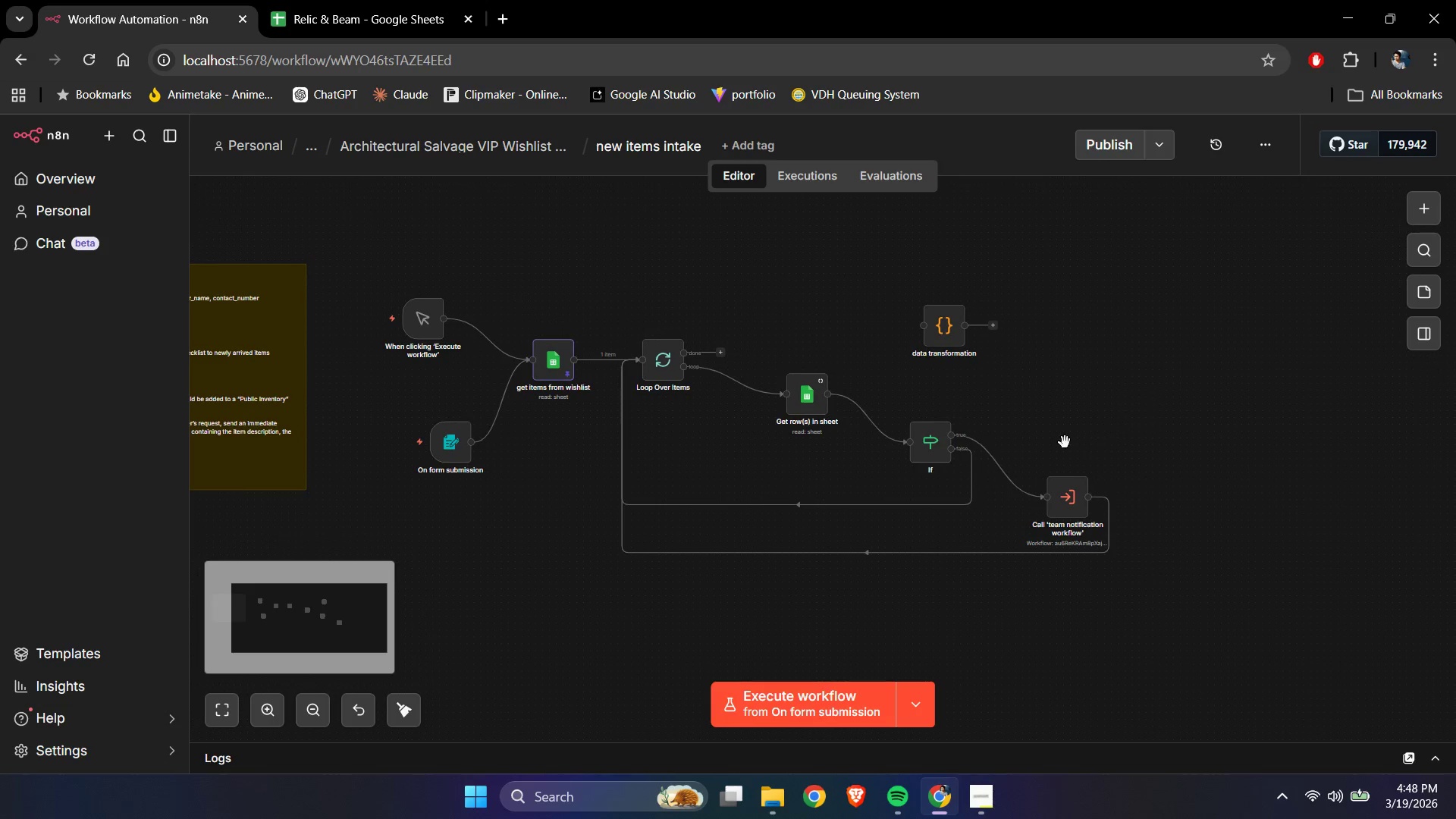 
key(Control+ControlLeft)
 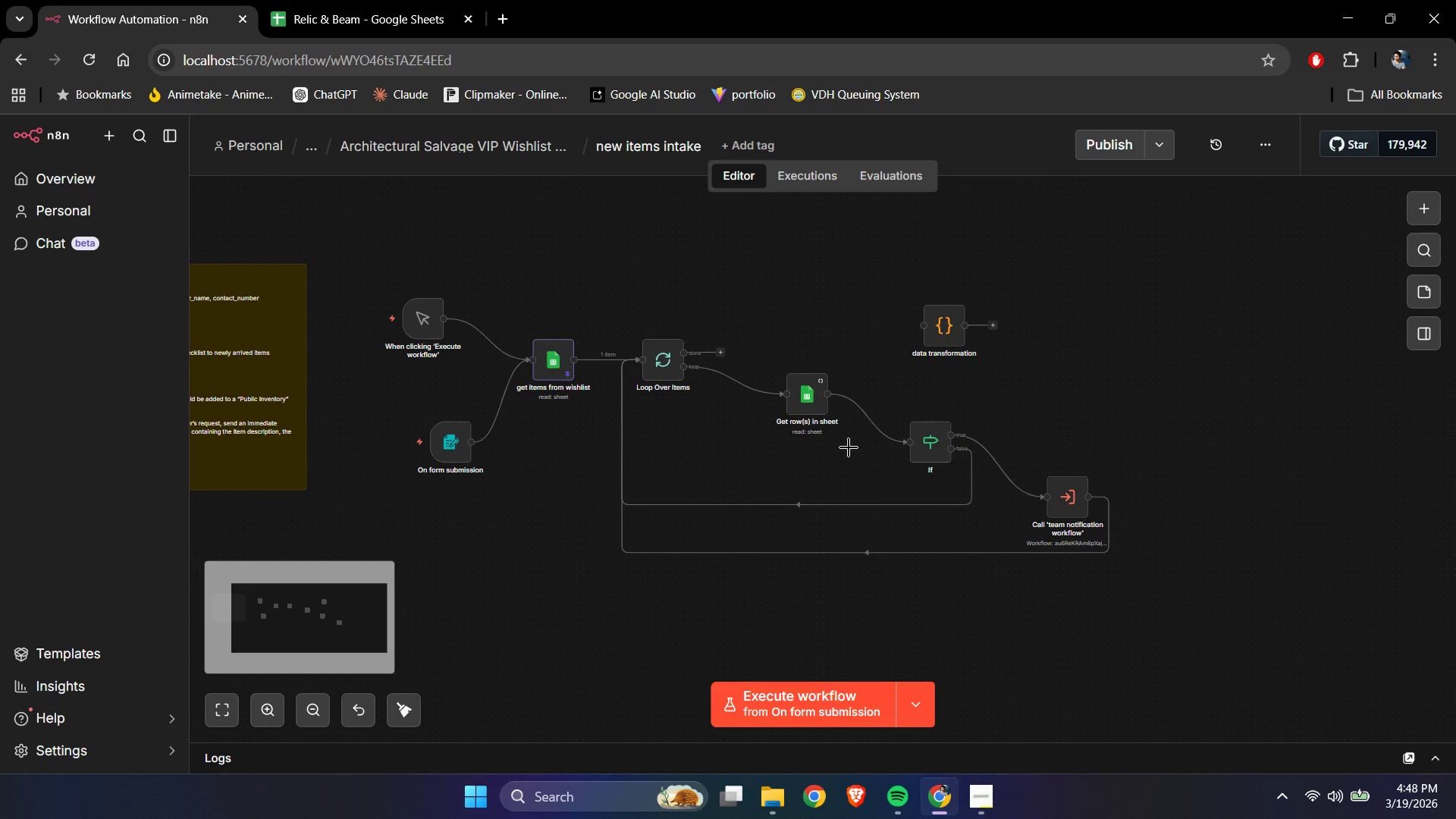 
key(Control+ControlLeft)
 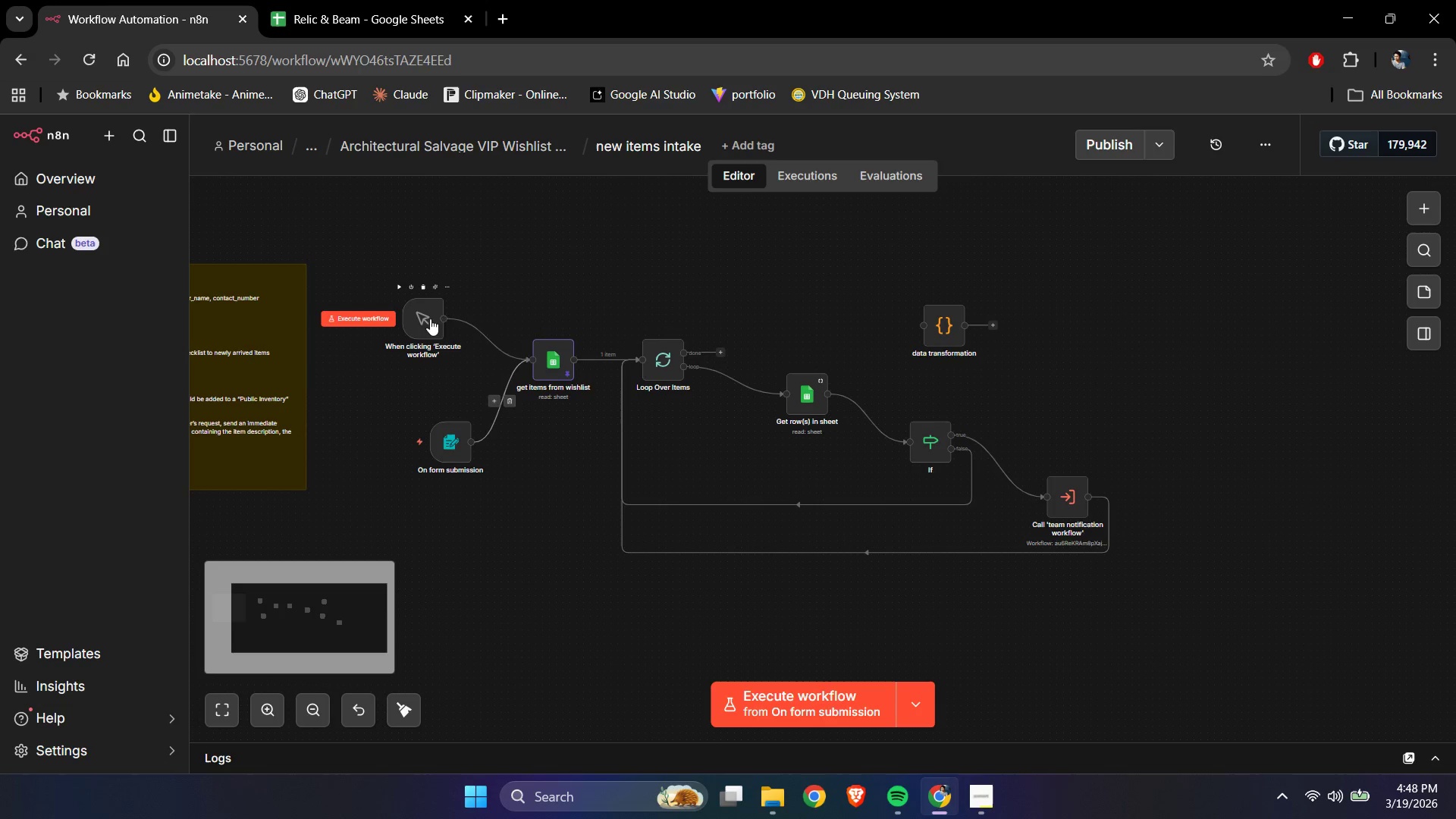 
left_click_drag(start_coordinate=[416, 312], to_coordinate=[425, 312])
 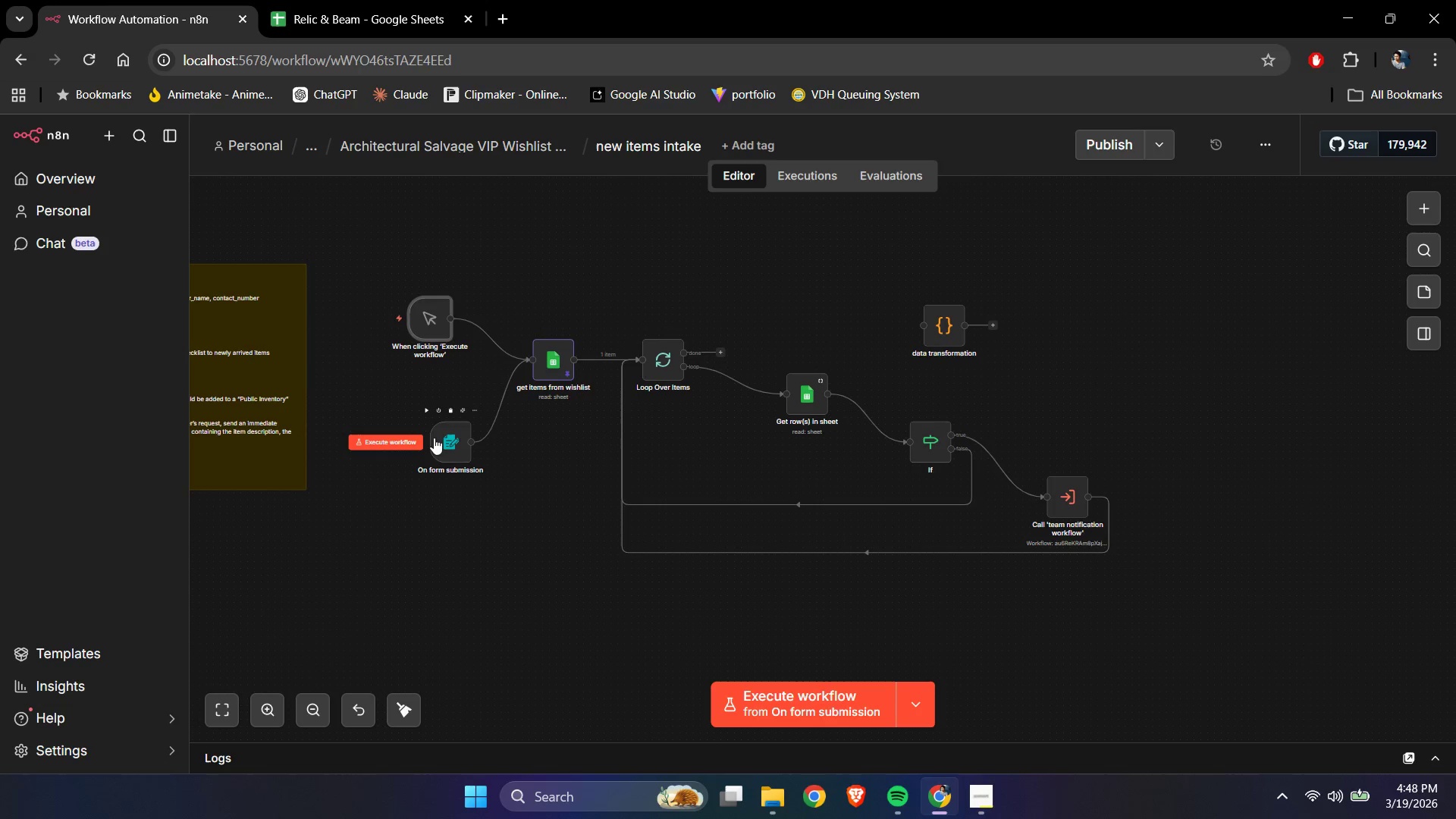 
left_click_drag(start_coordinate=[439, 444], to_coordinate=[417, 448])
 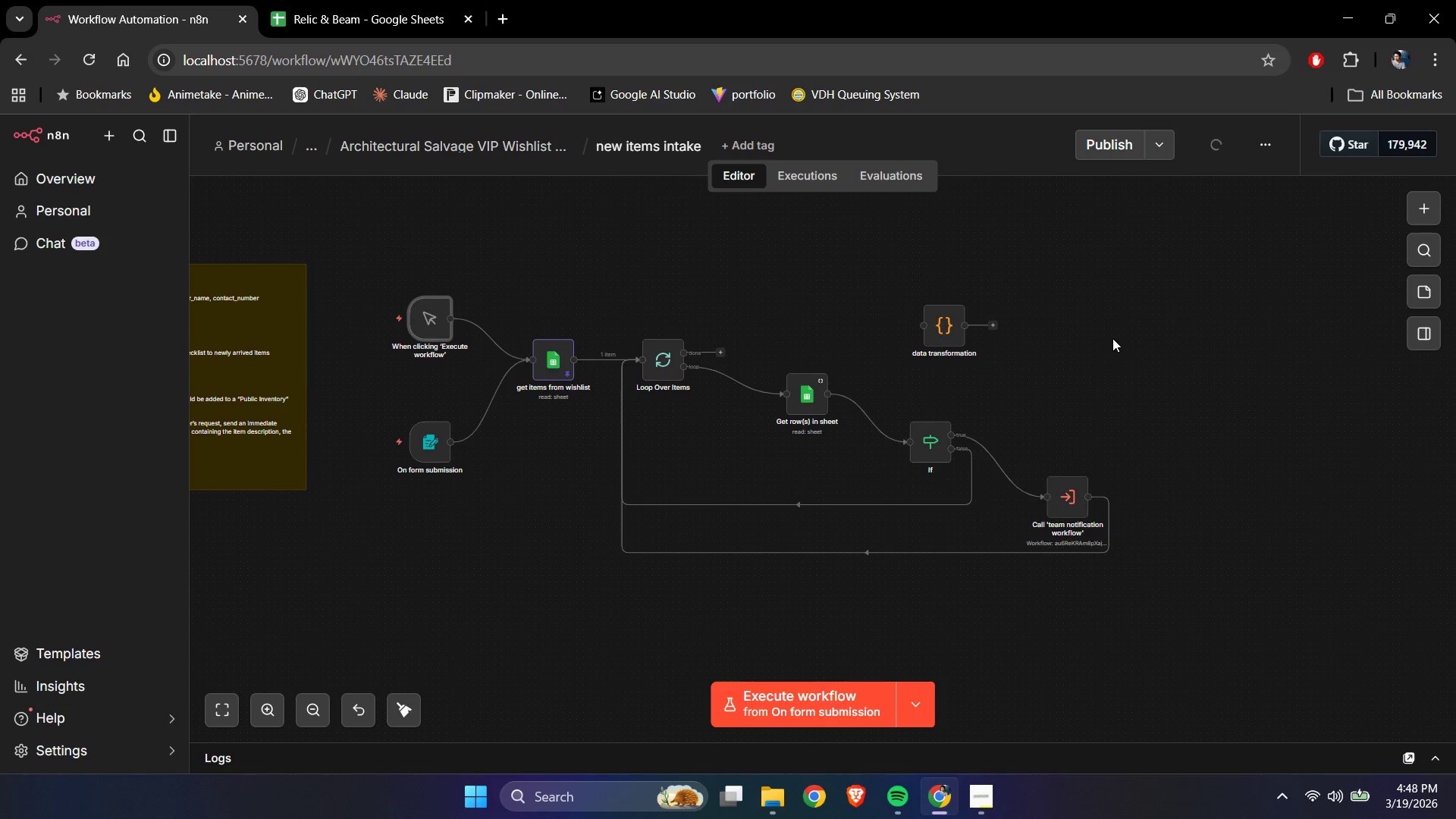 
left_click([1113, 341])
 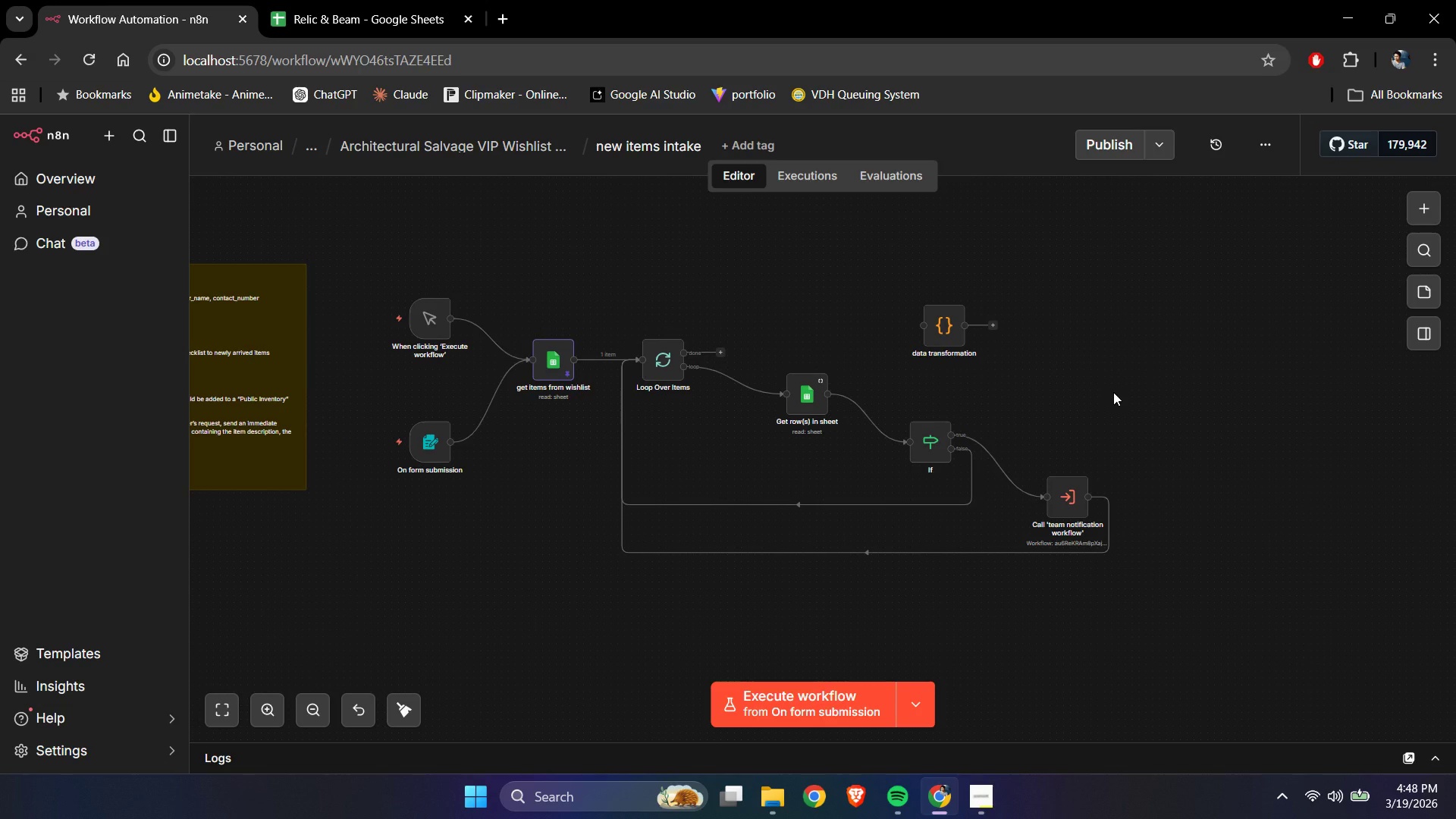 
wait(12.45)
 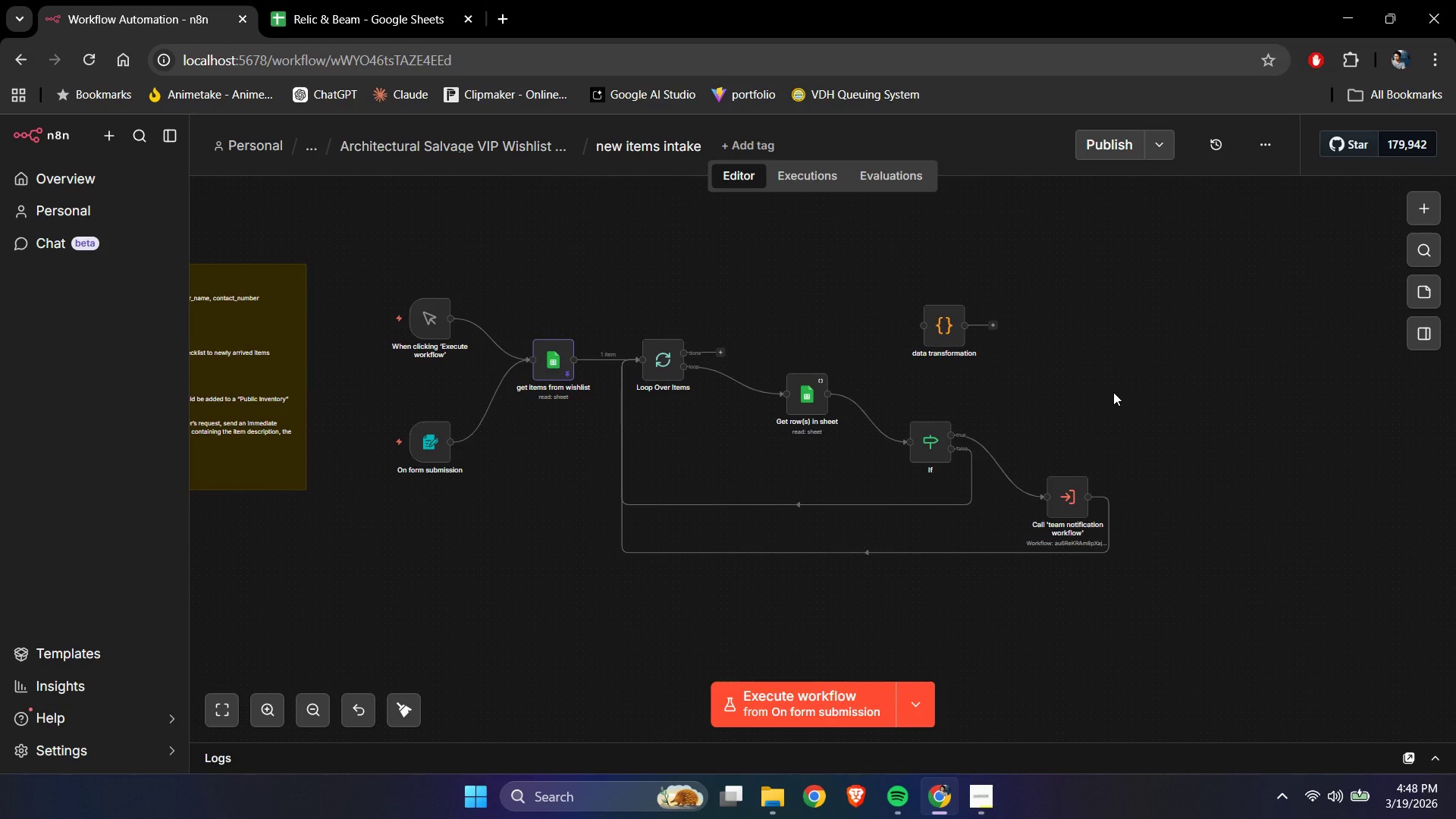 
left_click([1094, 469])
 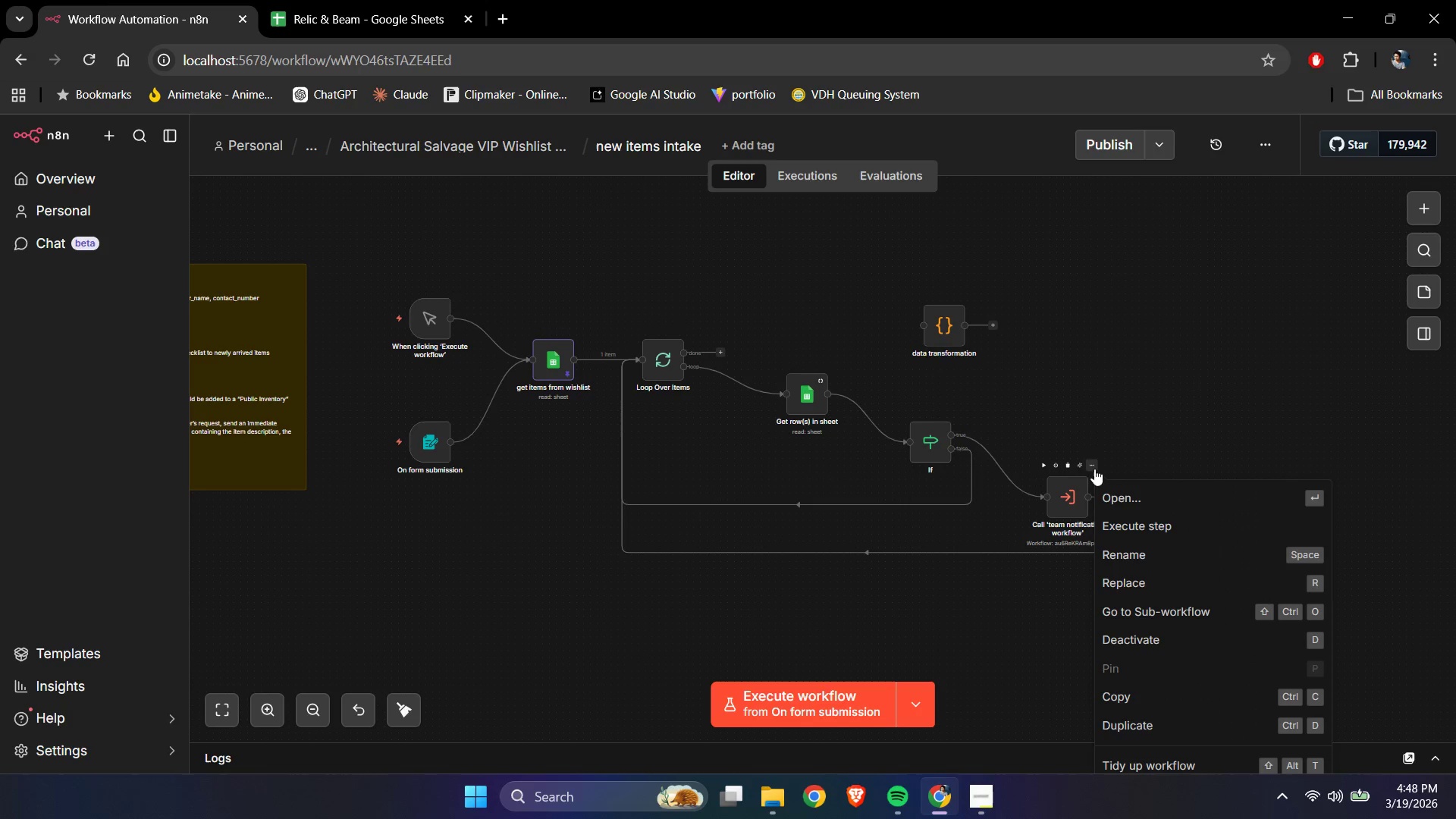 
left_click_drag(start_coordinate=[1090, 384], to_coordinate=[1090, 396])
 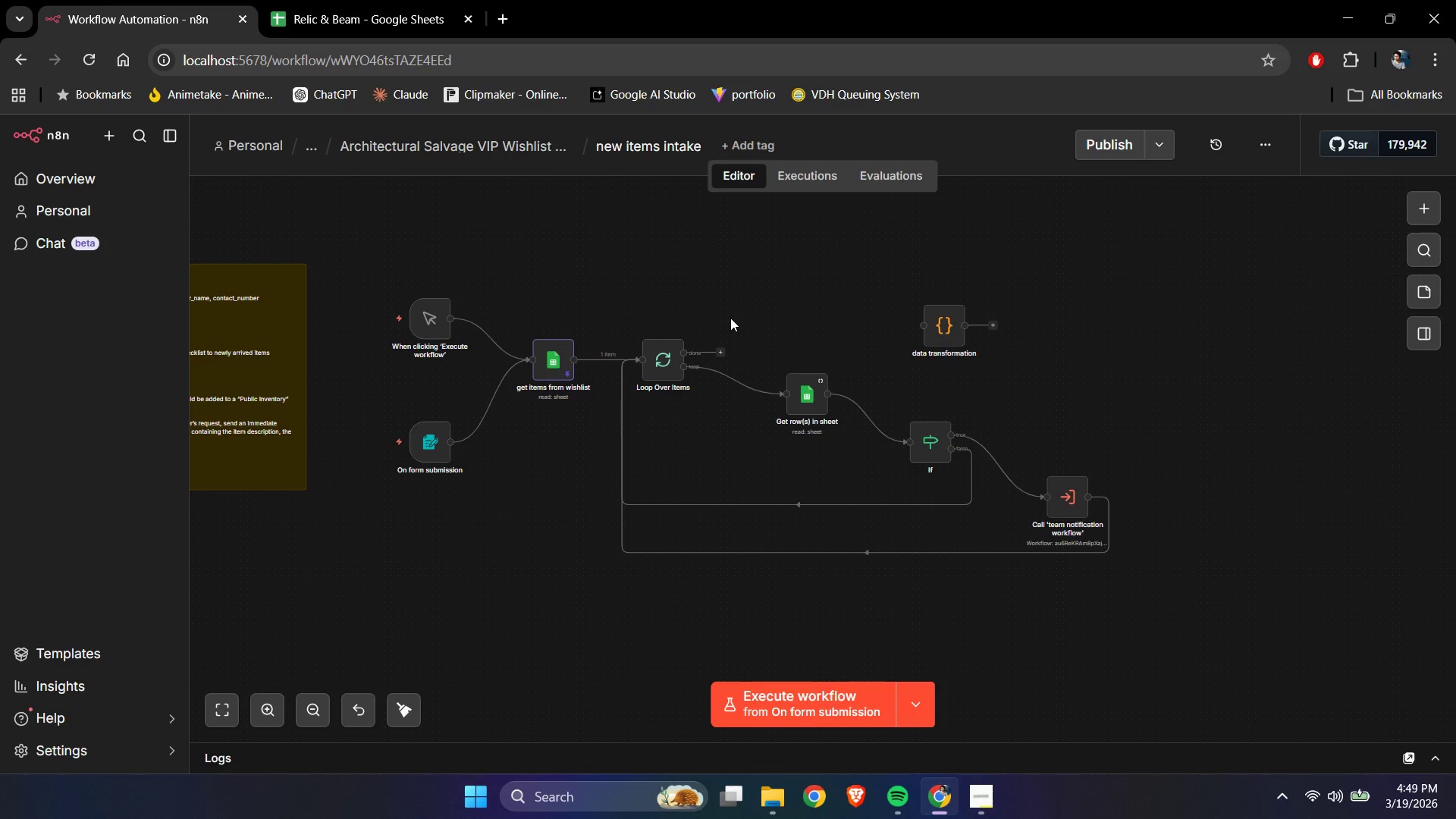 
wait(9.94)
 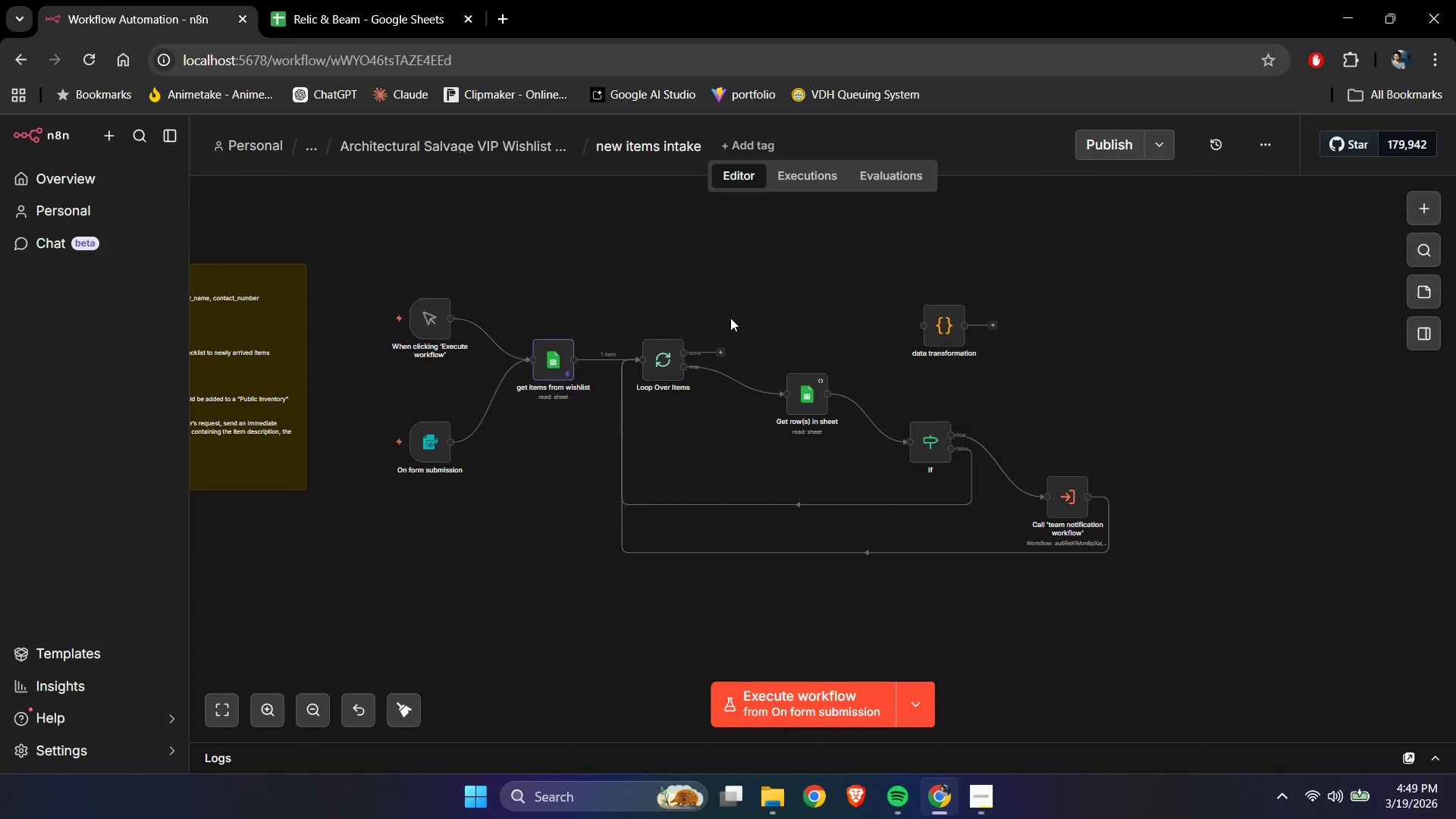 
left_click([756, 306])
 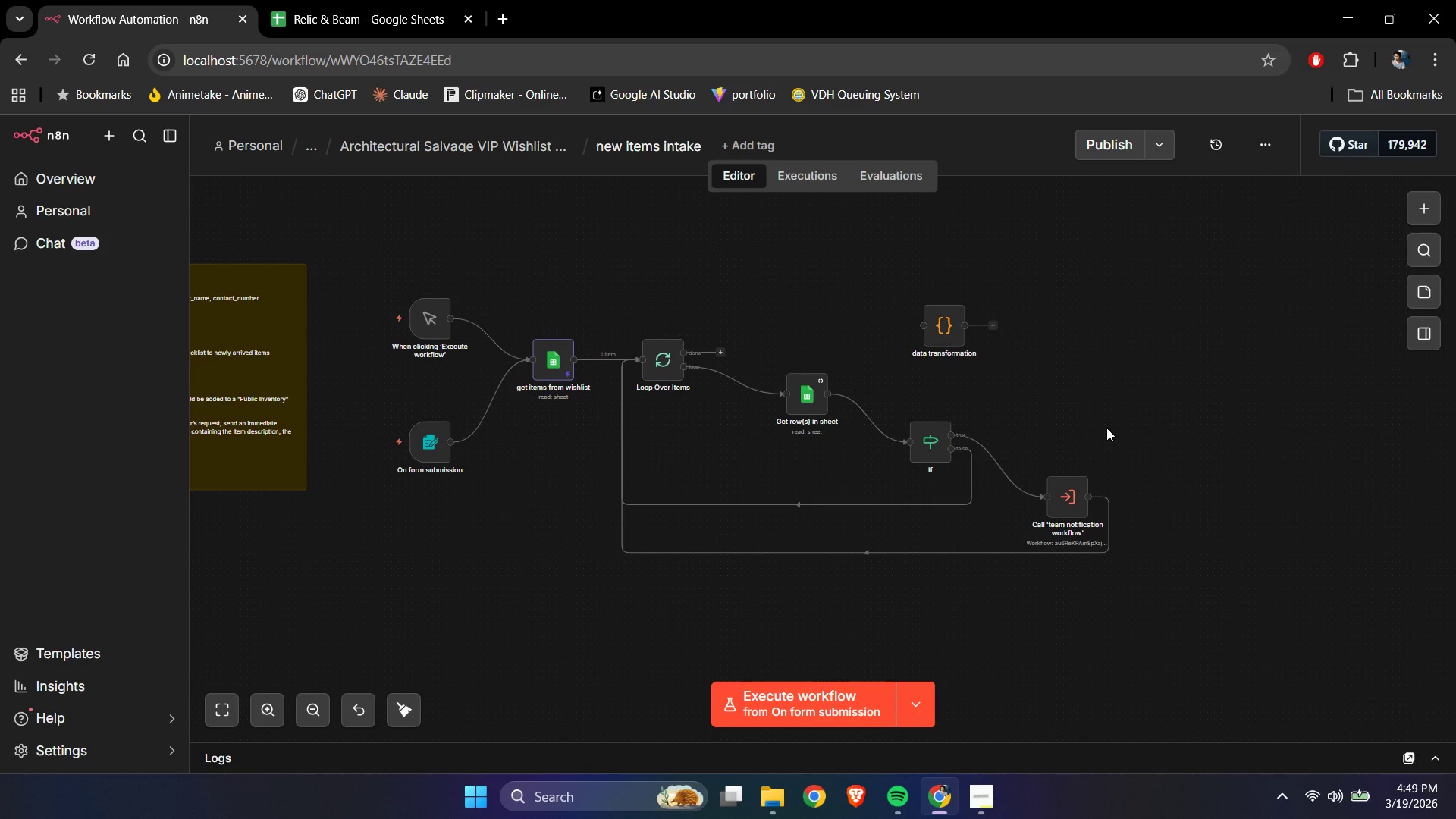 
wait(10.62)
 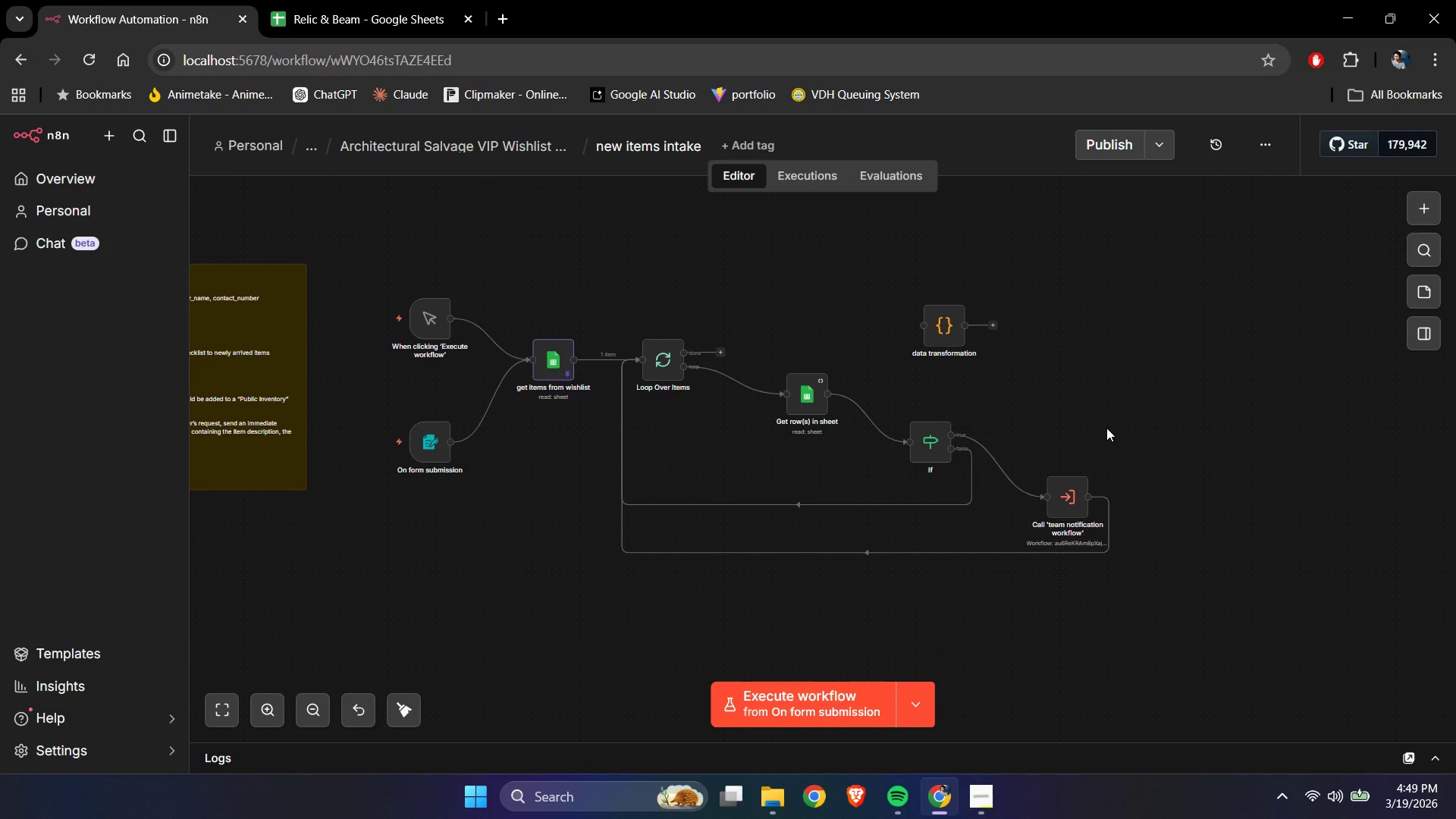 
left_click([477, 146])
 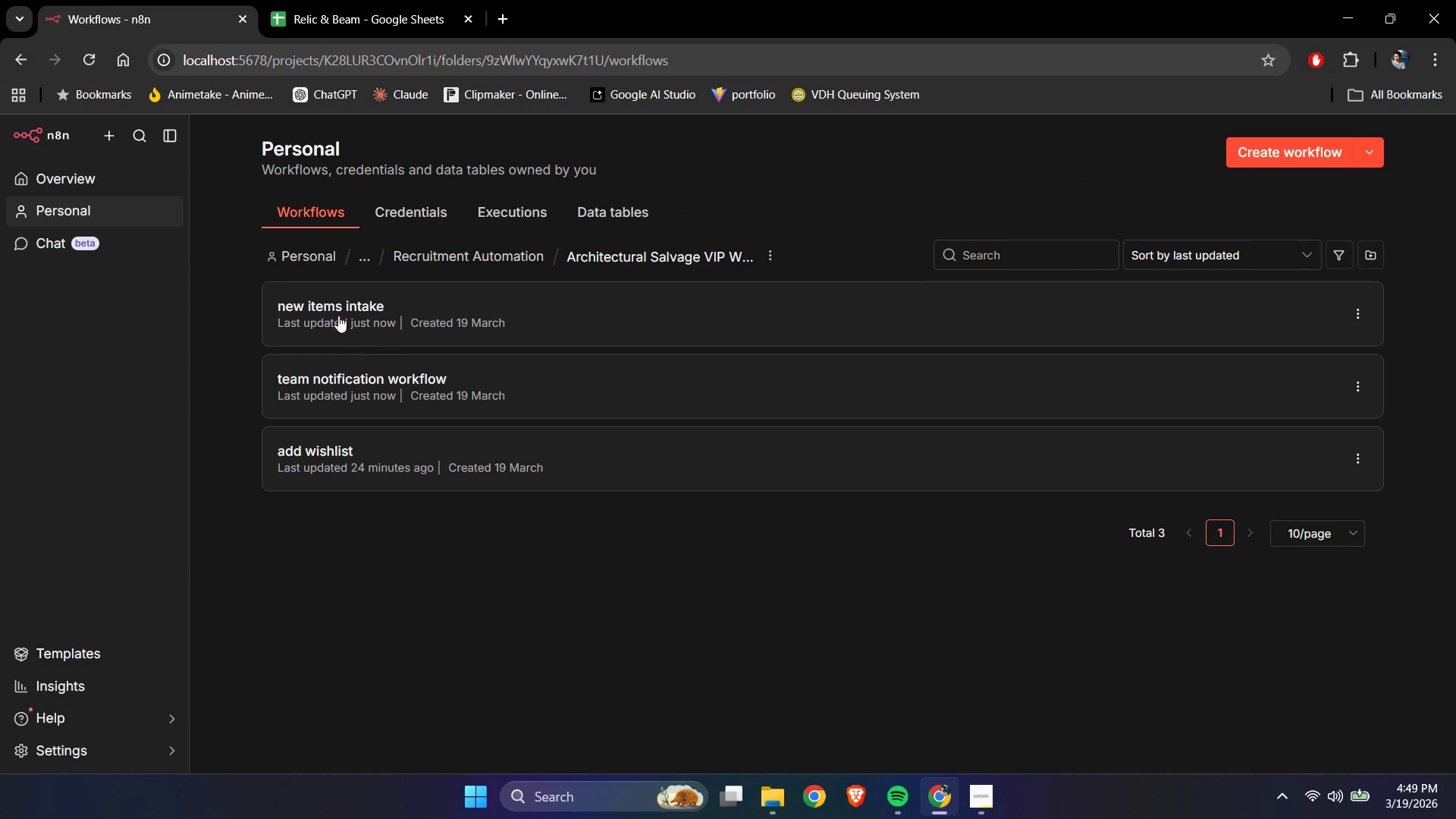 
left_click([339, 383])
 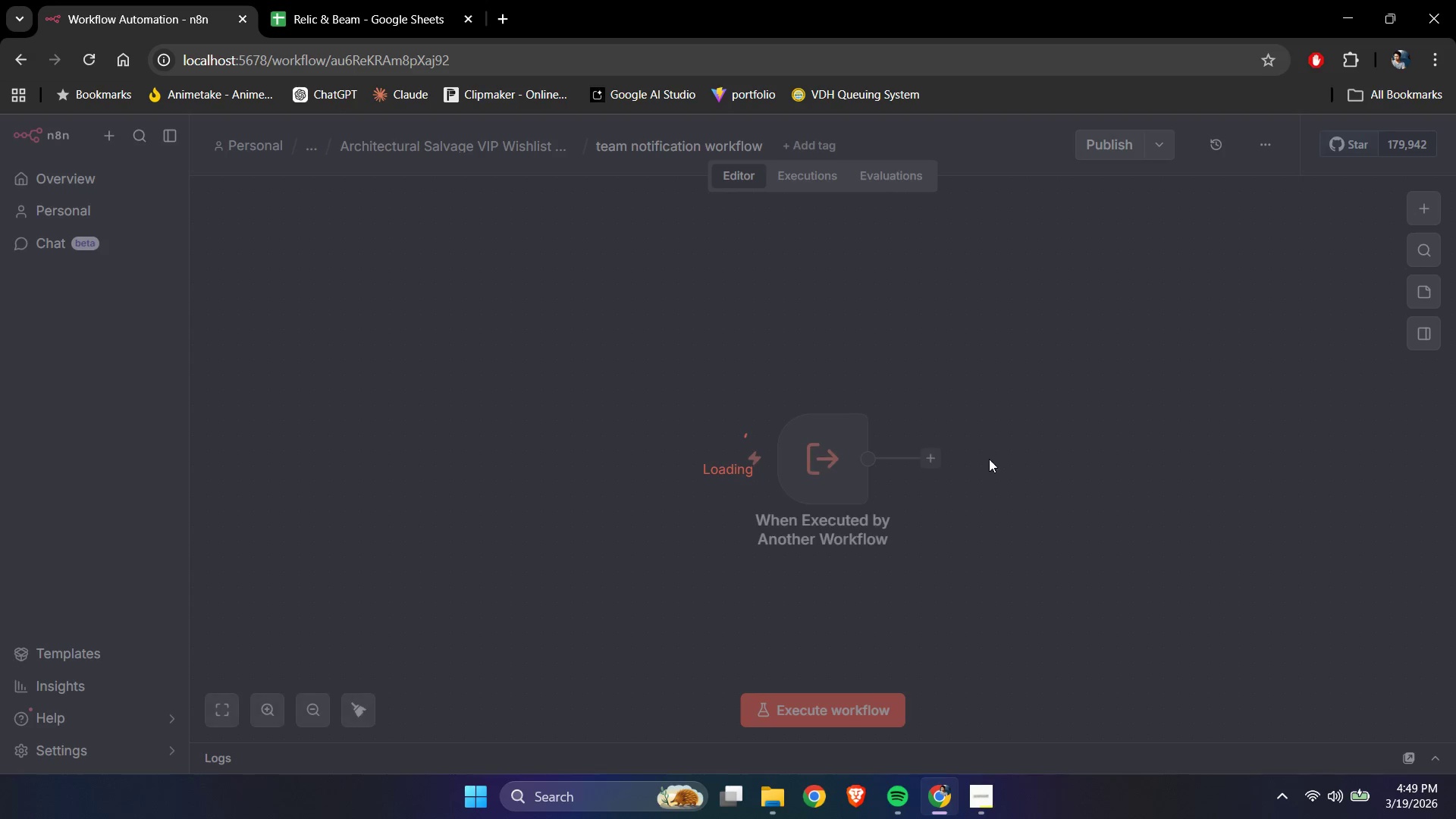 
left_click([932, 450])
 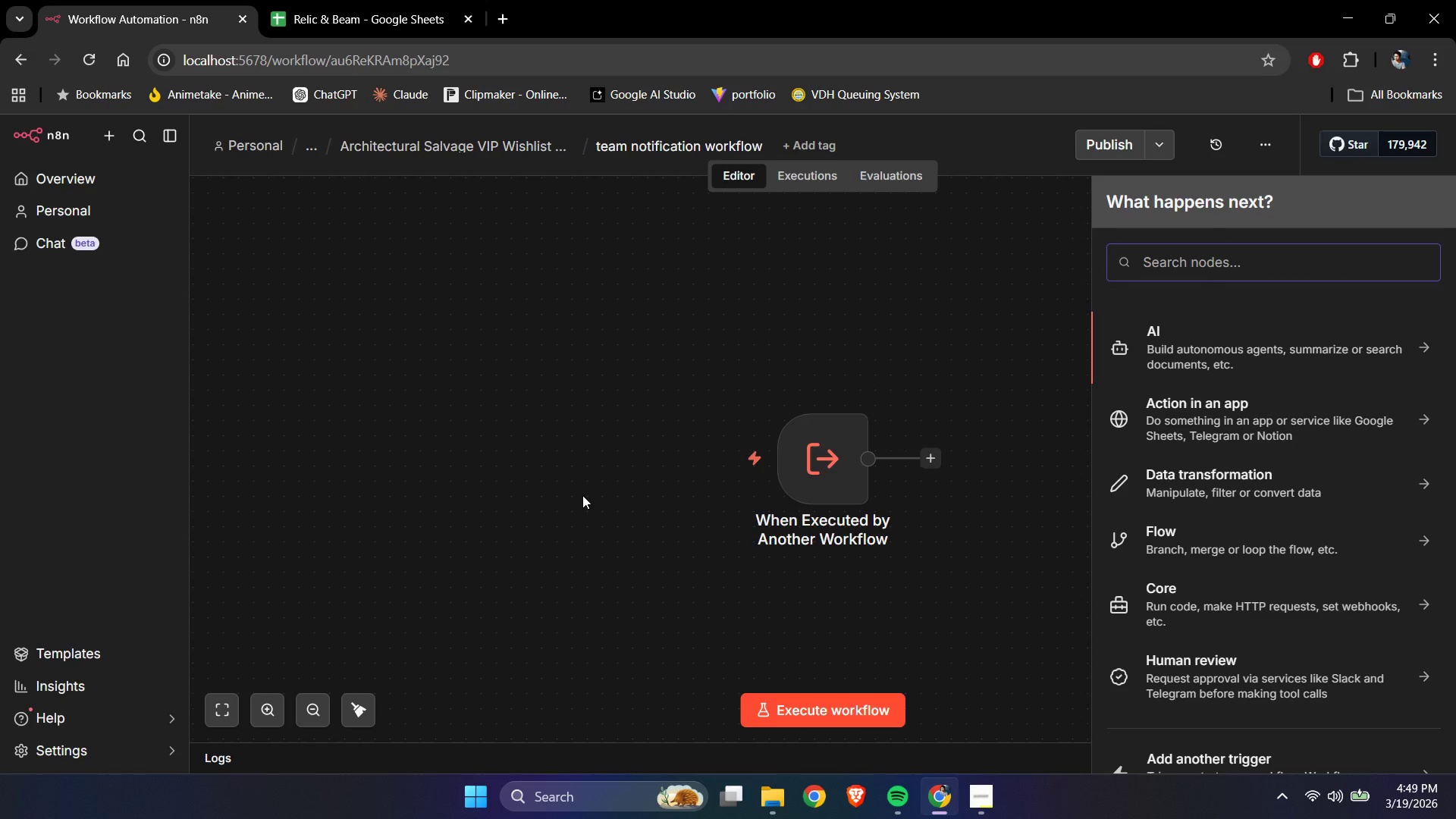 
type(slack)
 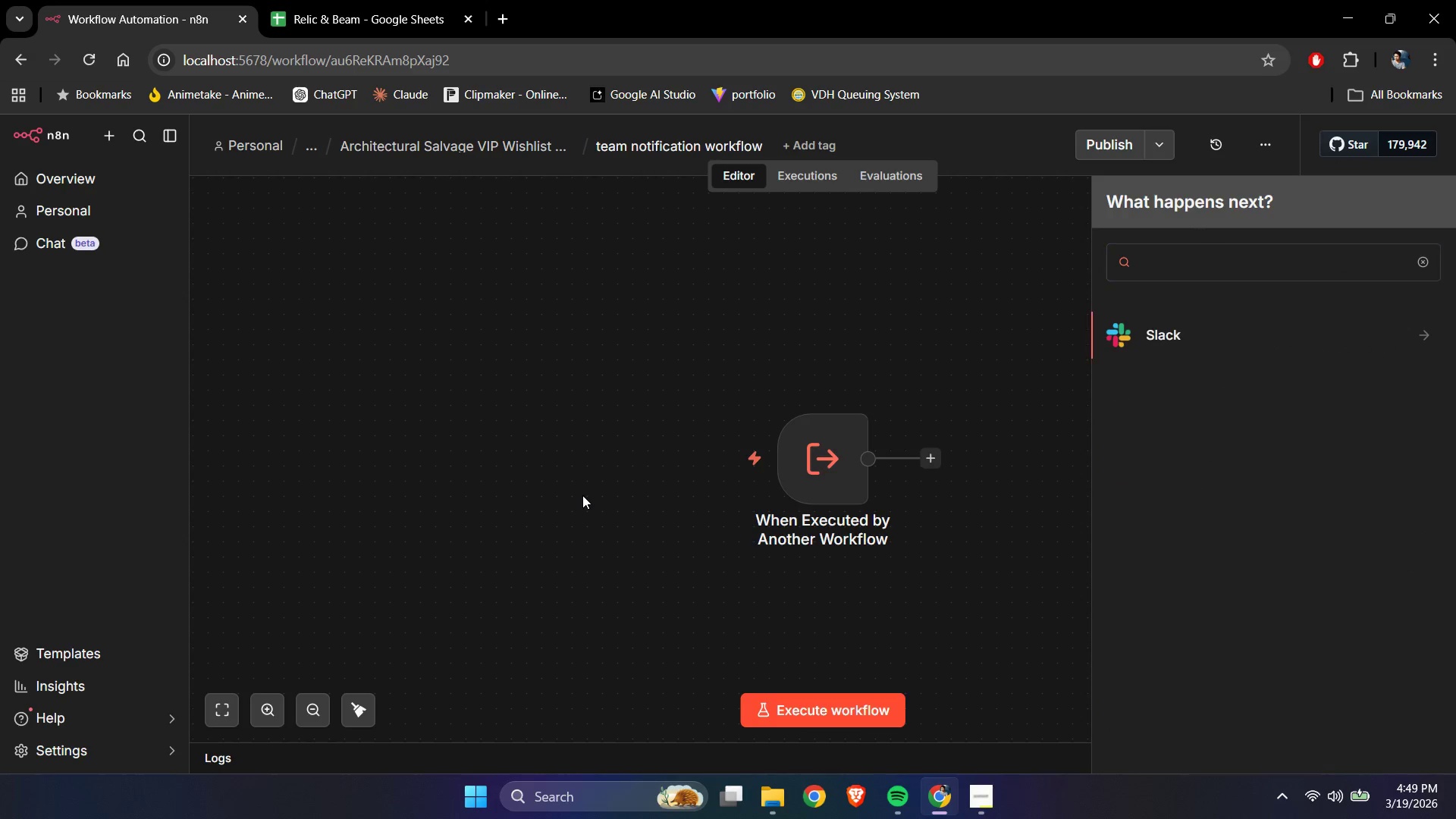 
key(Enter)
 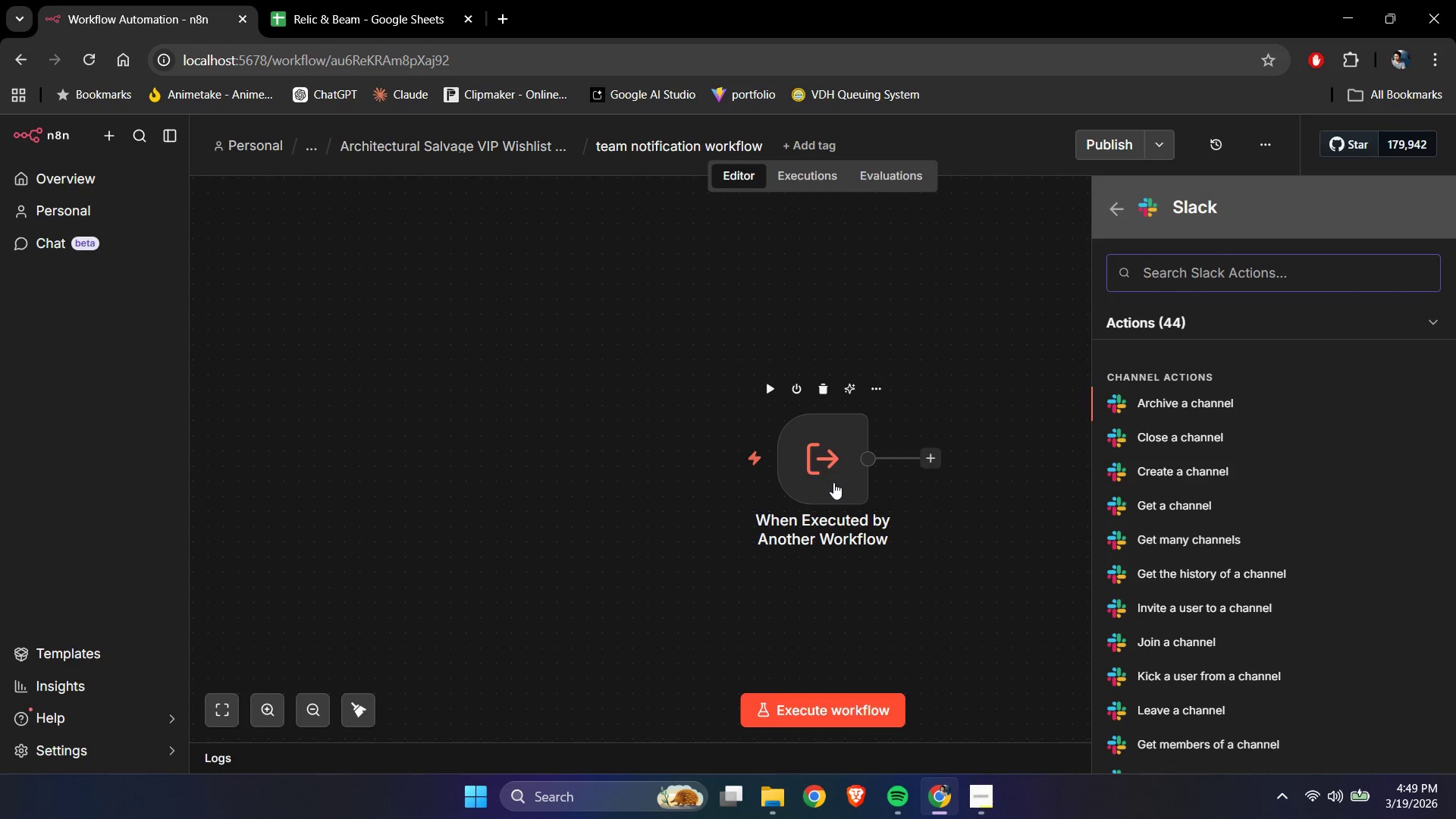 
double_click([833, 472])
 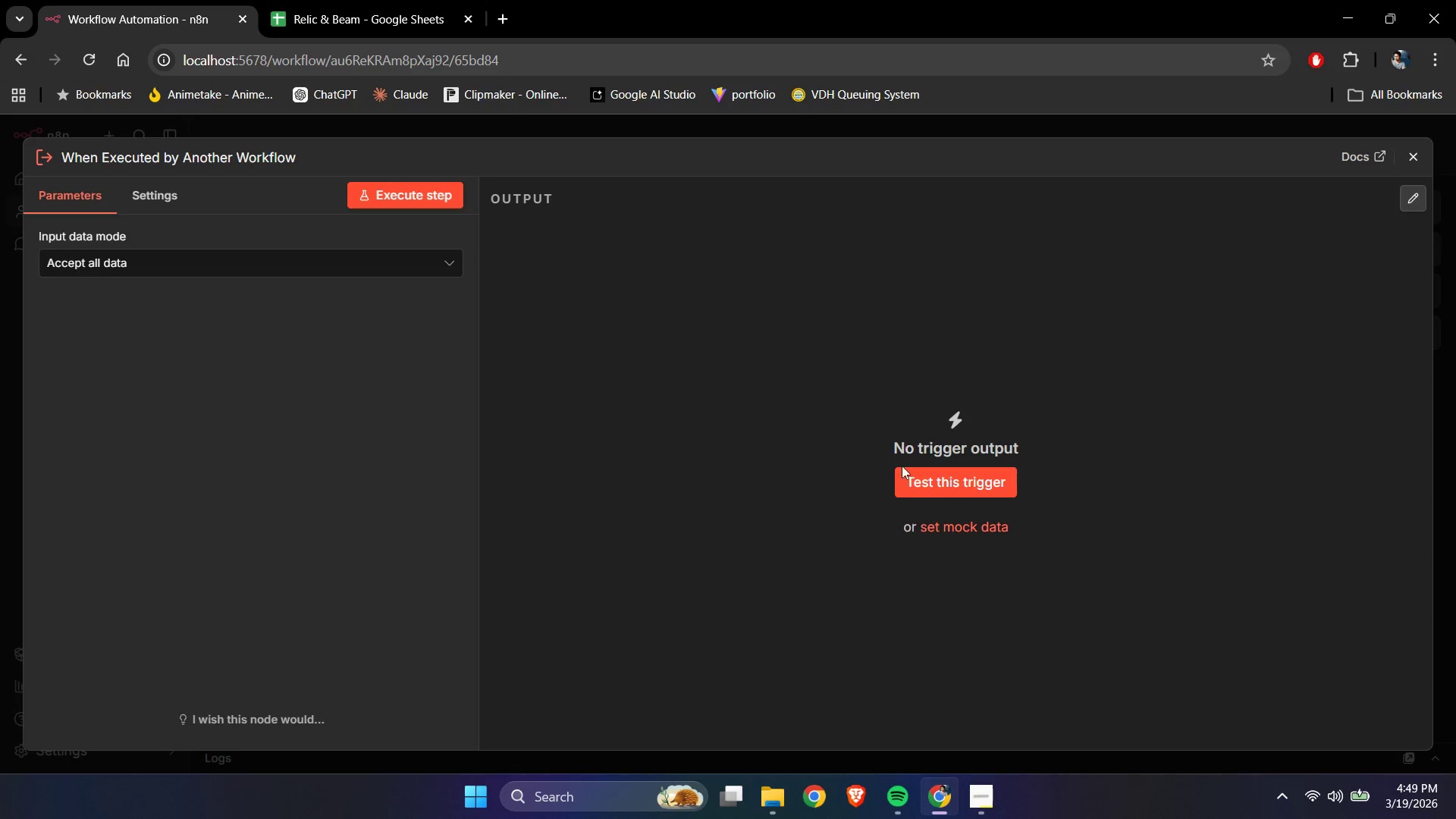 
double_click([959, 528])
 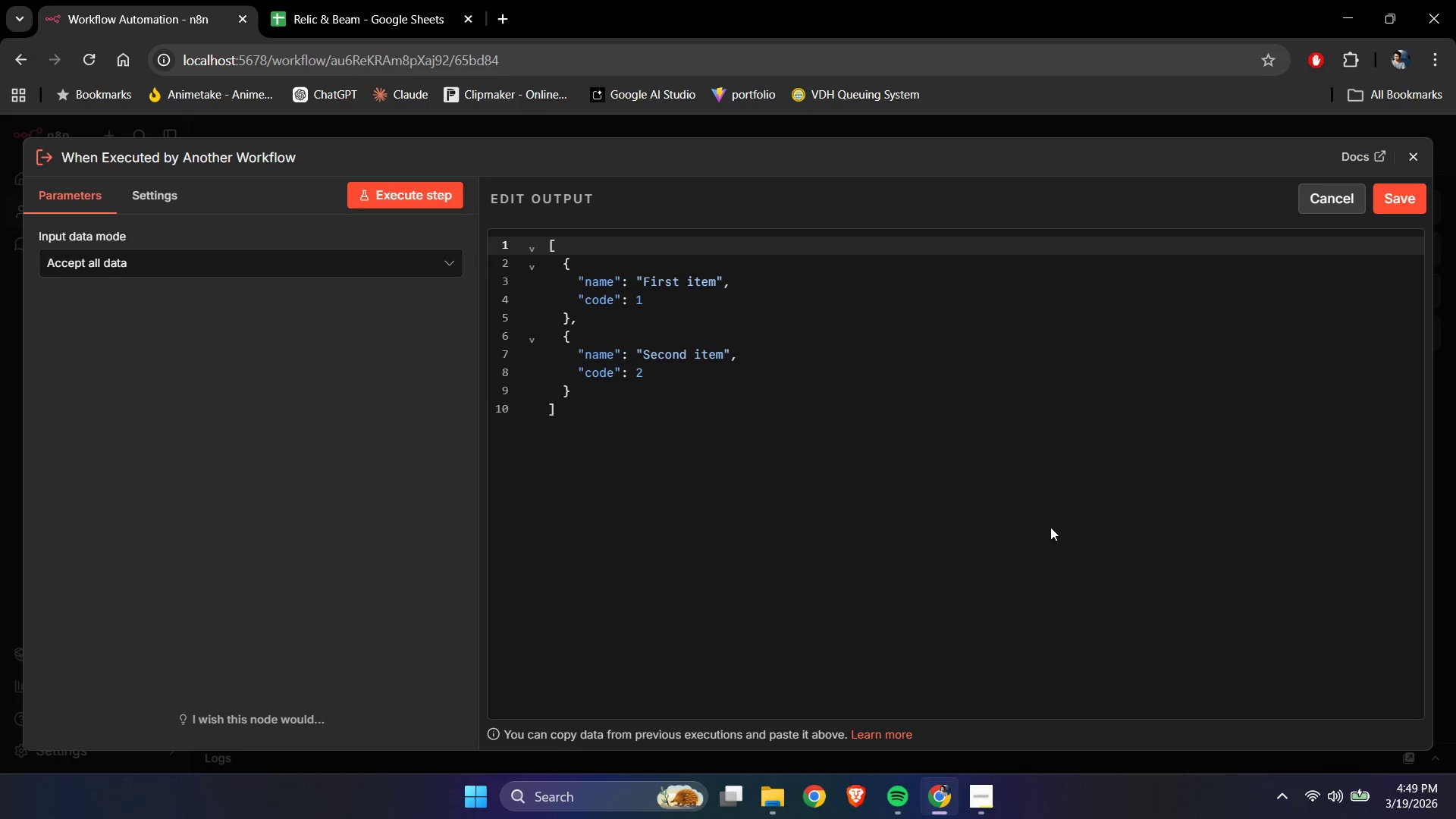 
left_click([922, 486])
 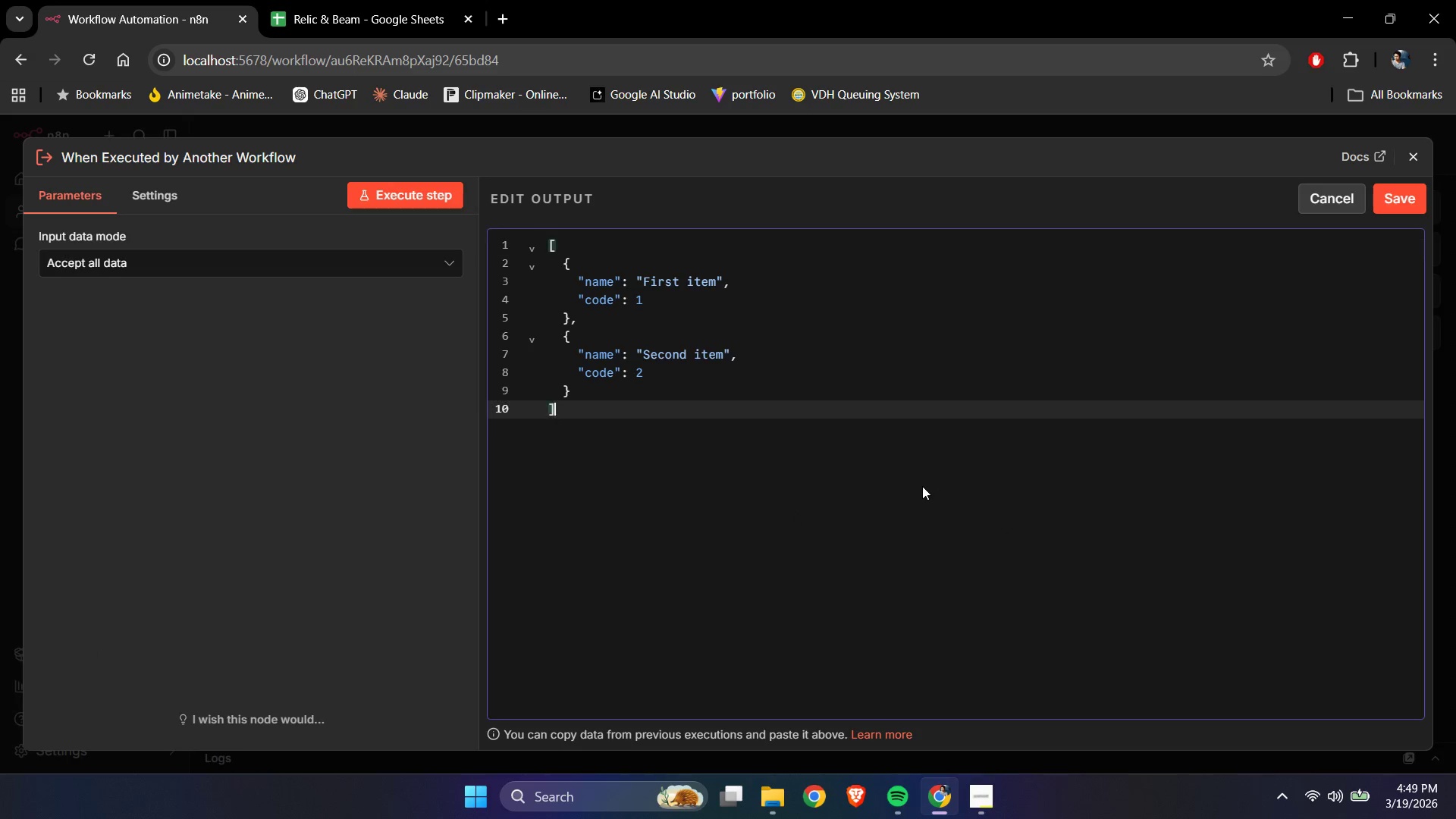 
key(Control+A)
 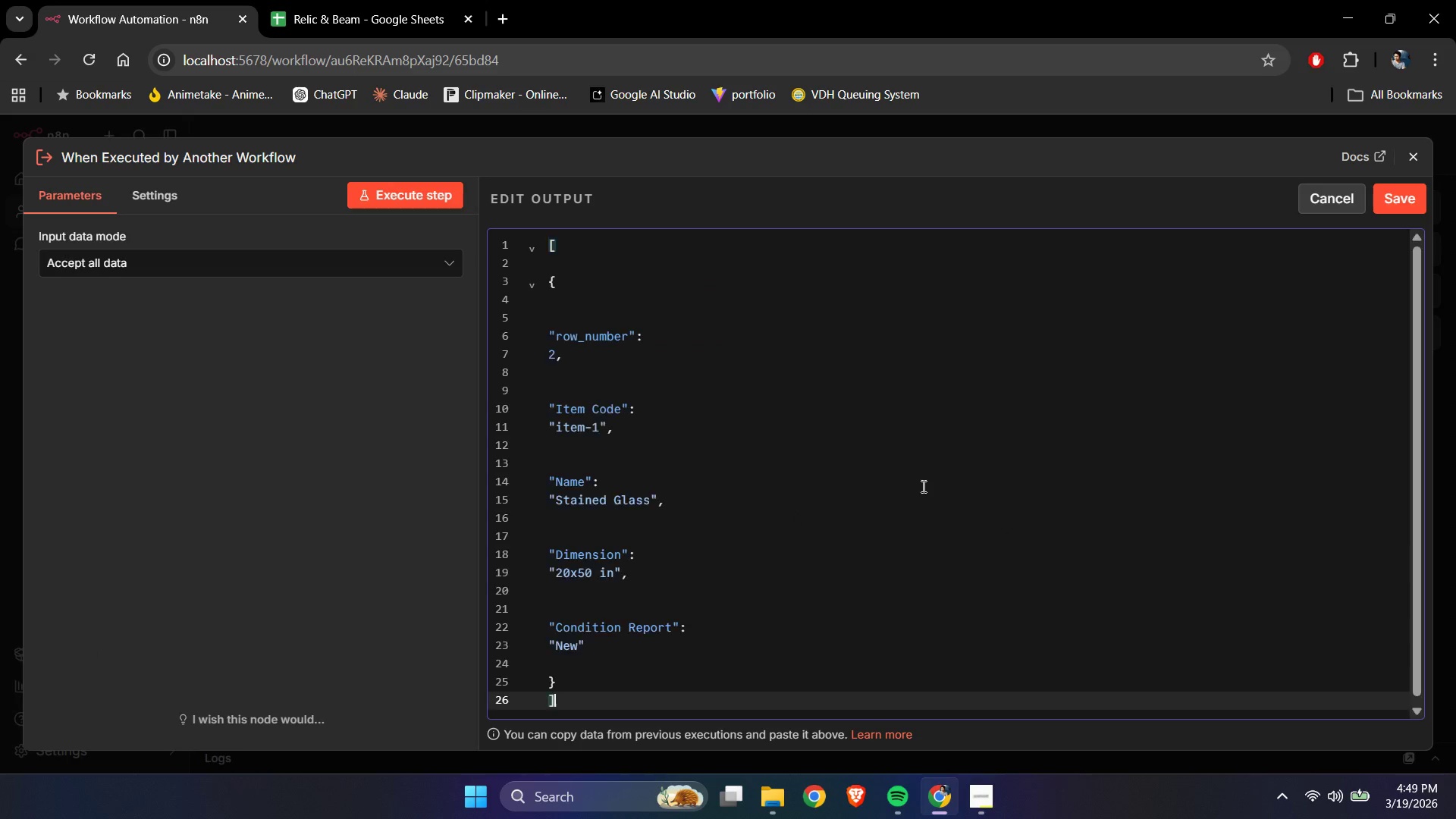 
key(Control+V)
 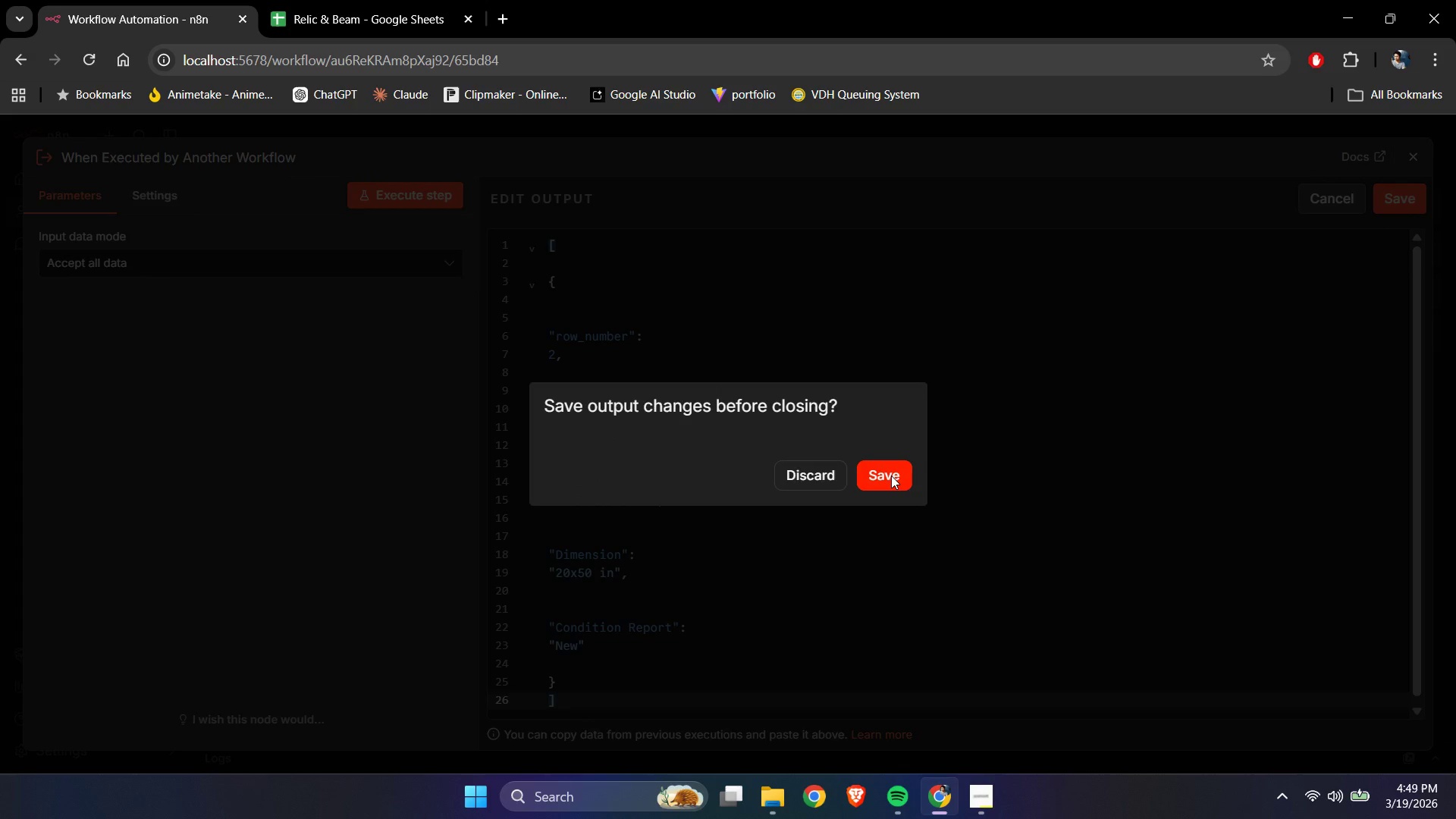 
left_click([891, 475])
 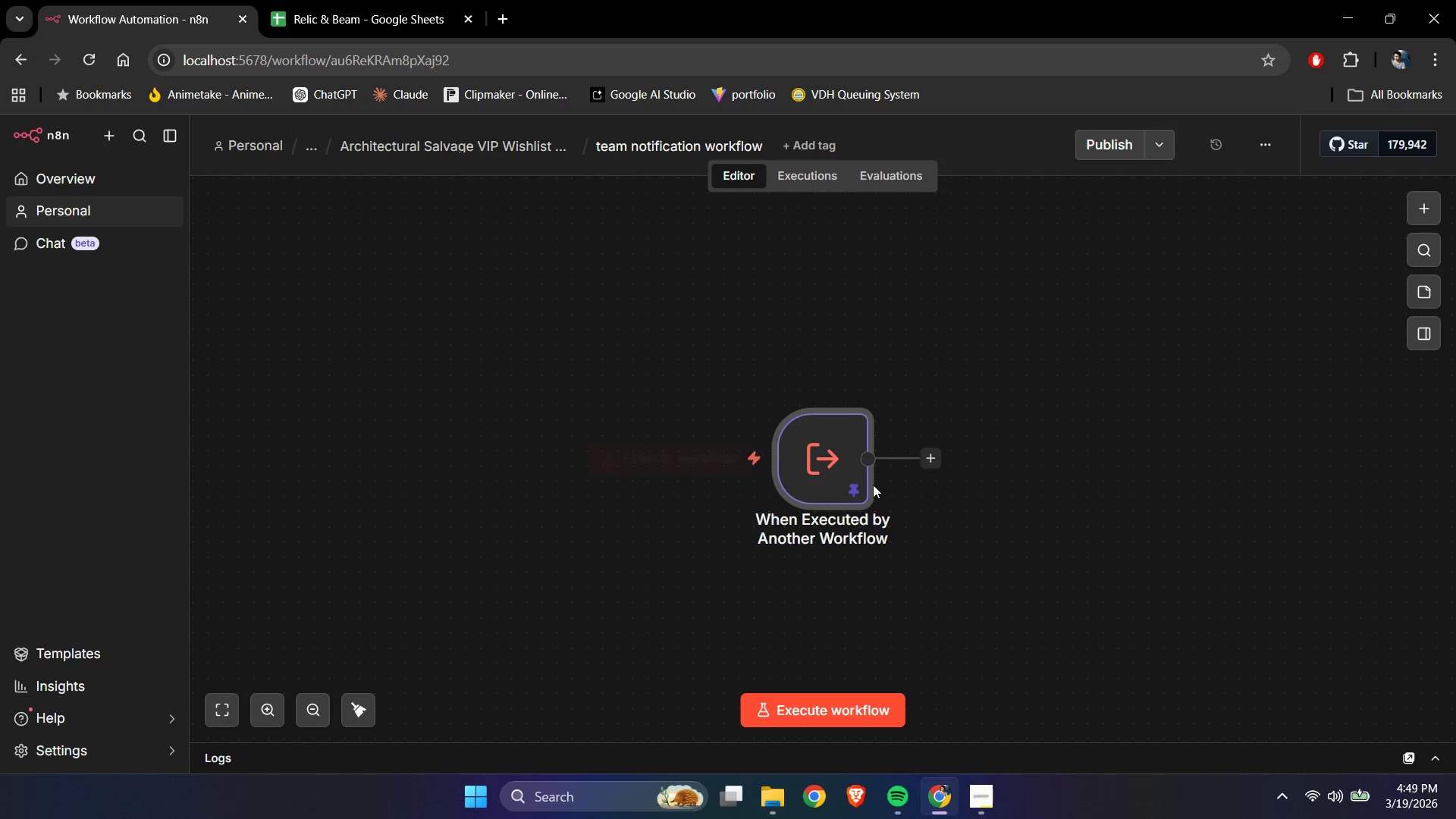 
mouse_move([874, 469])
 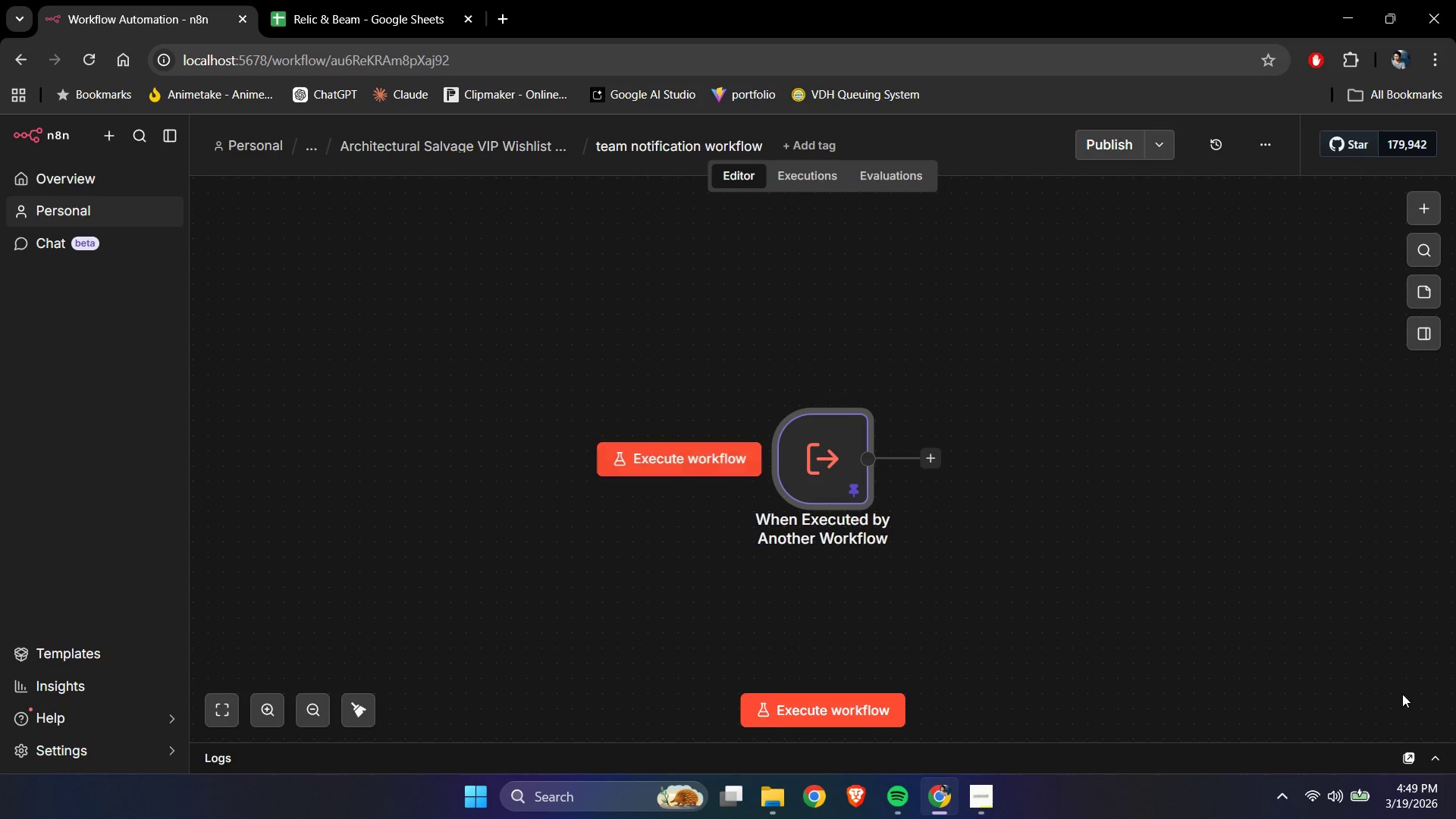 
left_click([1423, 753])
 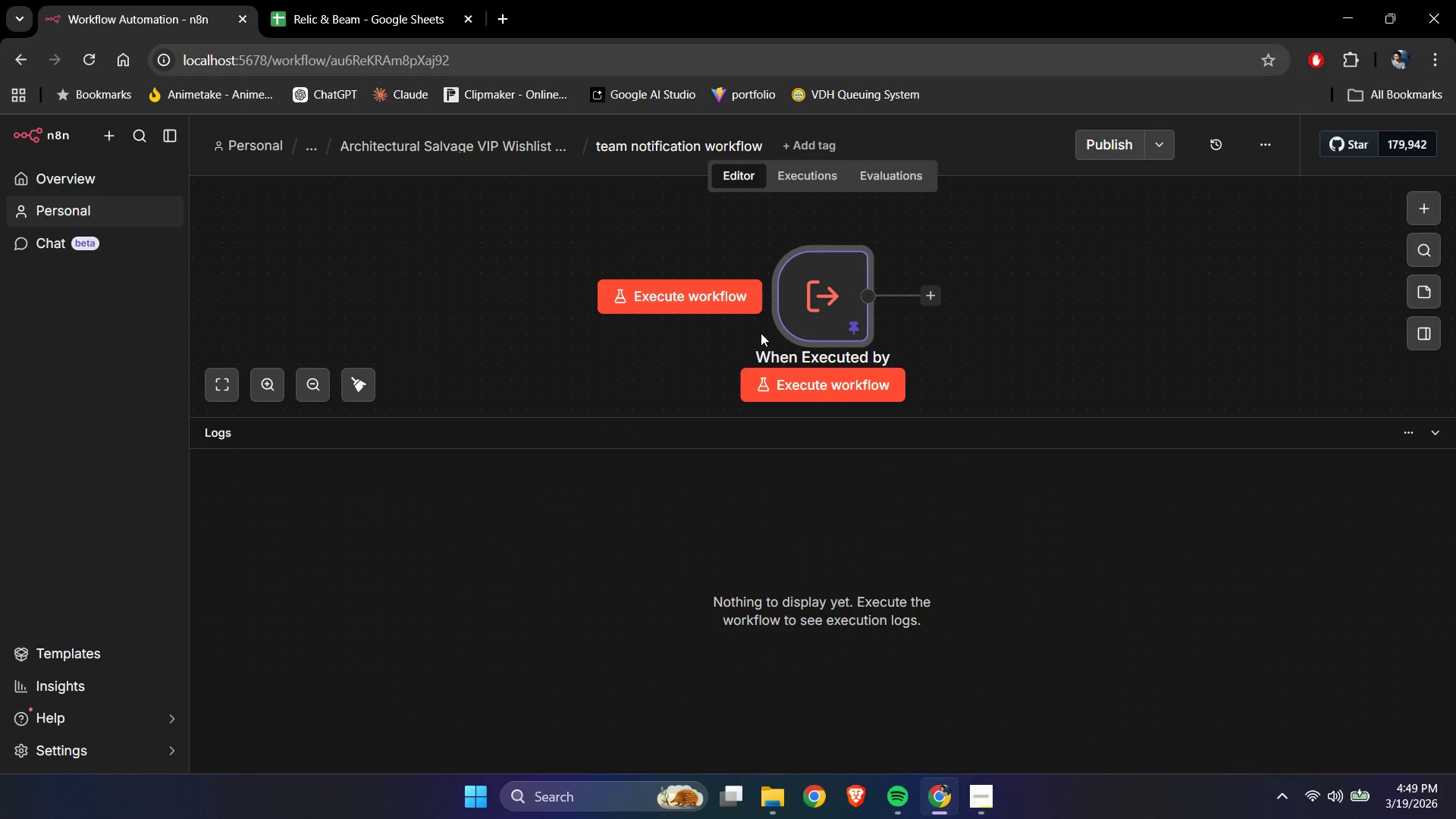 
left_click([794, 295])
 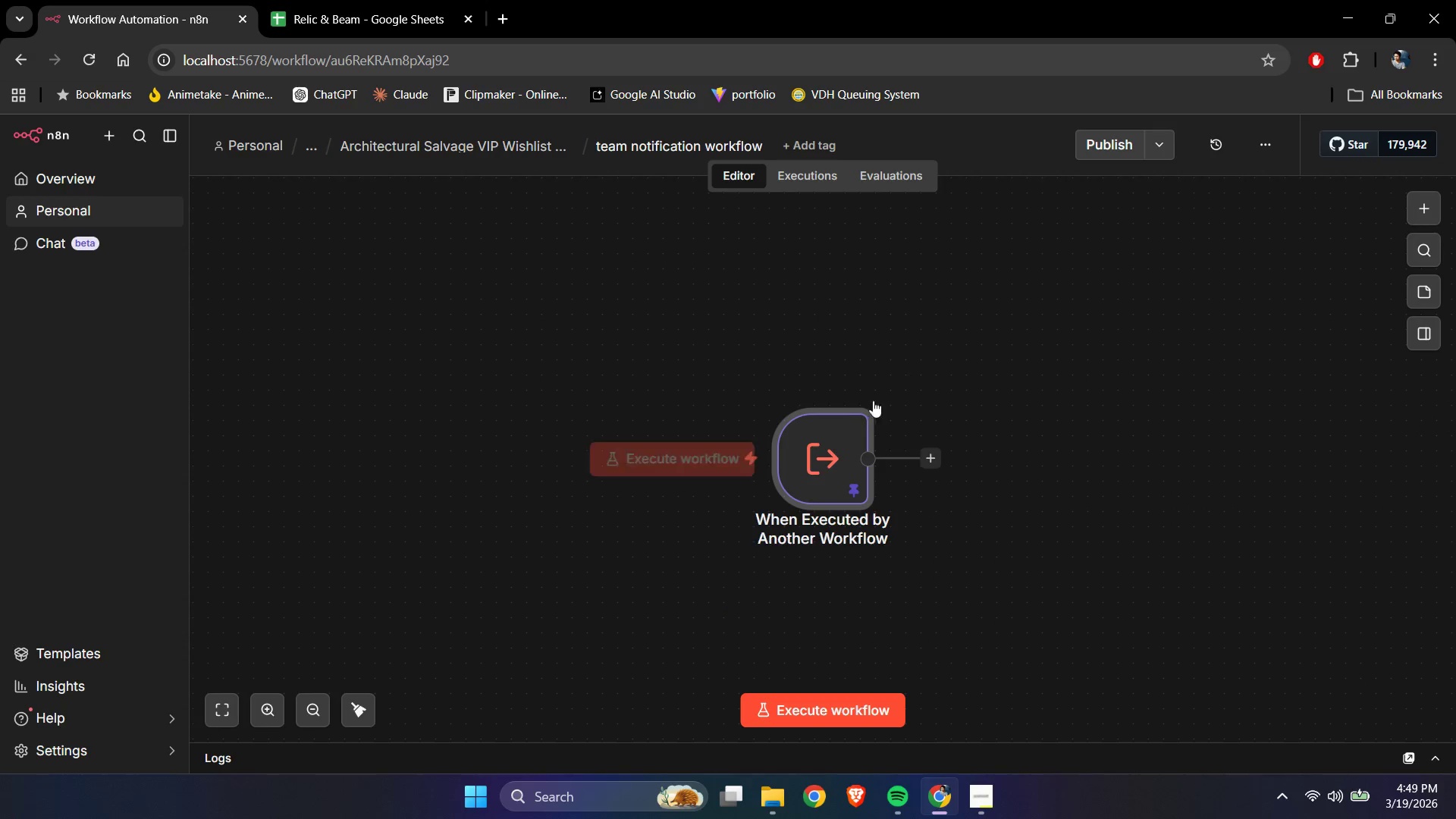 
double_click([836, 467])
 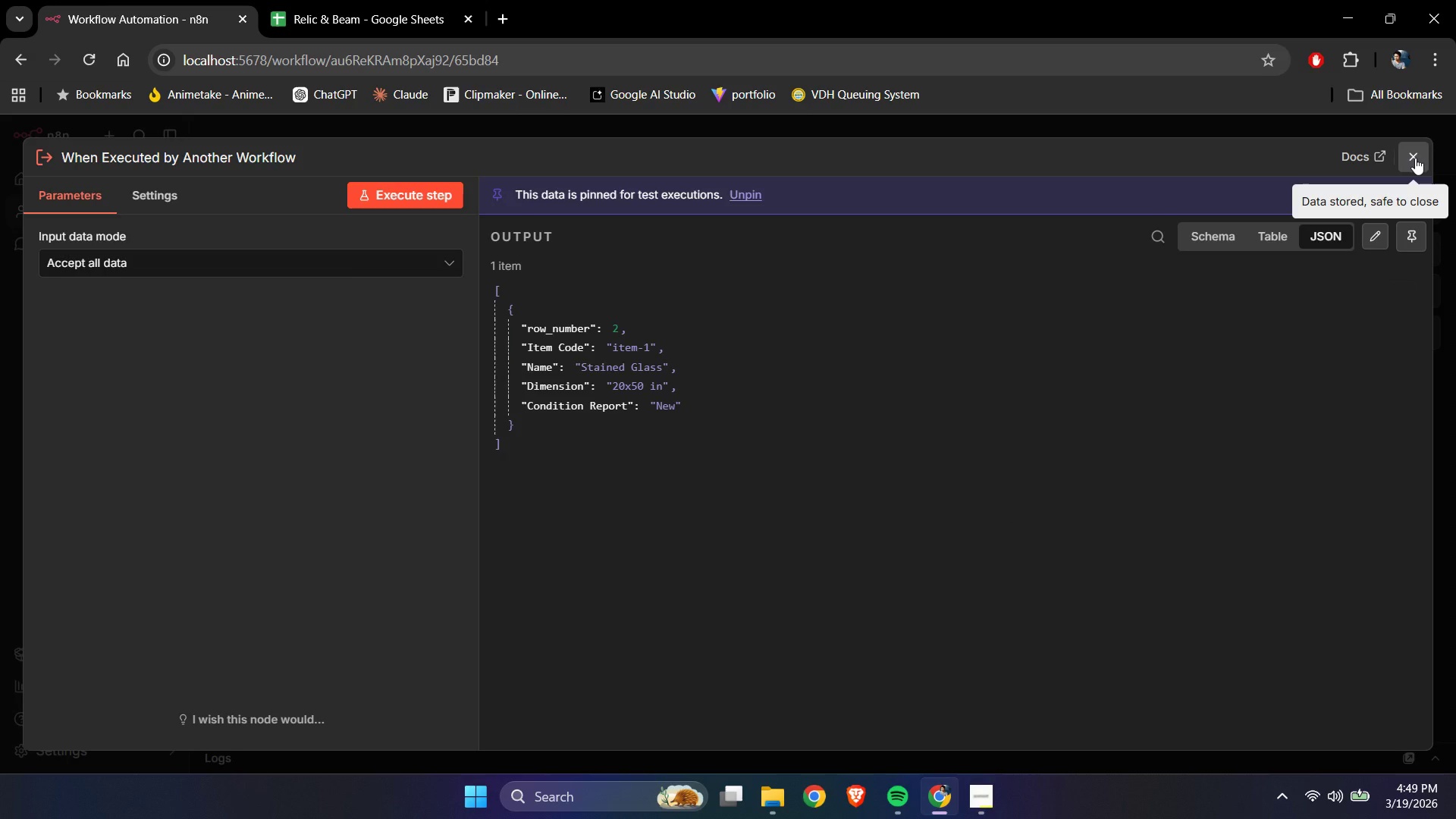 
wait(5.97)
 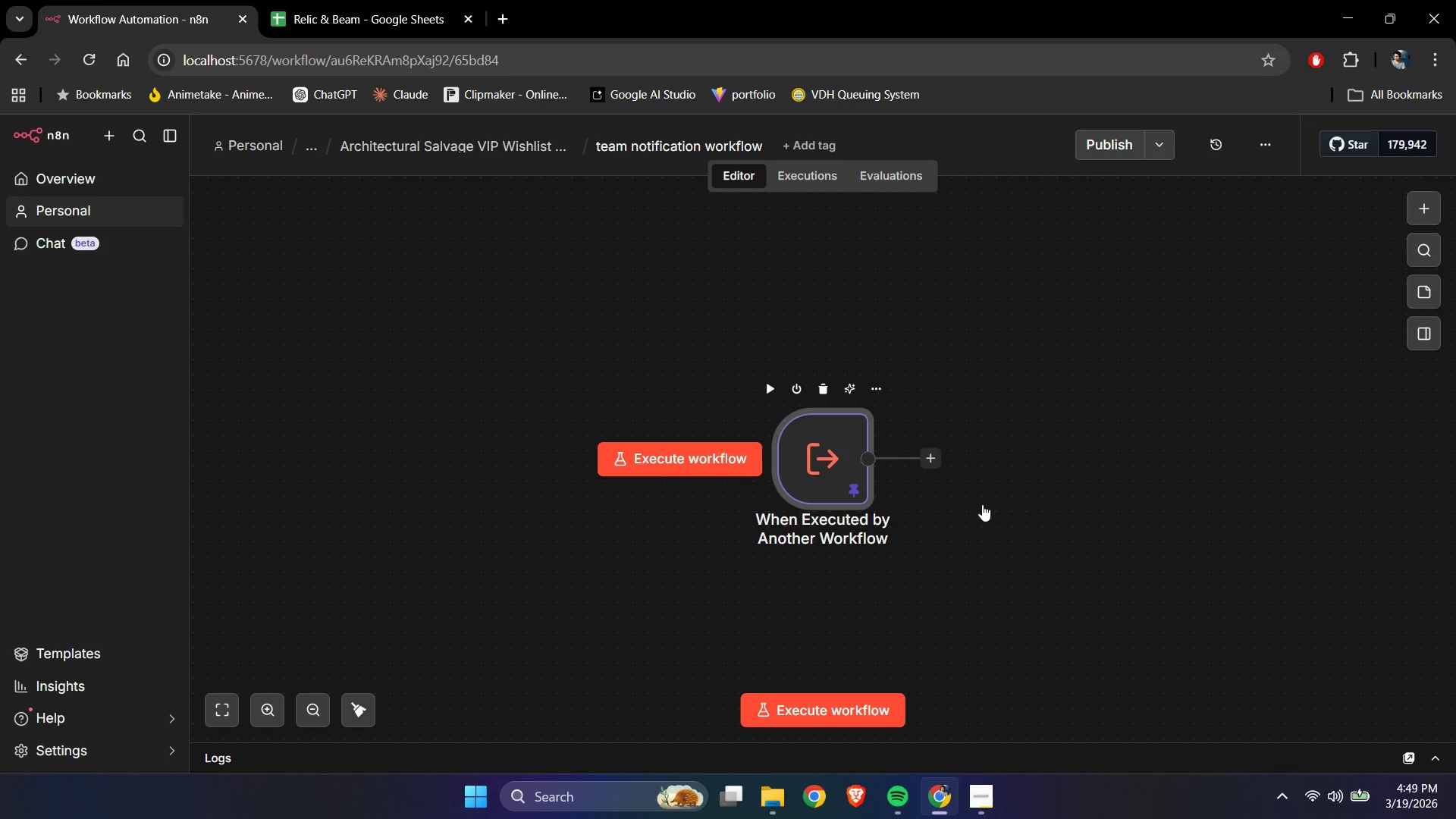 
left_click([1415, 158])
 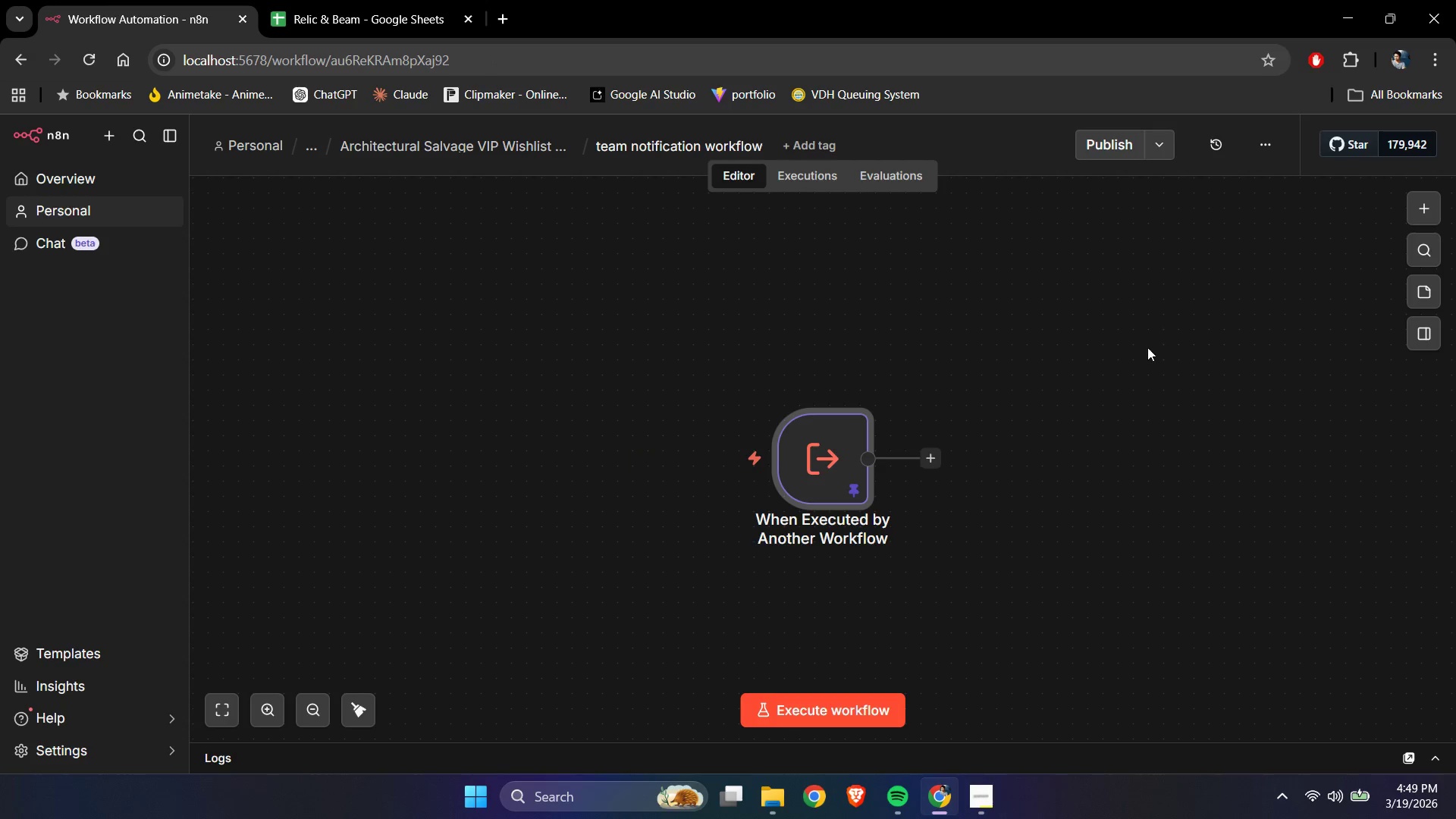 
left_click([1147, 347])
 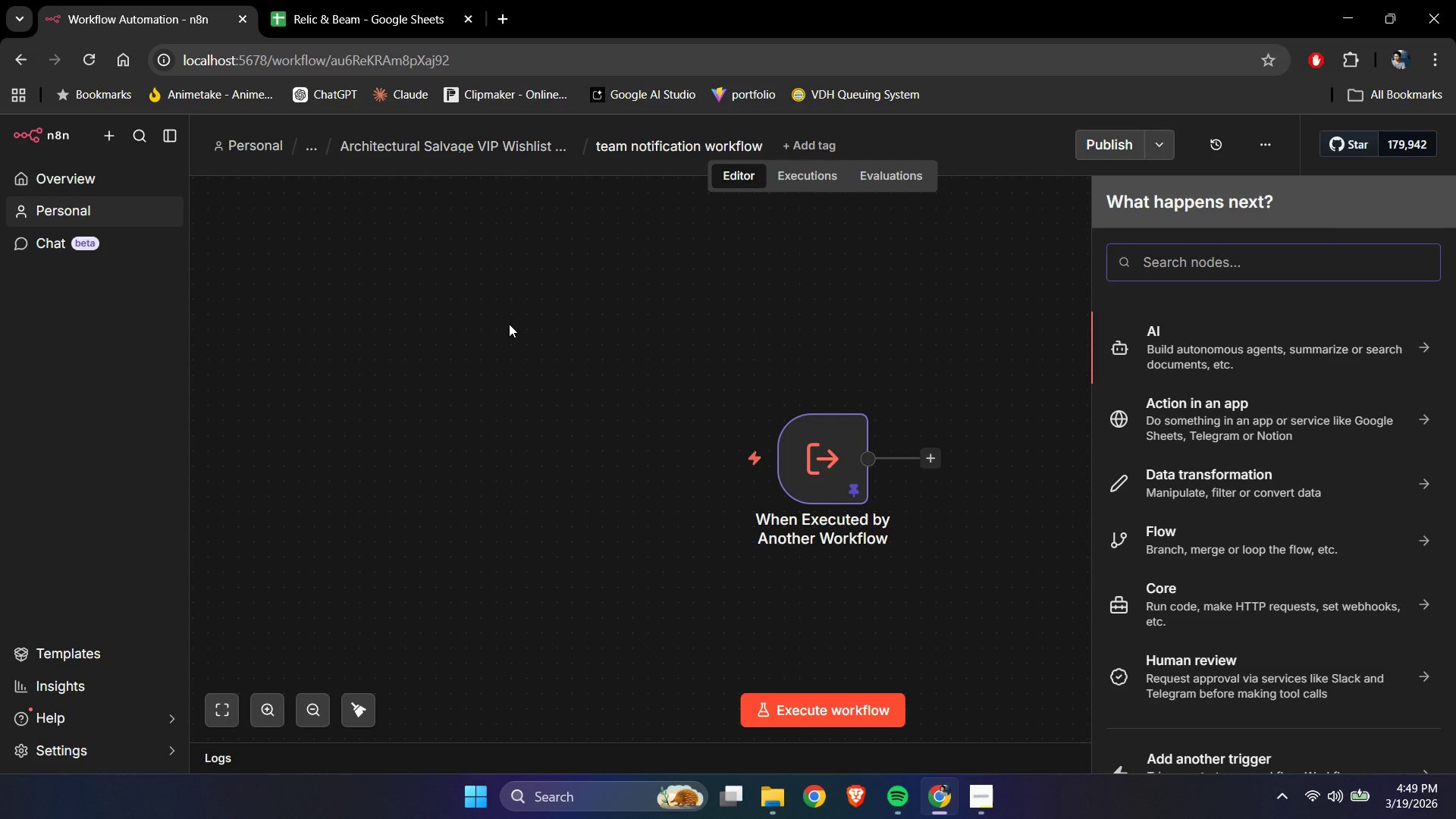 
type(ge)
key(Backspace)
key(Backspace)
key(Backspace)
key(Backspace)
type(sprea)
 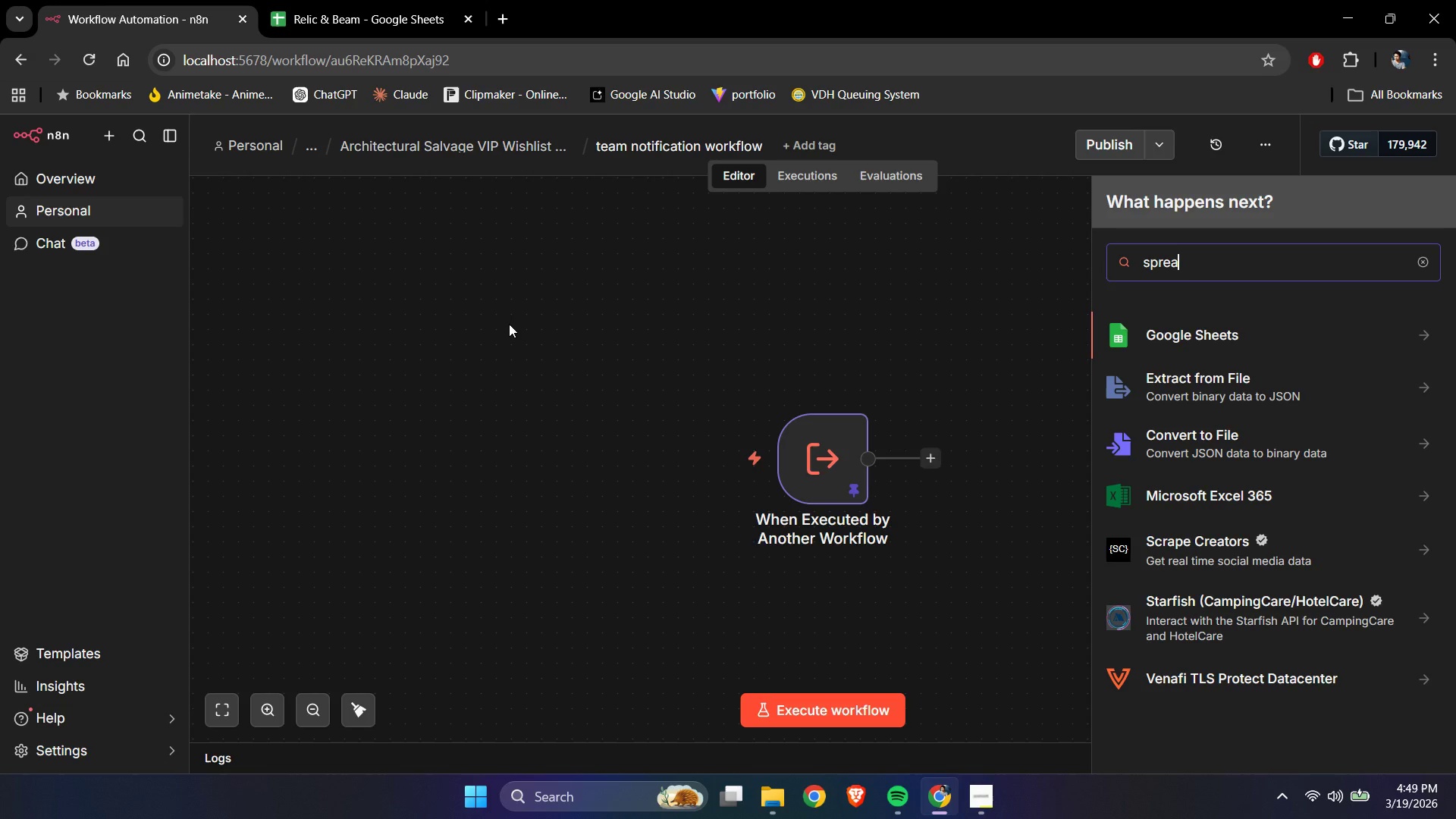 
key(Enter)
 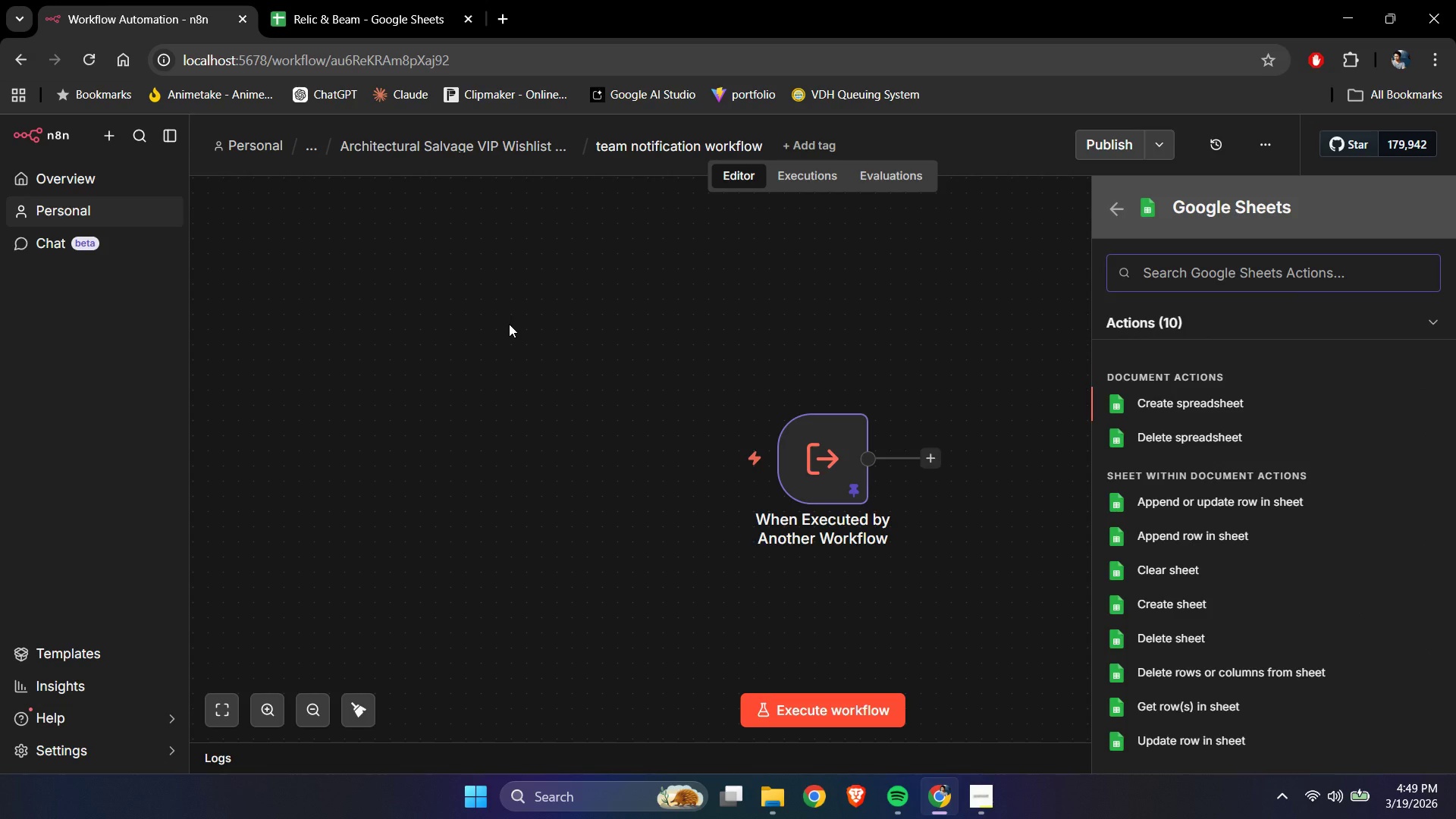 
type(get)
 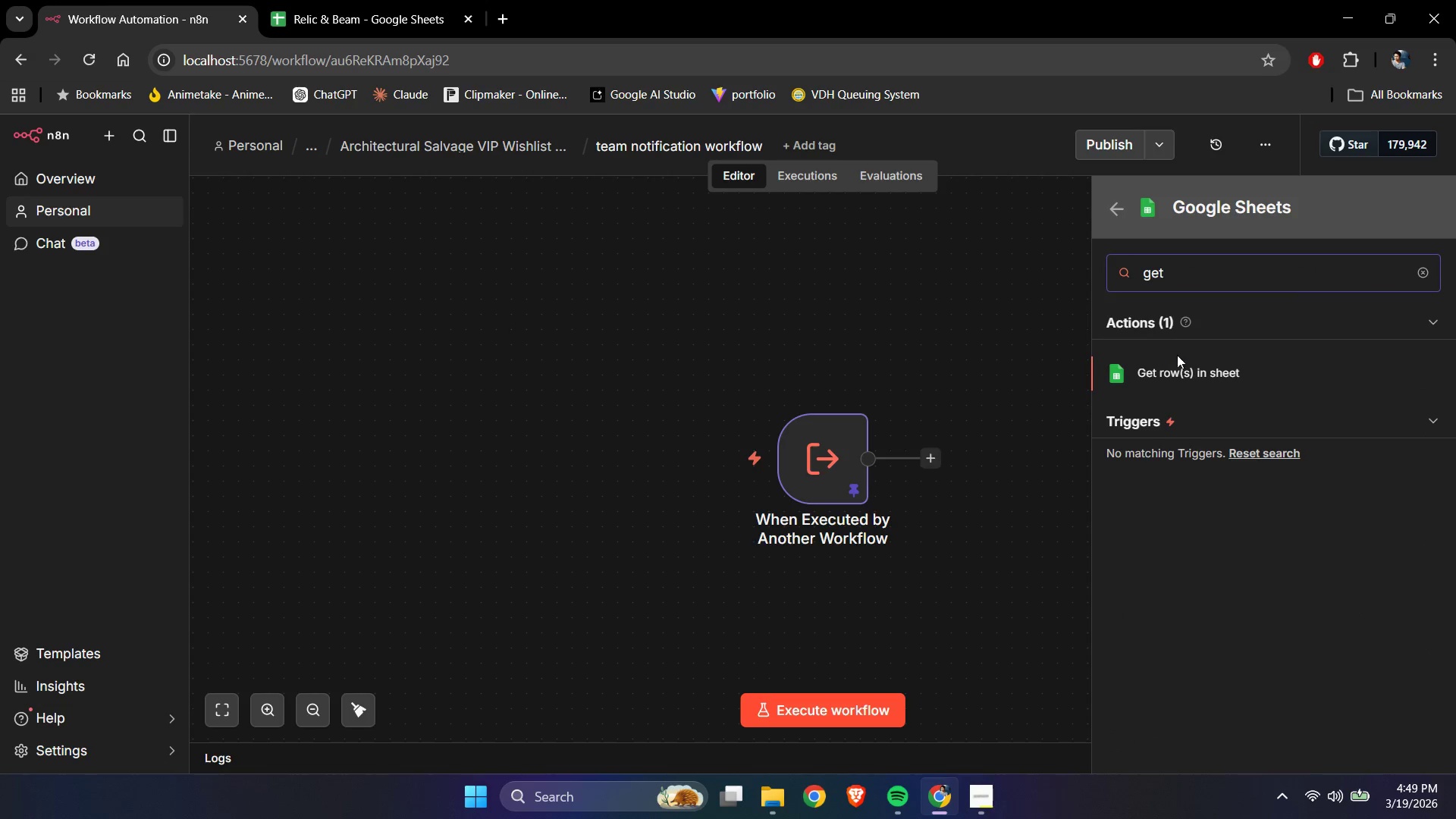 
left_click([1178, 360])
 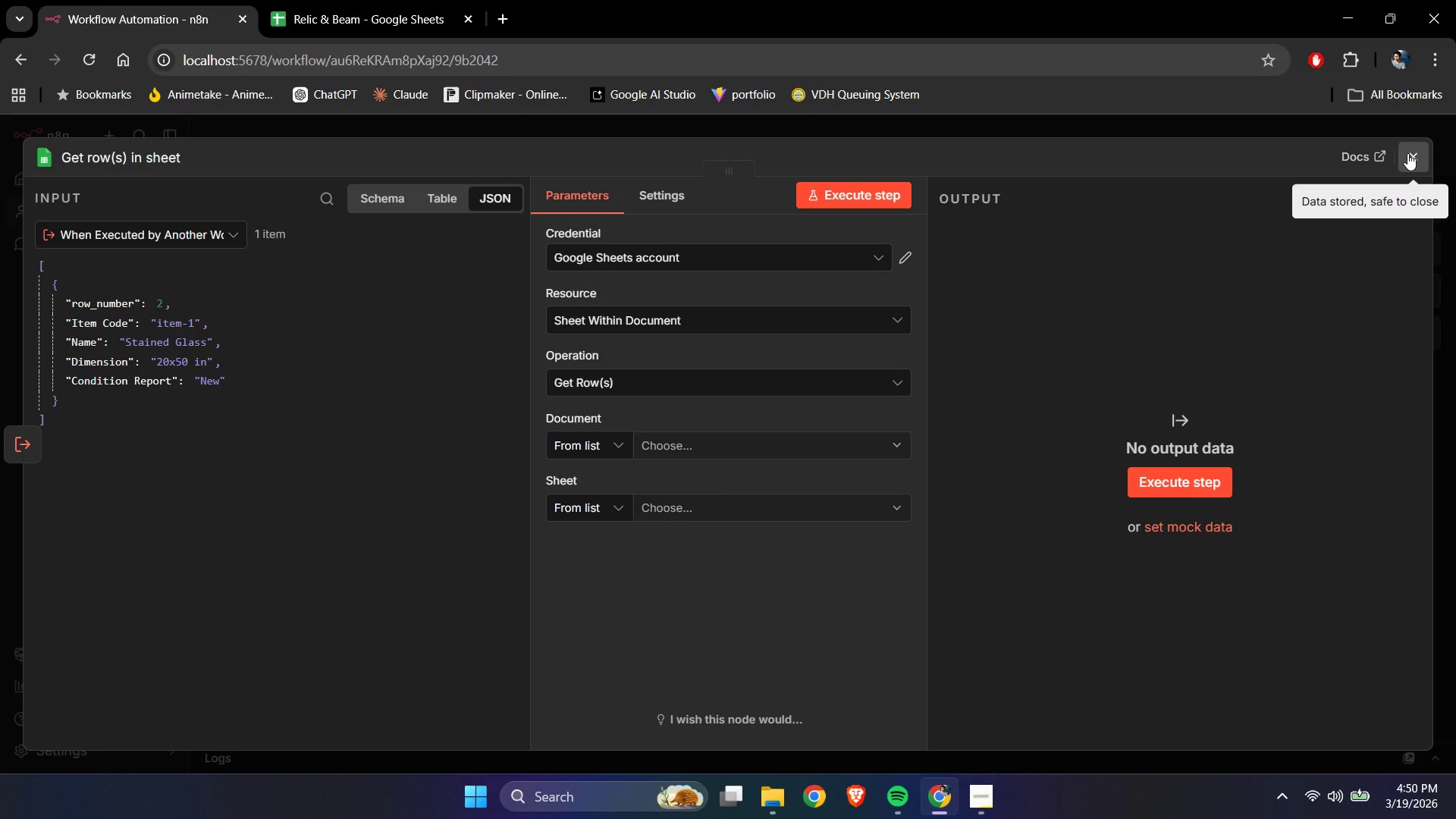 
wait(7.69)
 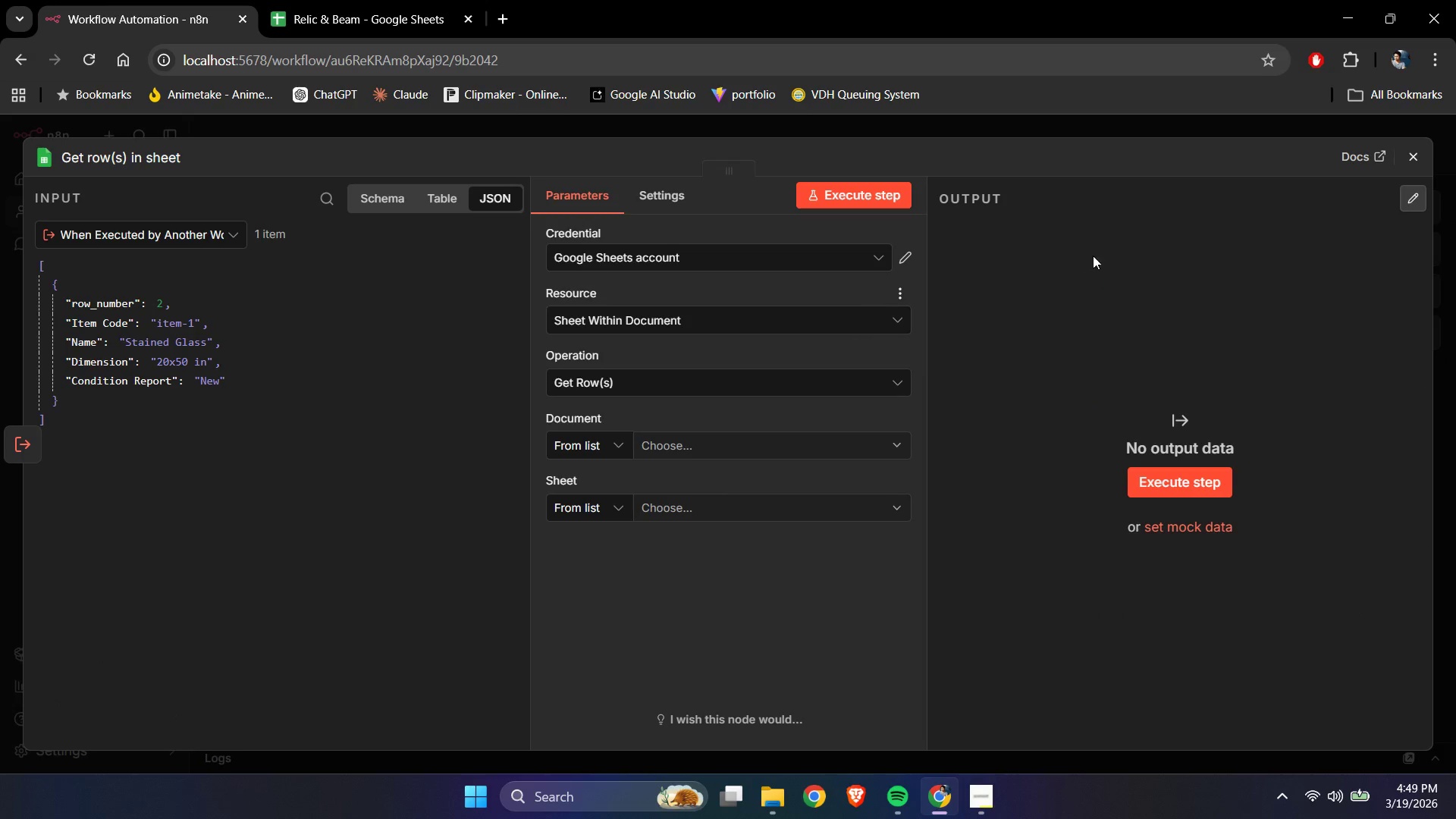 
left_click([1407, 153])
 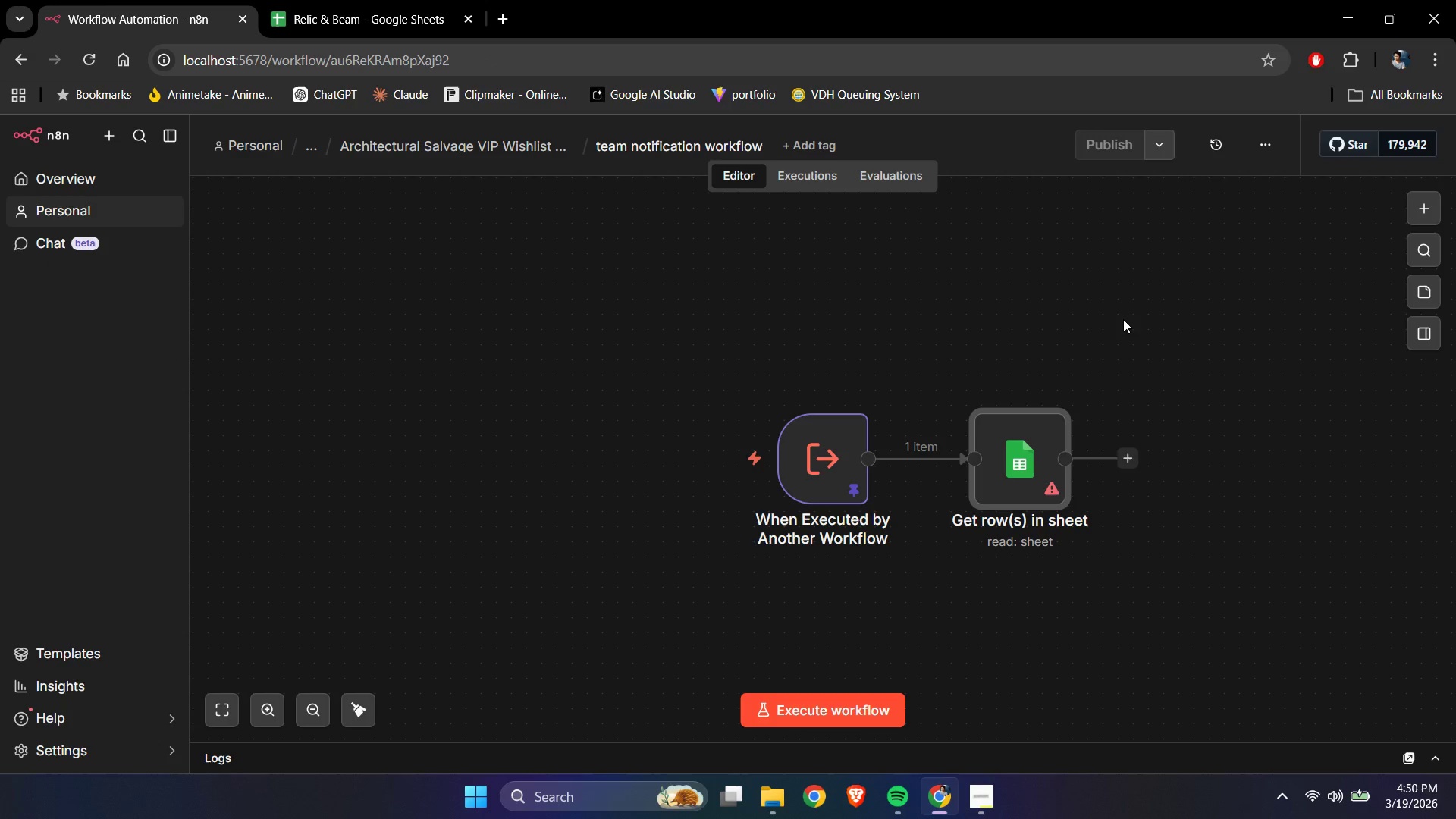 
left_click([1117, 318])
 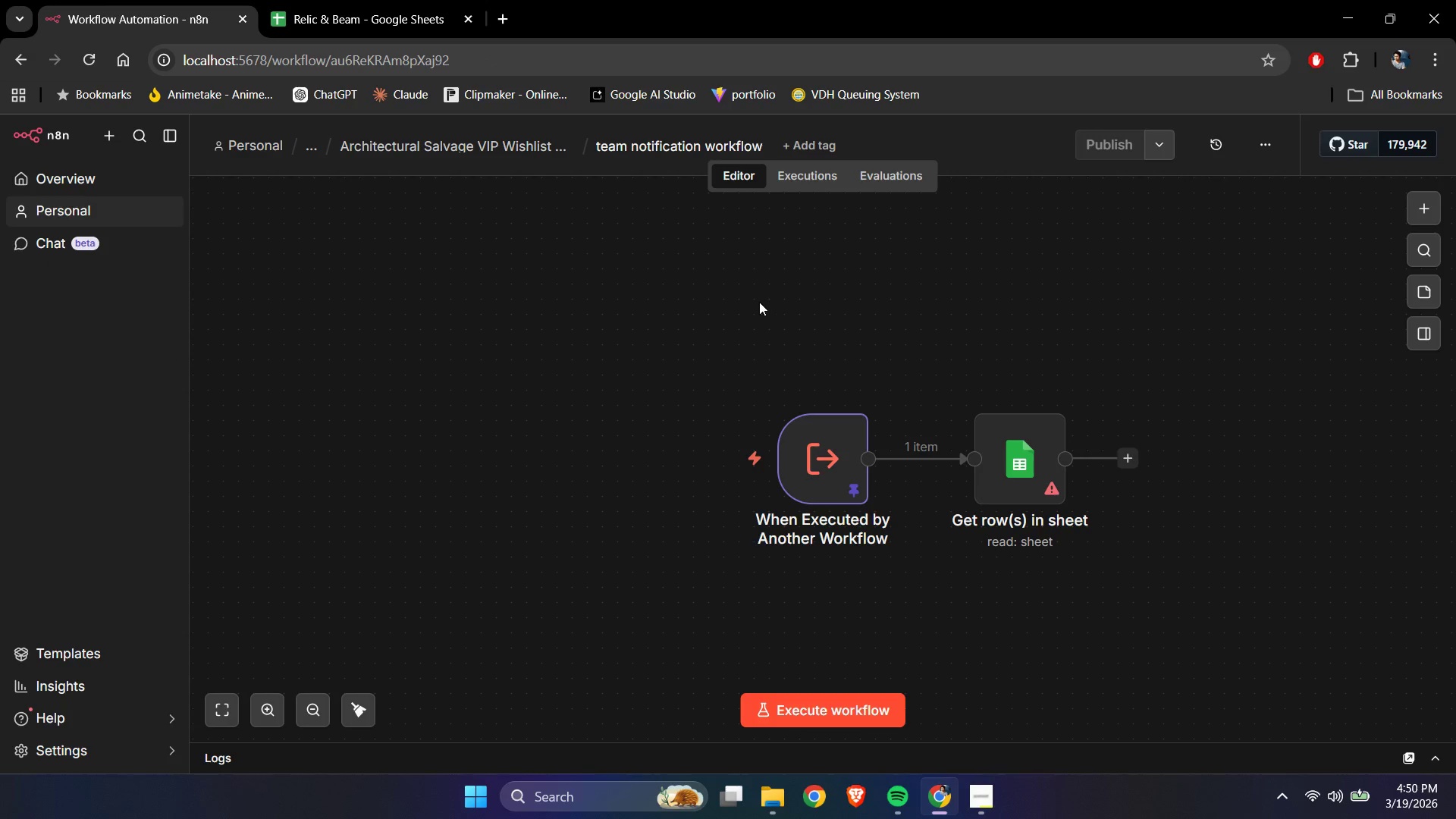 
left_click_drag(start_coordinate=[600, 319], to_coordinate=[1200, 631])
 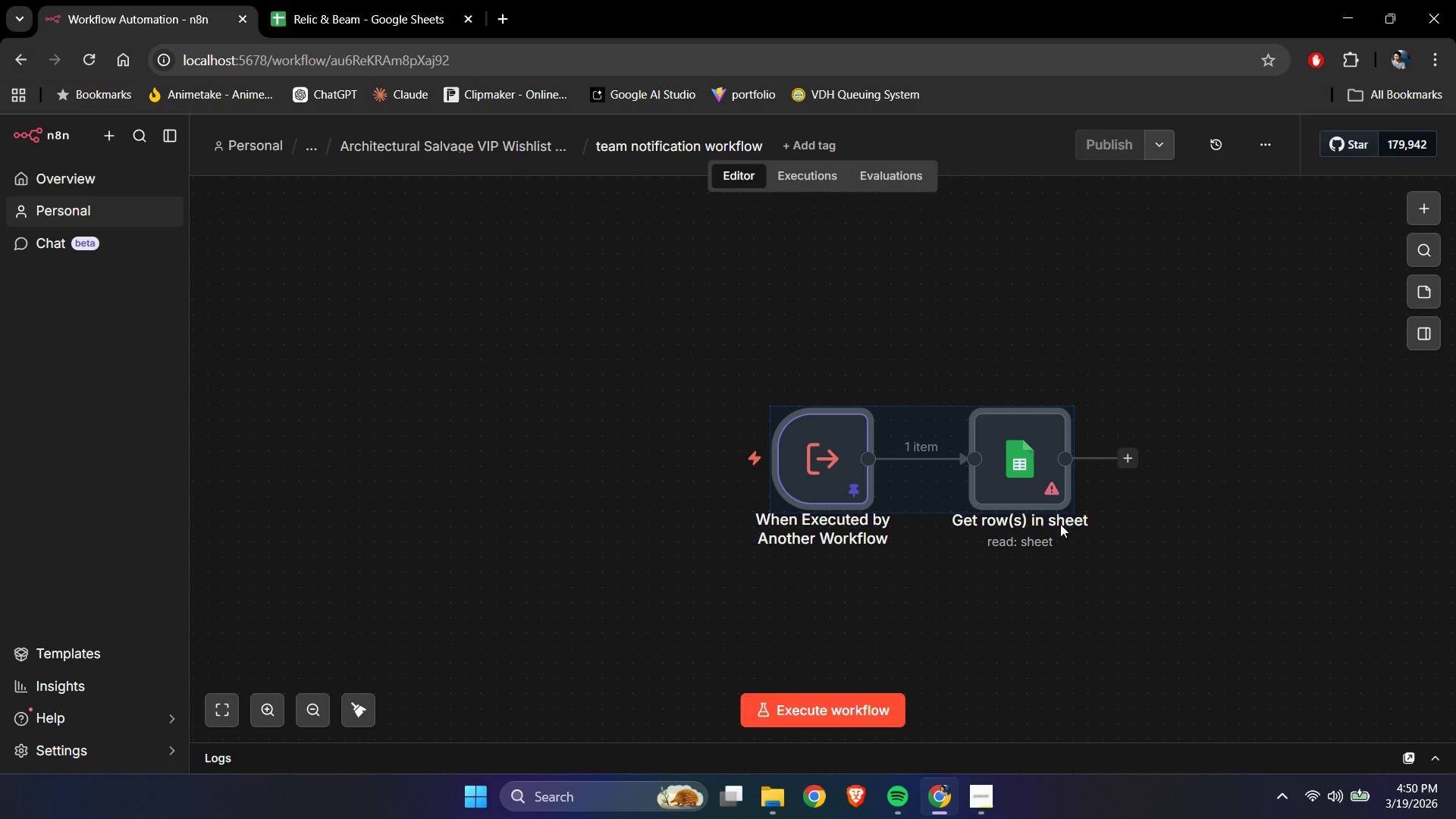 
left_click_drag(start_coordinate=[1024, 507], to_coordinate=[861, 436])
 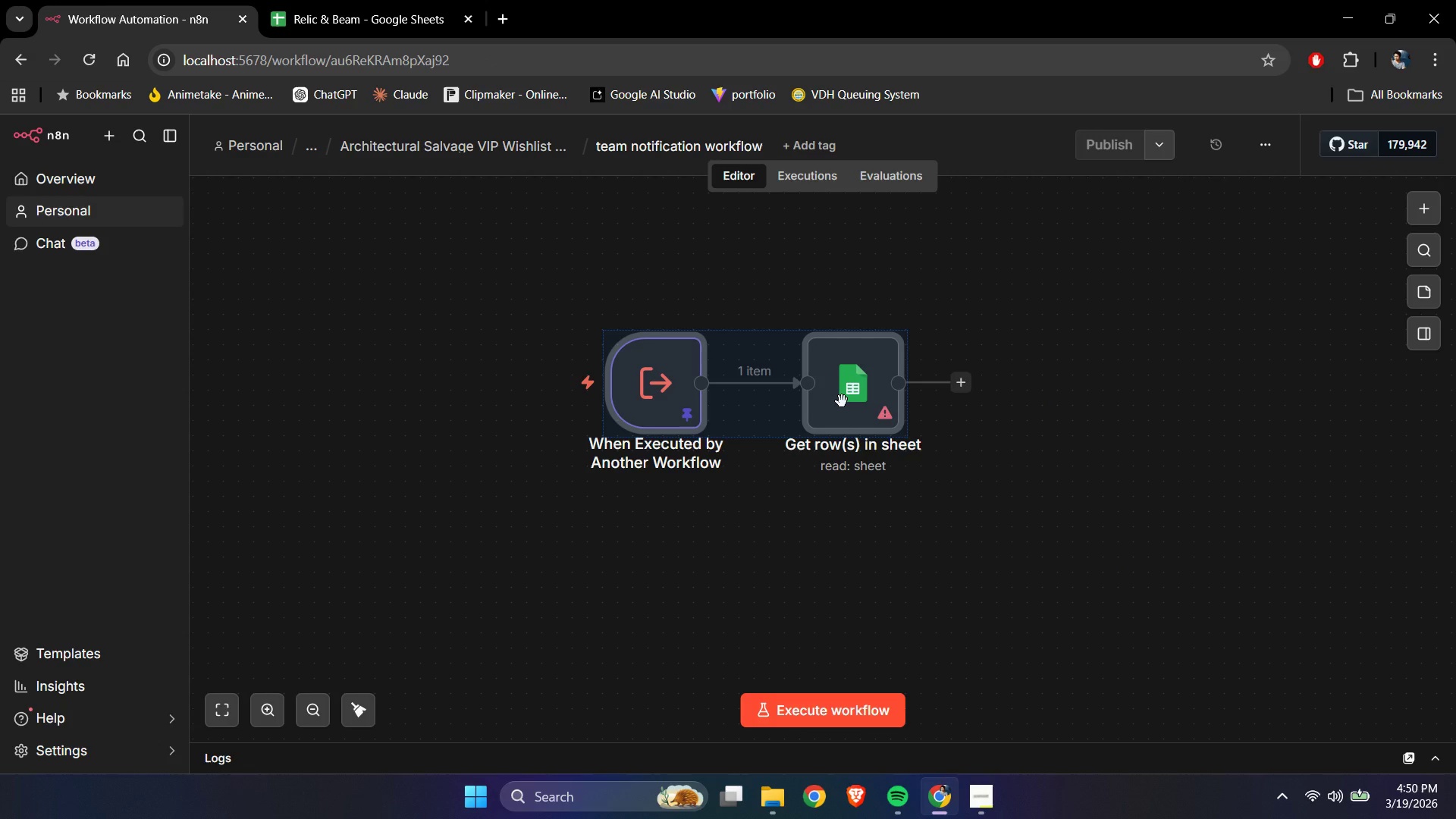 
double_click([842, 401])
 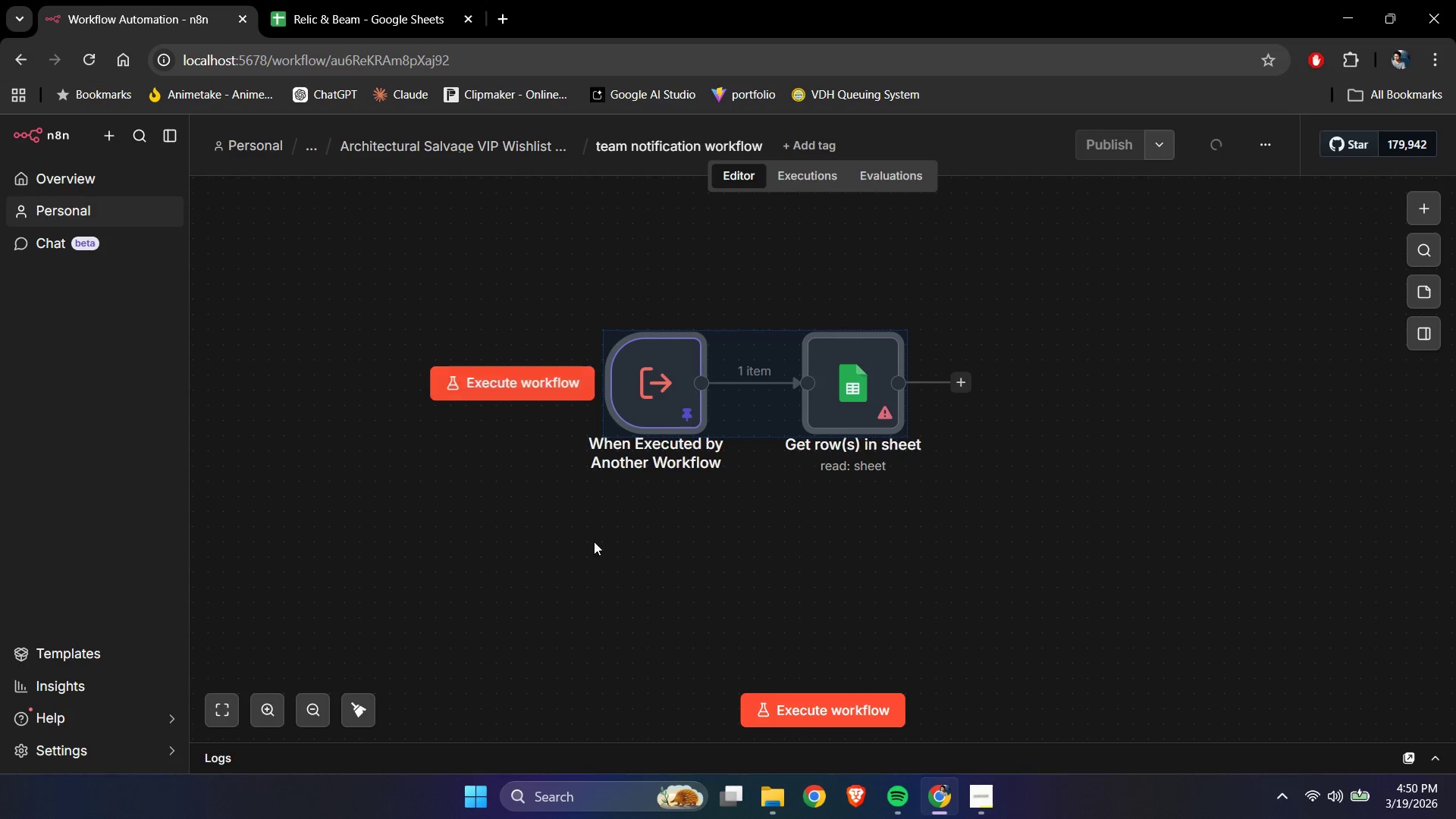 
left_click([629, 551])
 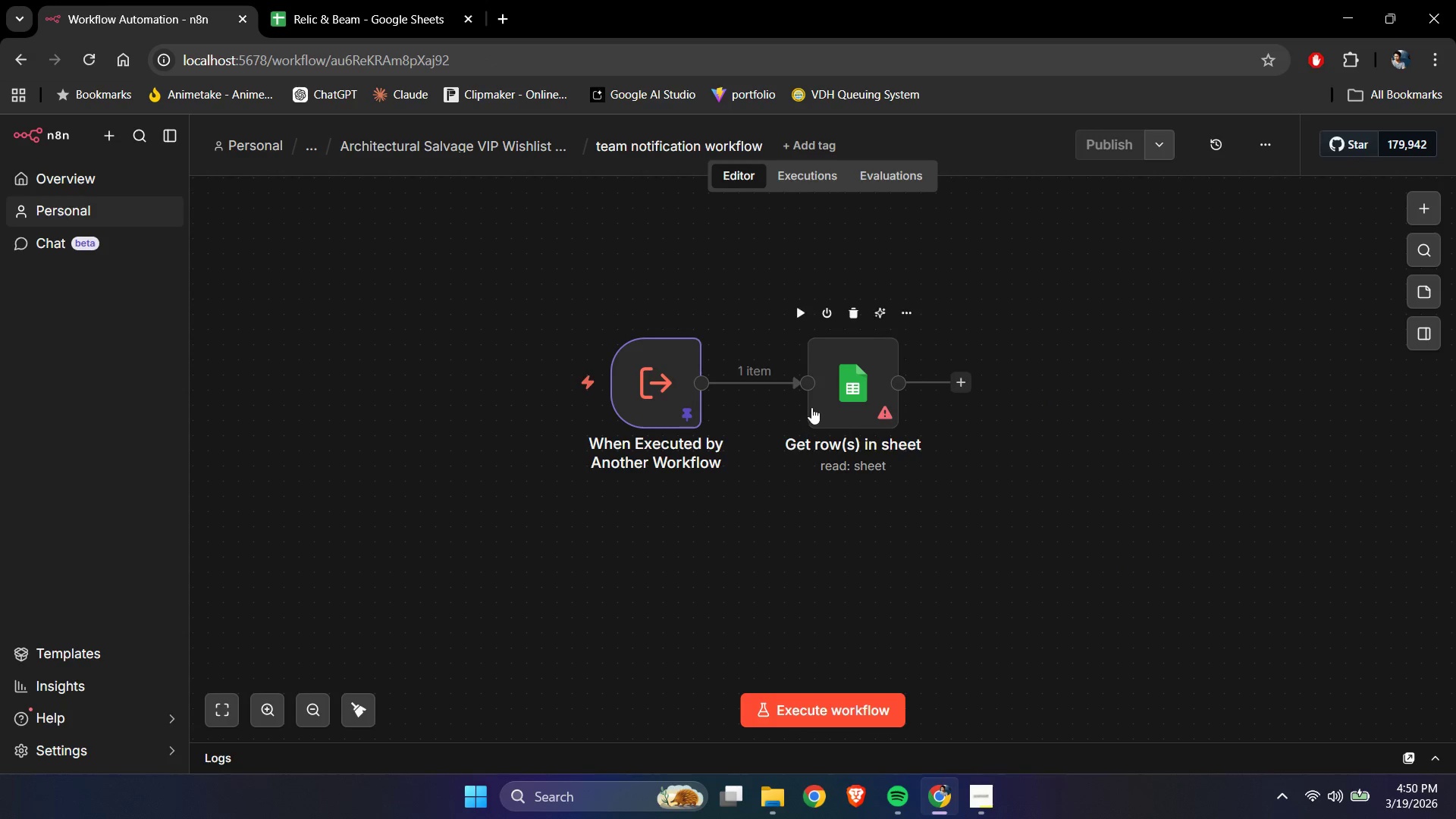 
double_click([813, 405])
 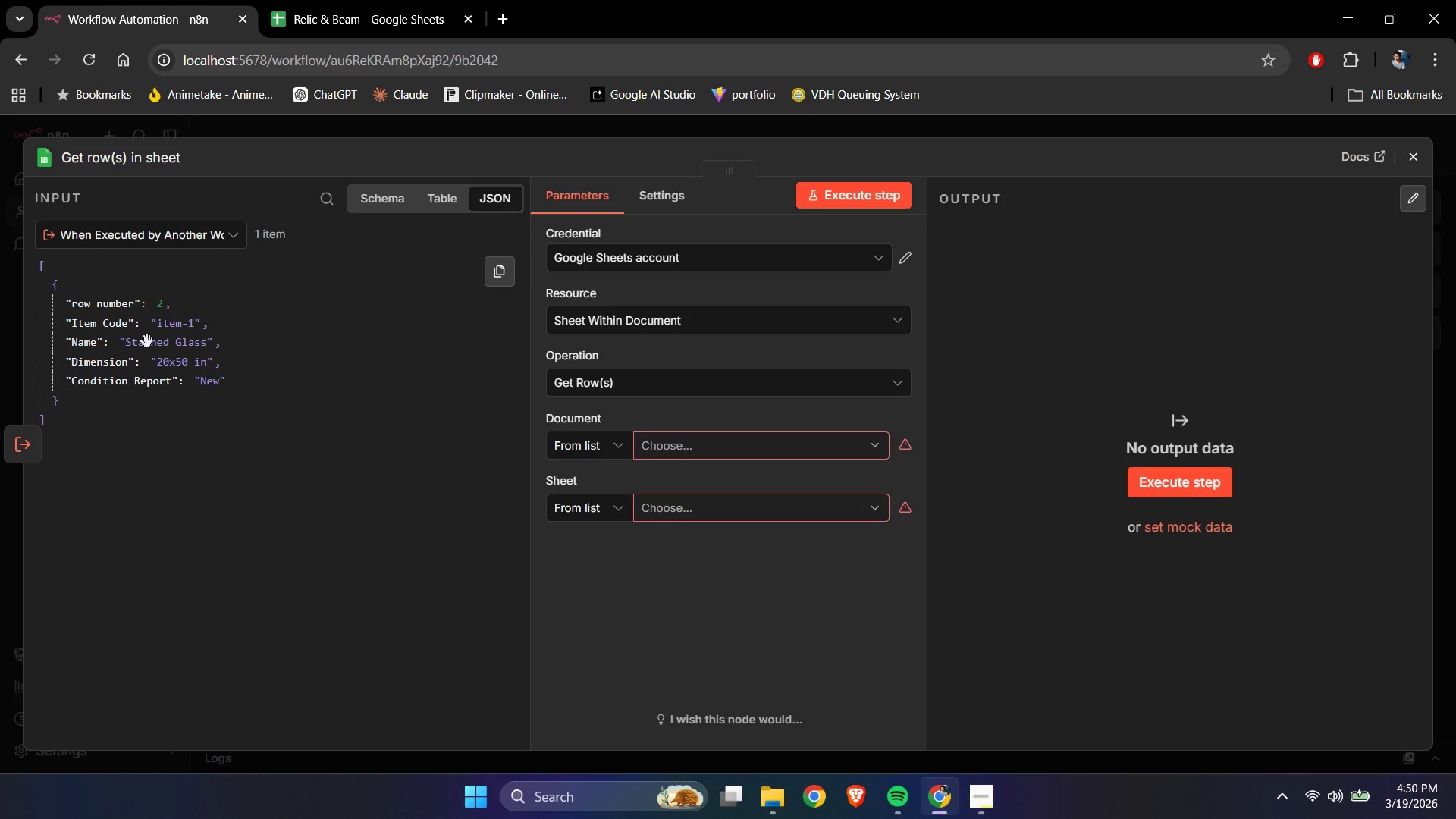 
left_click([698, 443])
 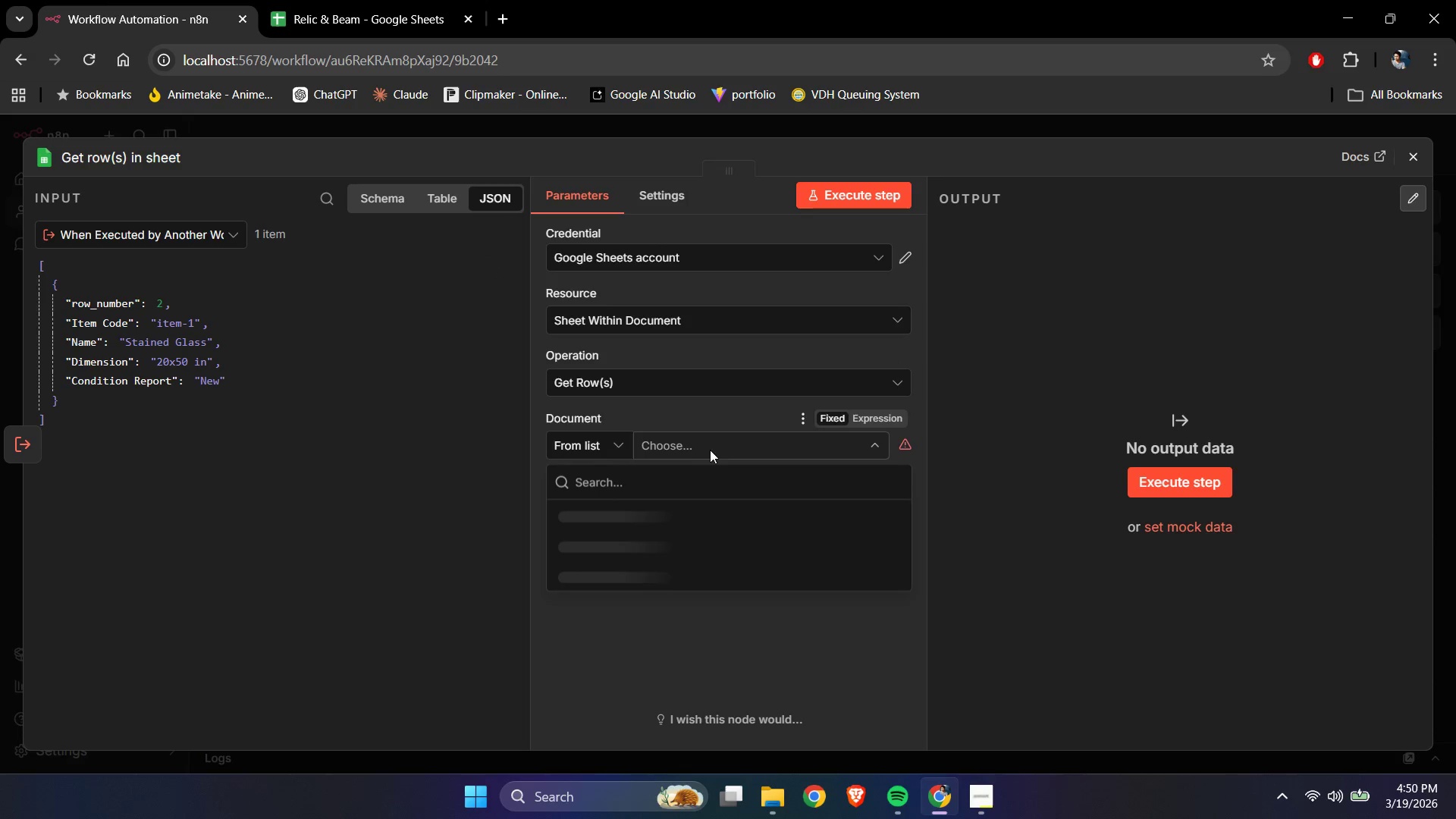 
mouse_move([701, 450])
 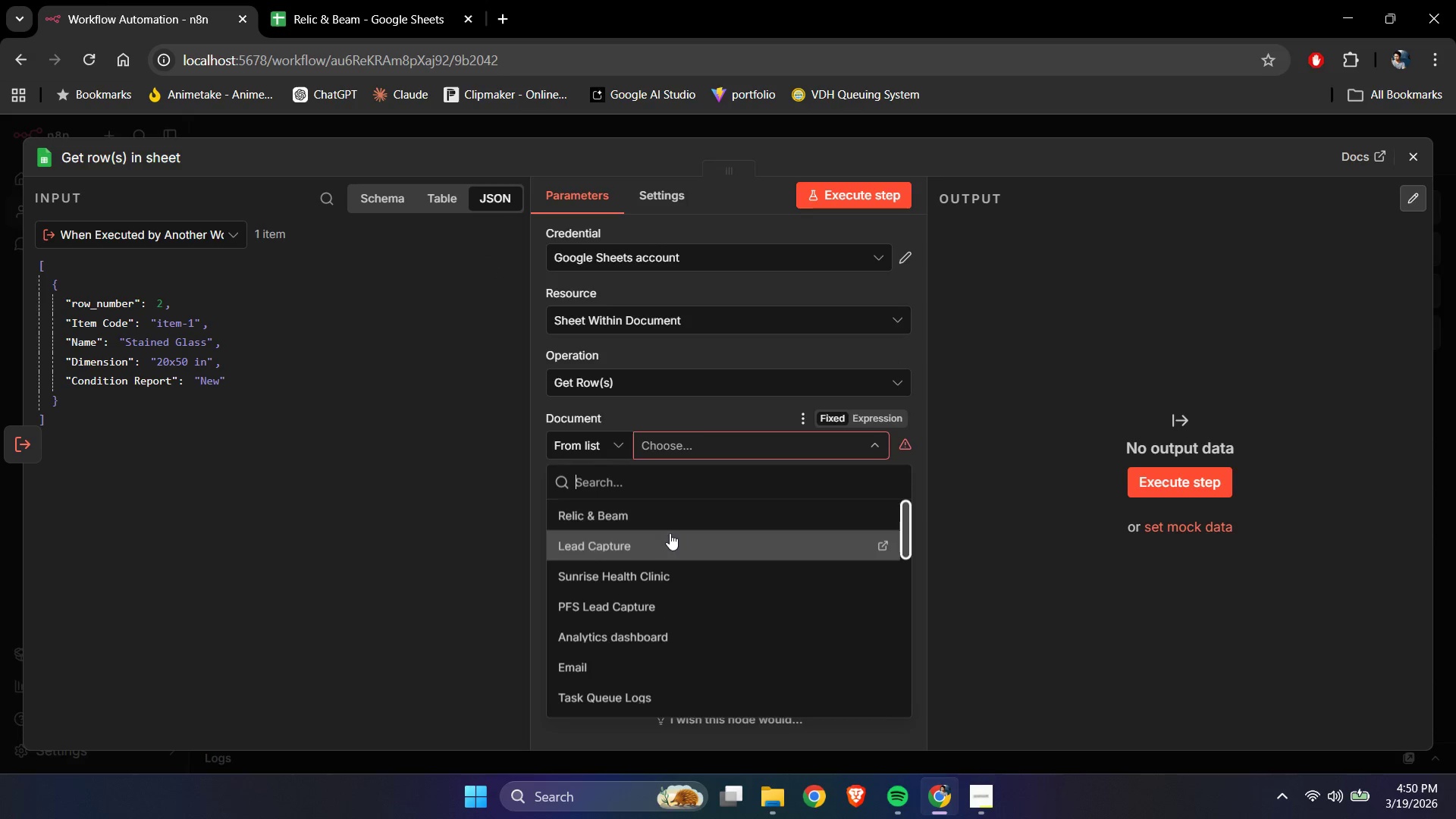 
left_click([677, 517])
 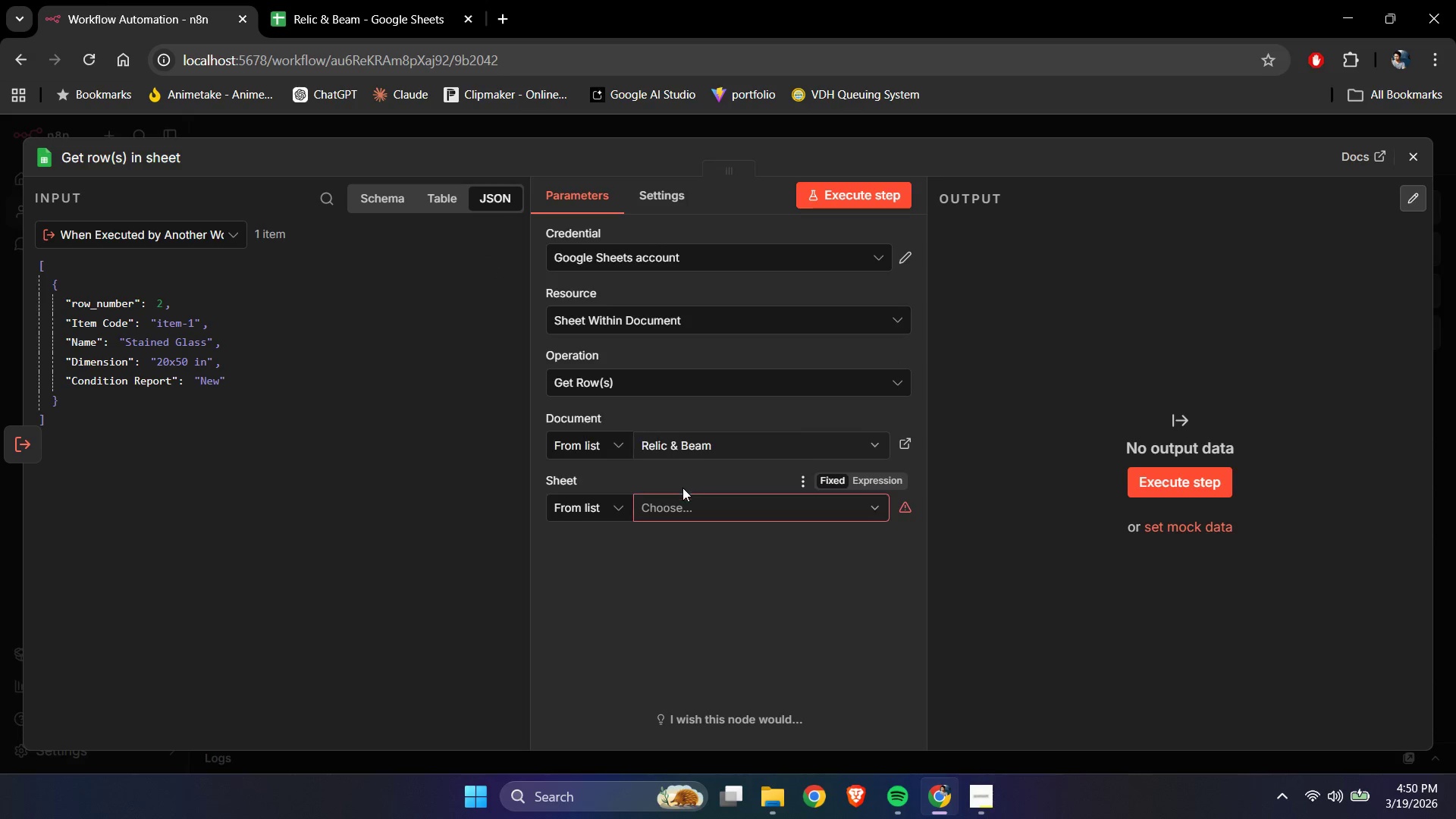 
left_click([682, 511])
 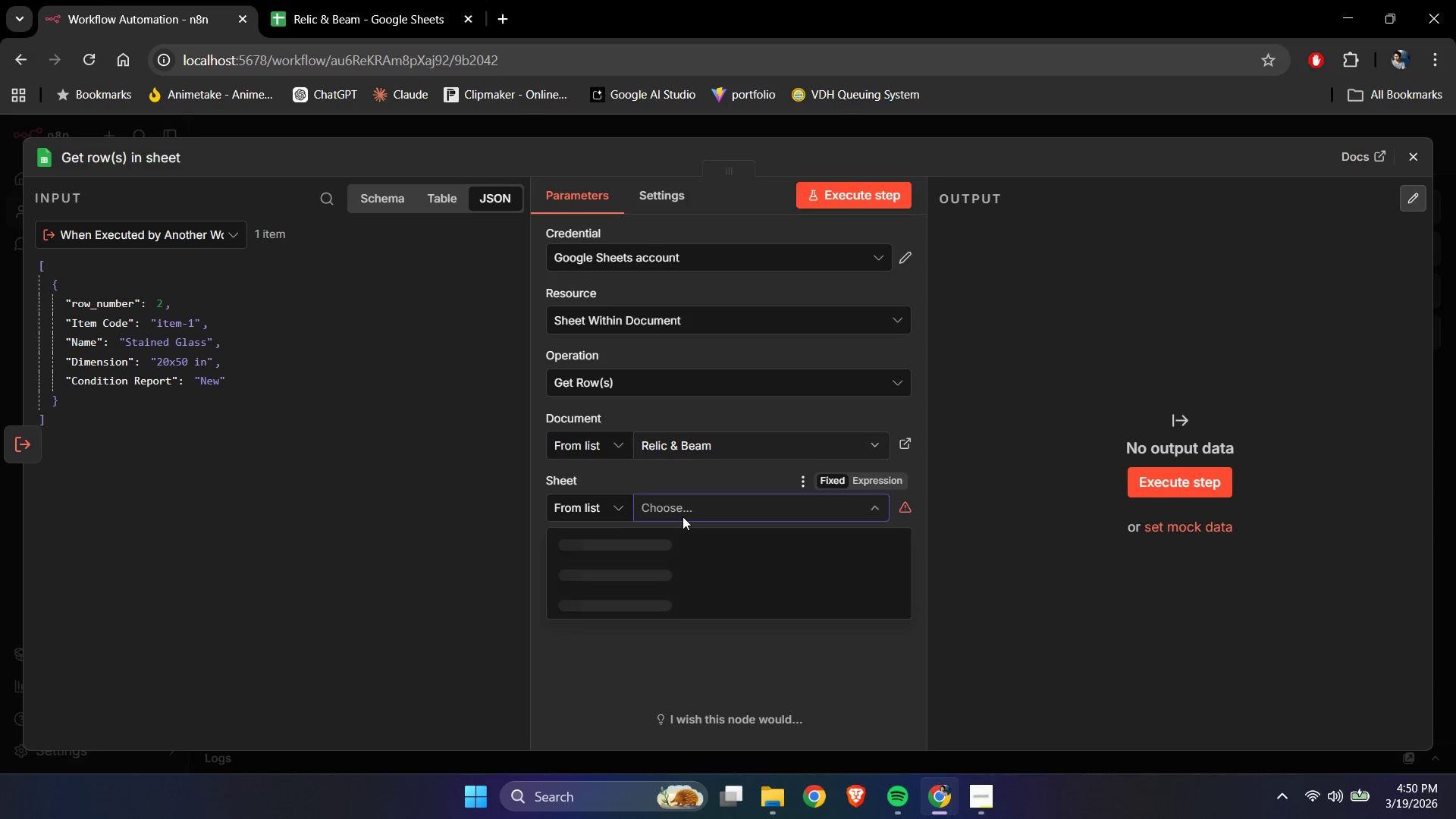 
mouse_move([674, 557])
 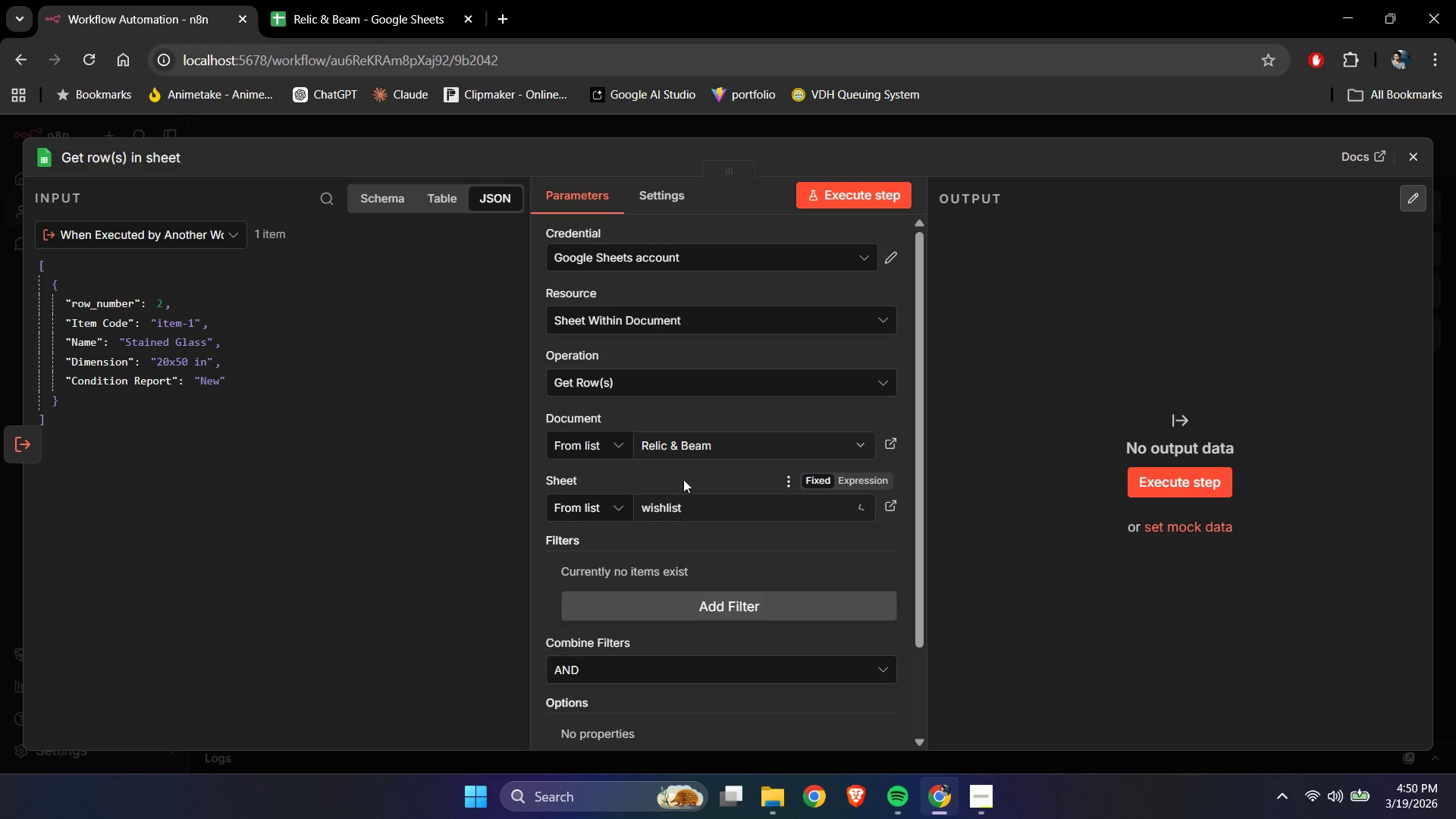 
double_click([682, 475])
 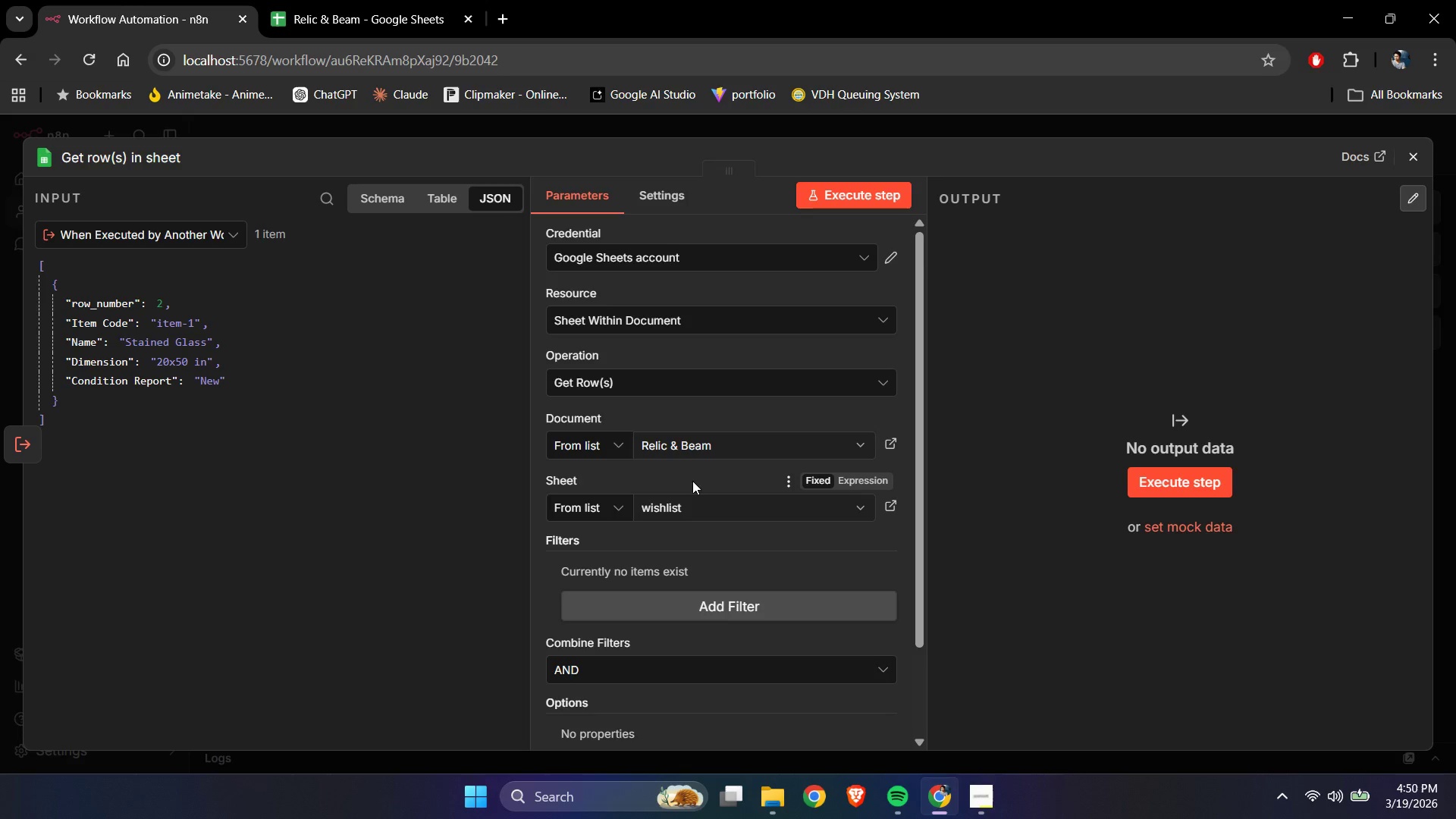 
scroll: coordinate [723, 522], scroll_direction: down, amount: 1.0
 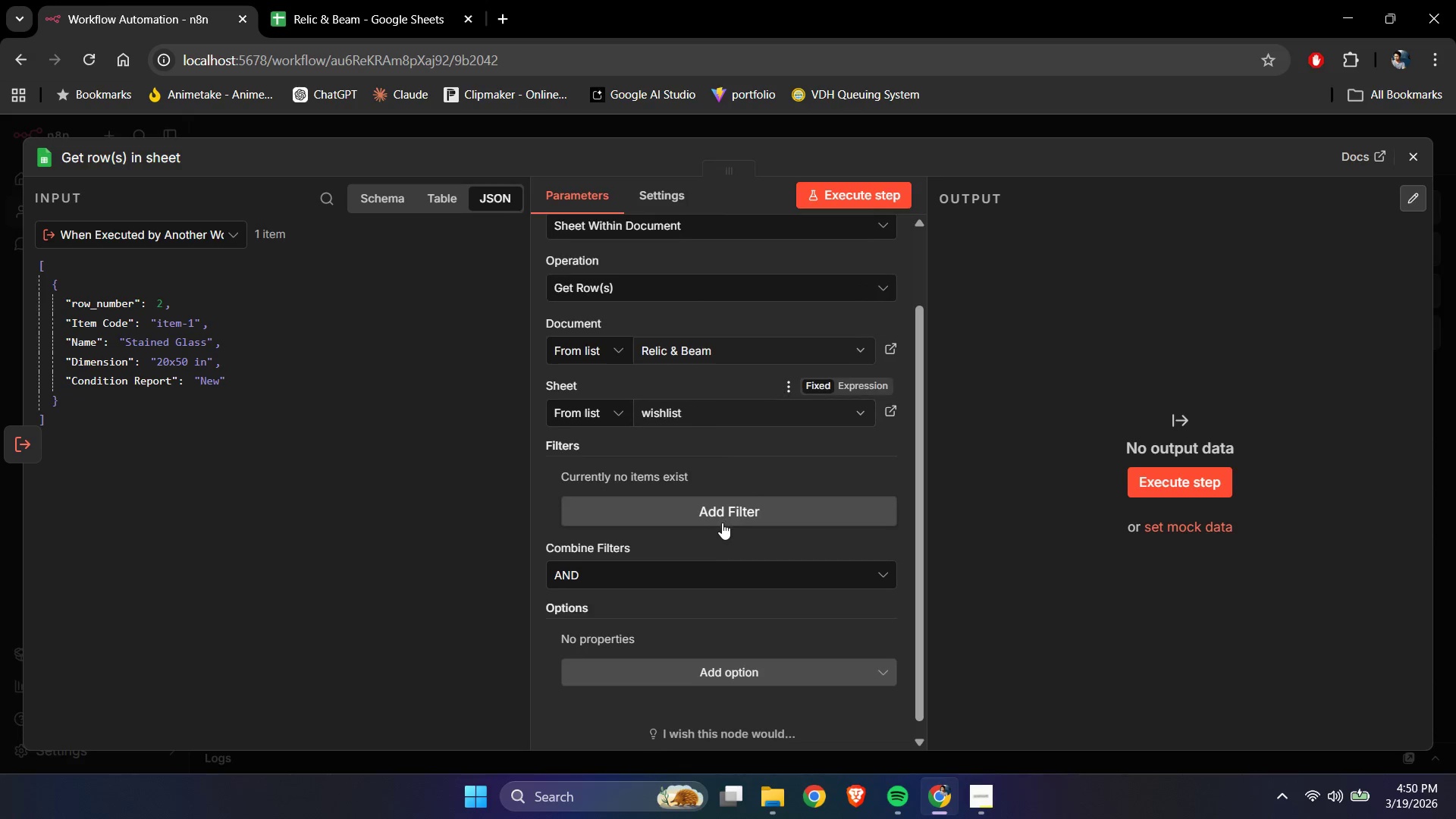 
left_click([720, 521])
 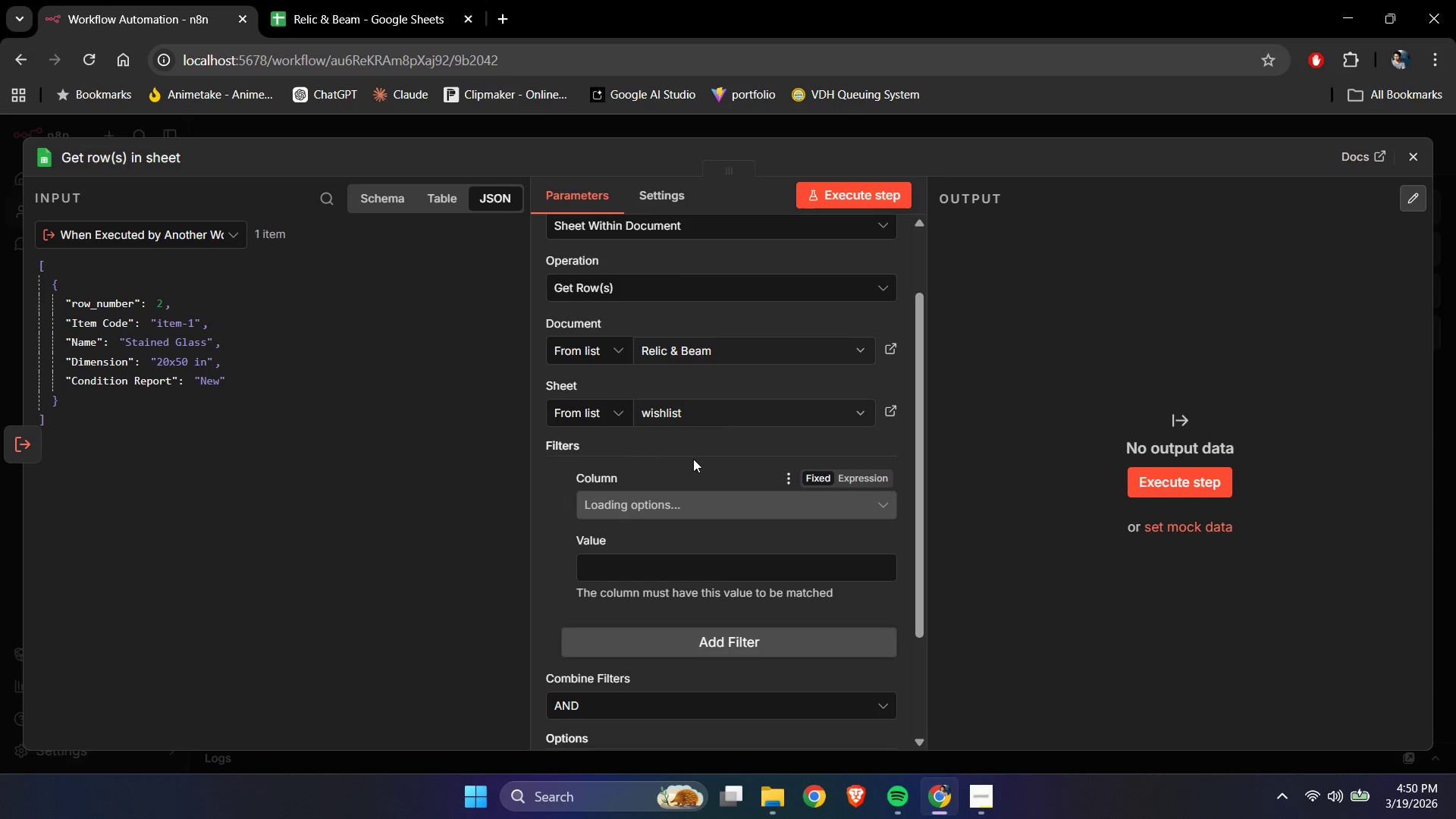 
scroll: coordinate [696, 456], scroll_direction: down, amount: 1.0
 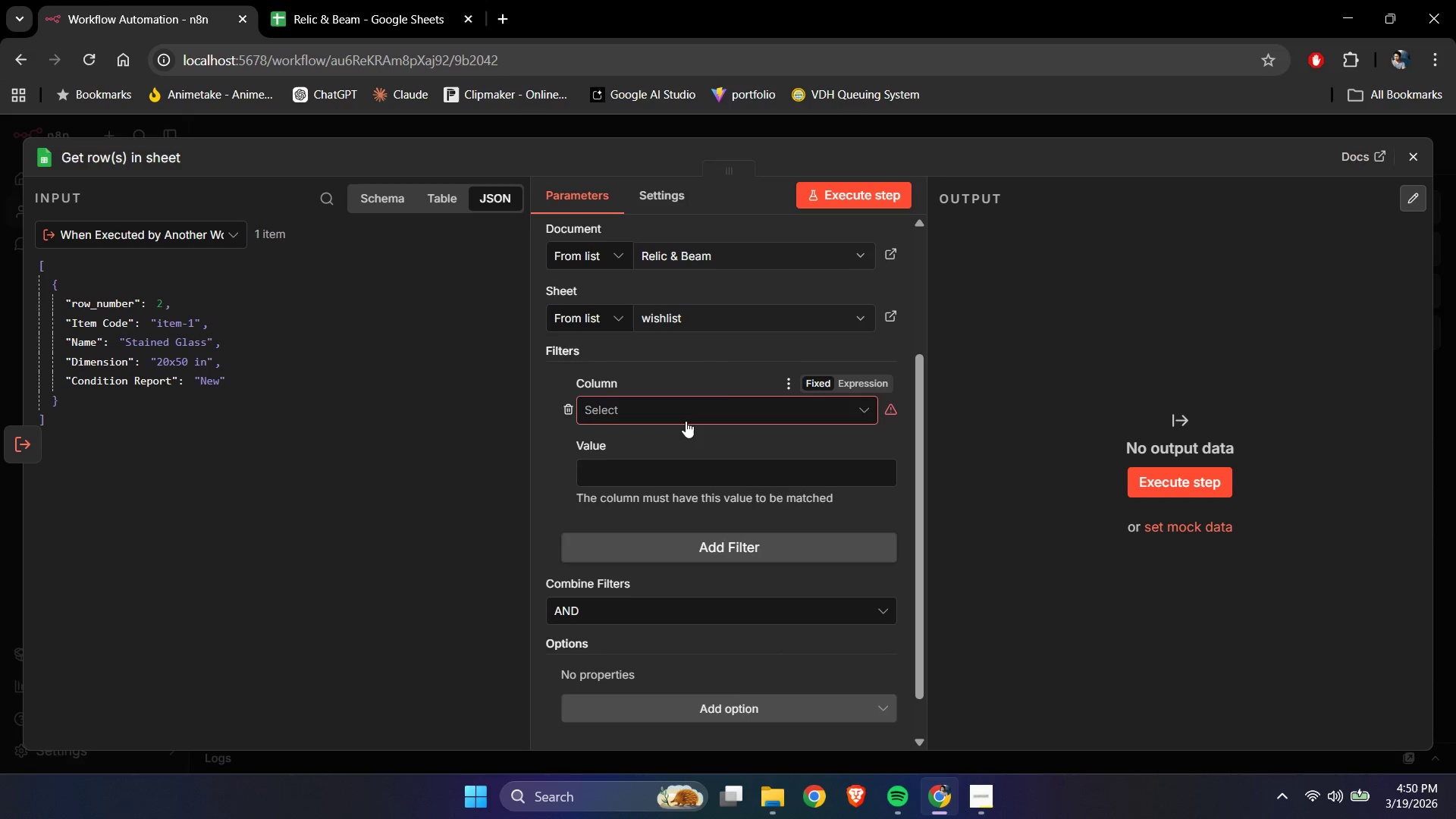 
left_click([675, 408])
 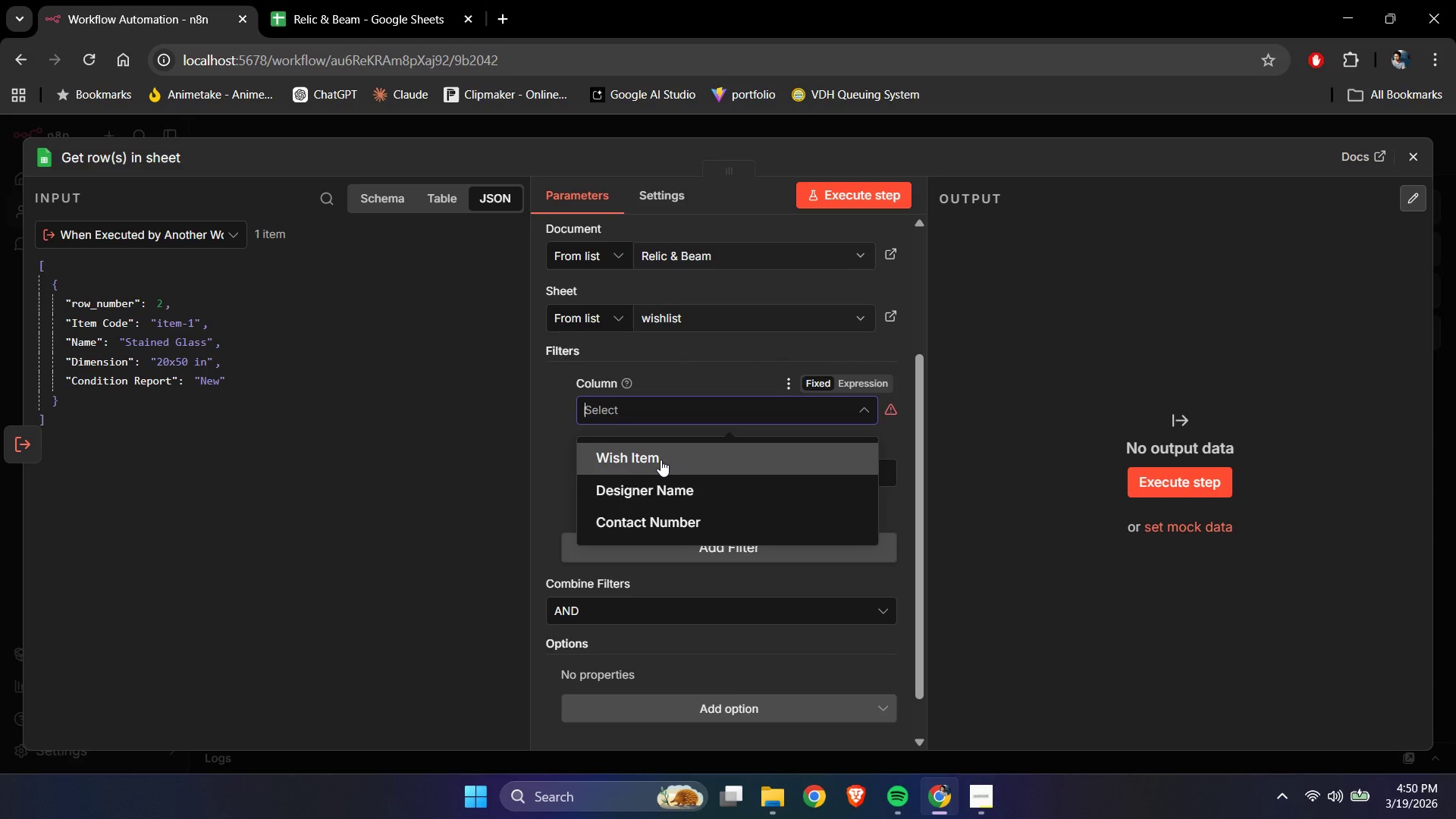 
left_click([661, 457])
 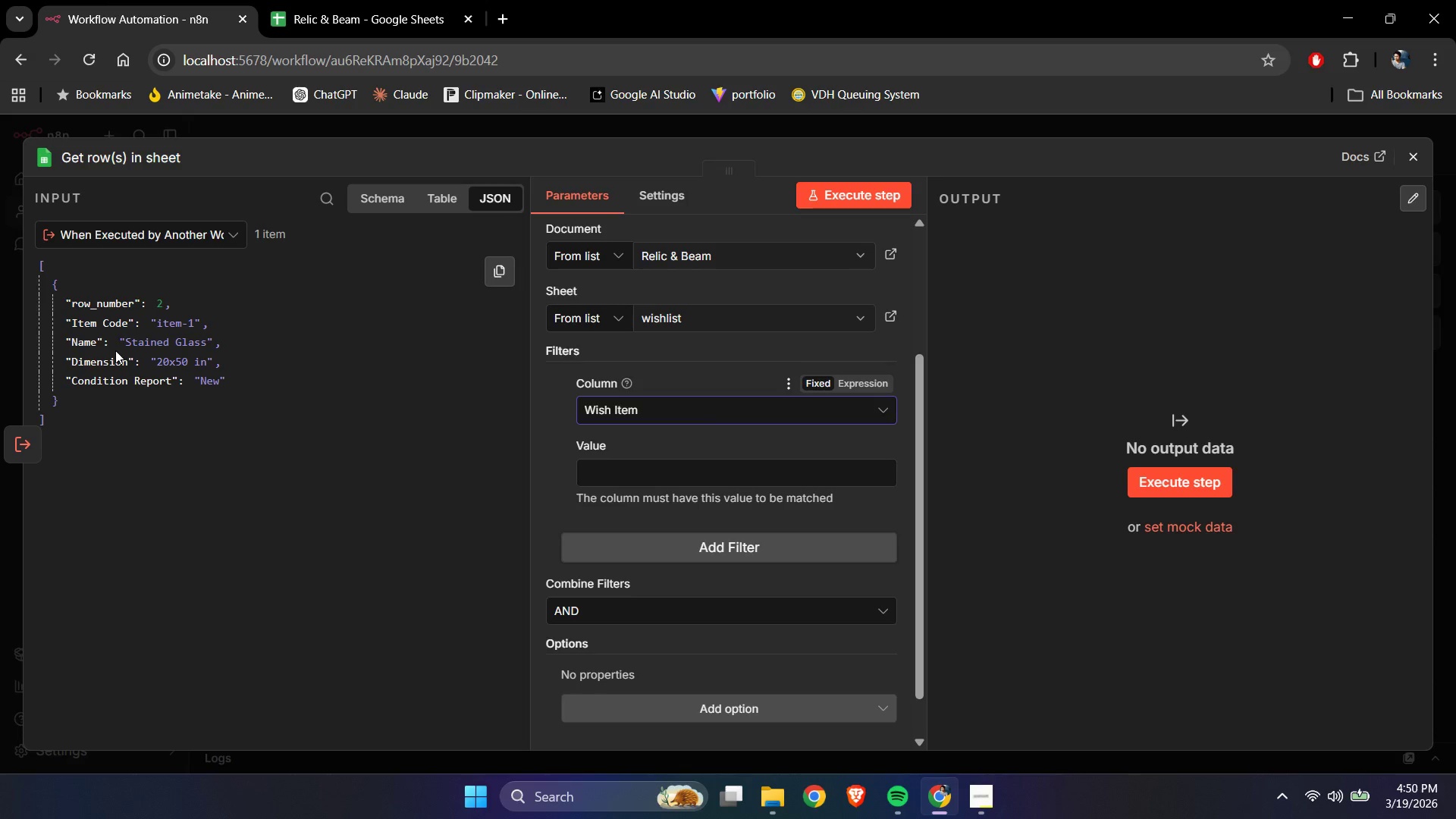 
wait(7.17)
 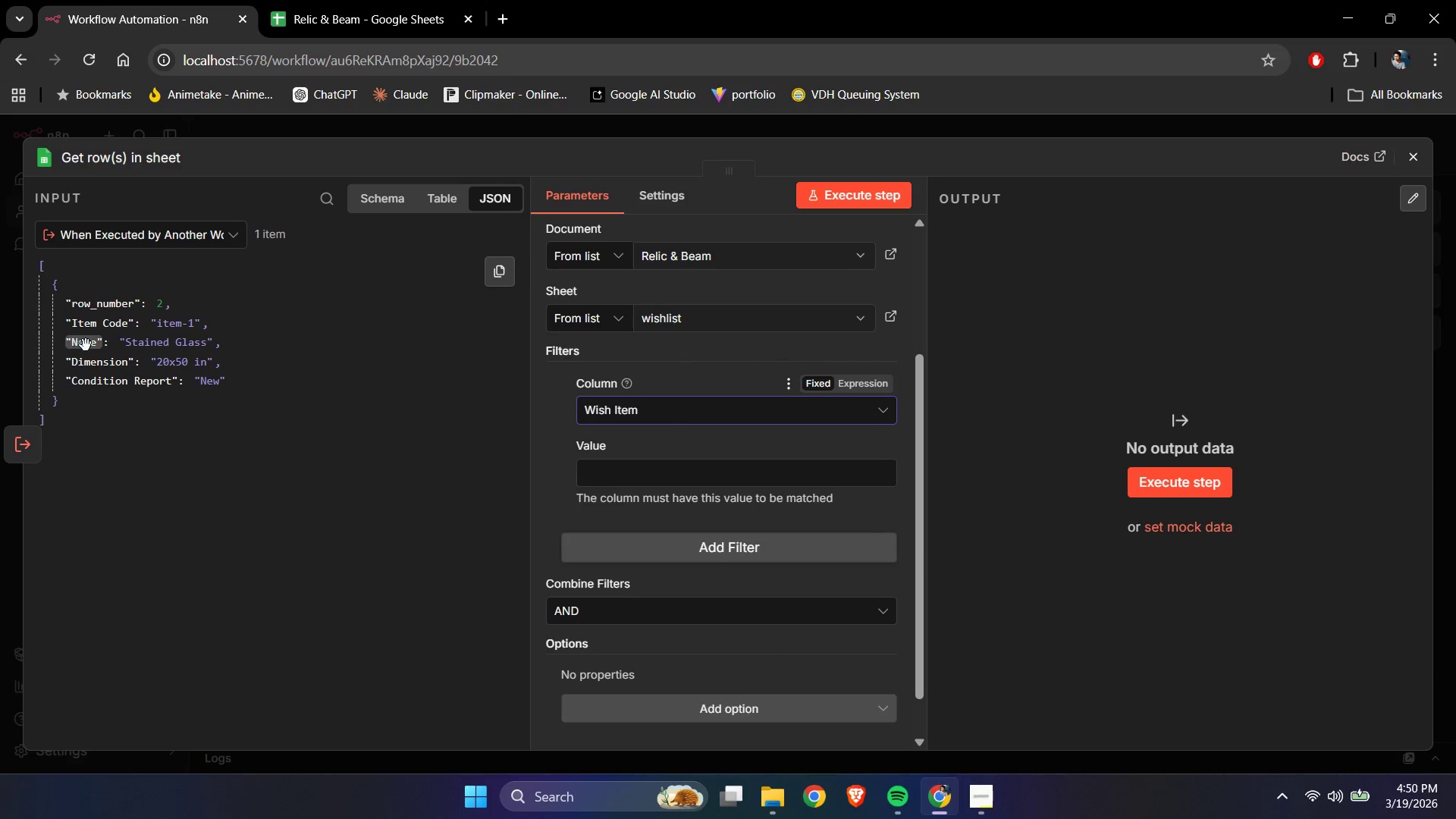 
left_click_drag(start_coordinate=[83, 344], to_coordinate=[599, 469])
 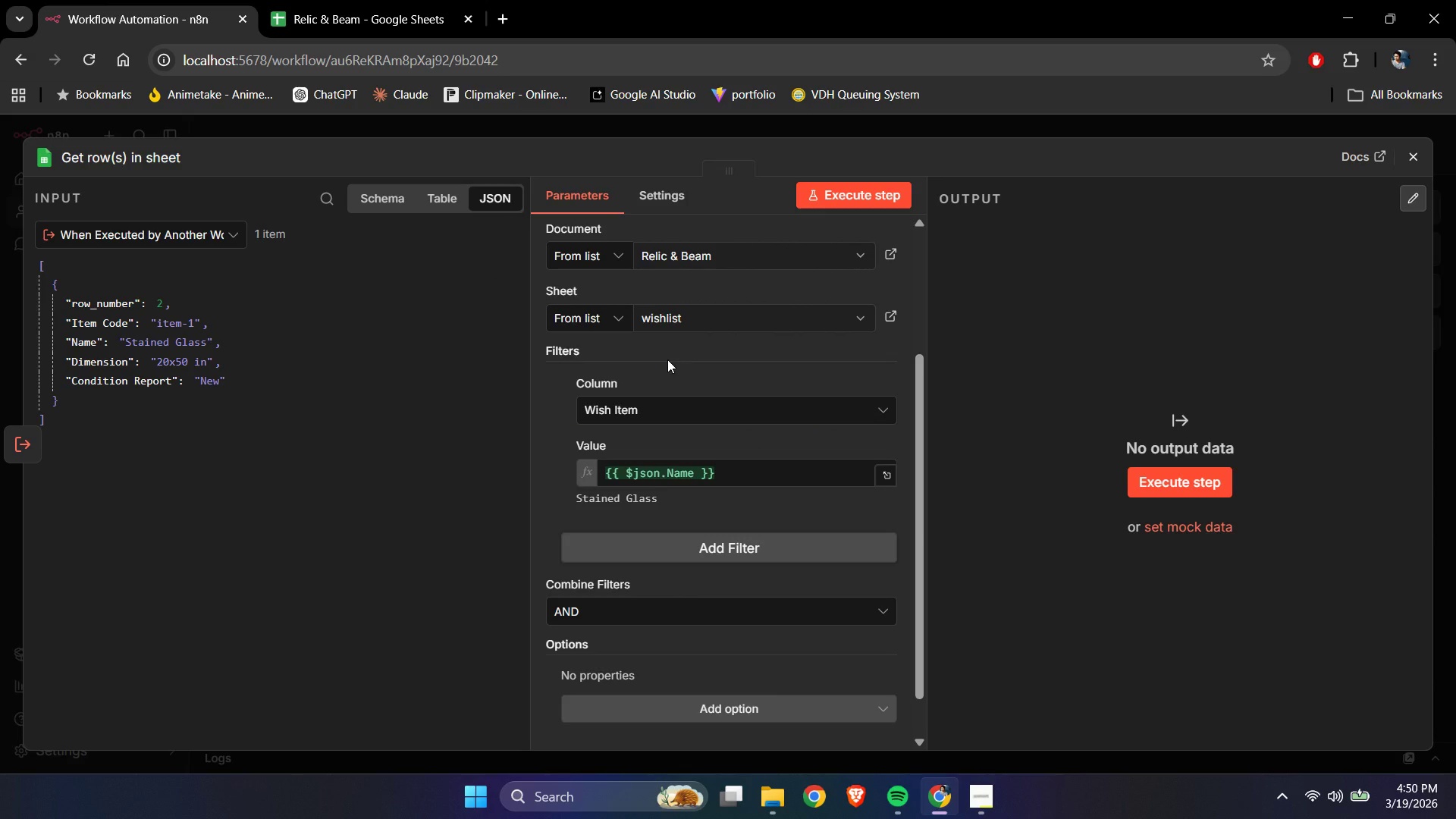 
left_click([382, 0])
 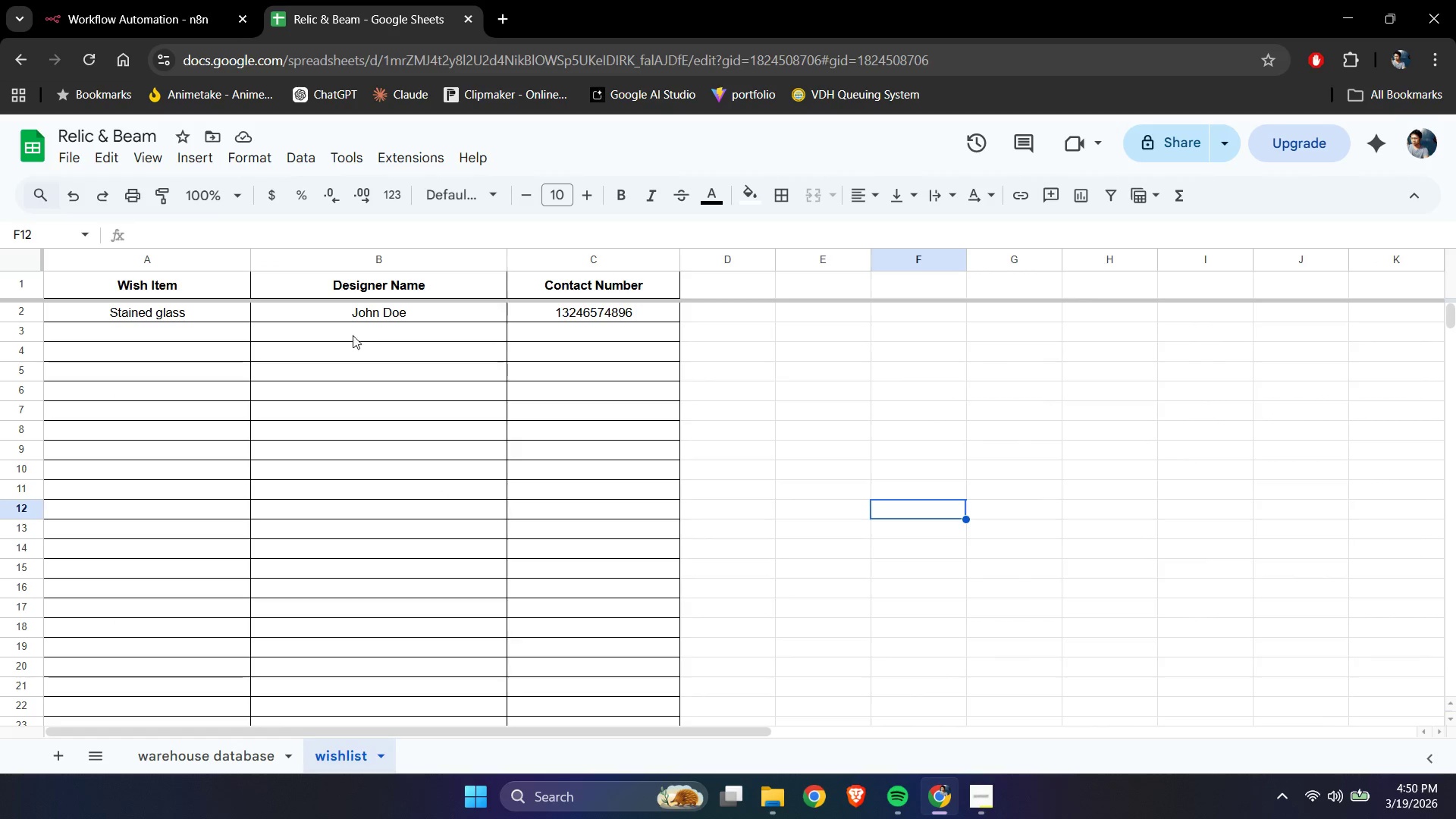 
double_click([166, 317])
 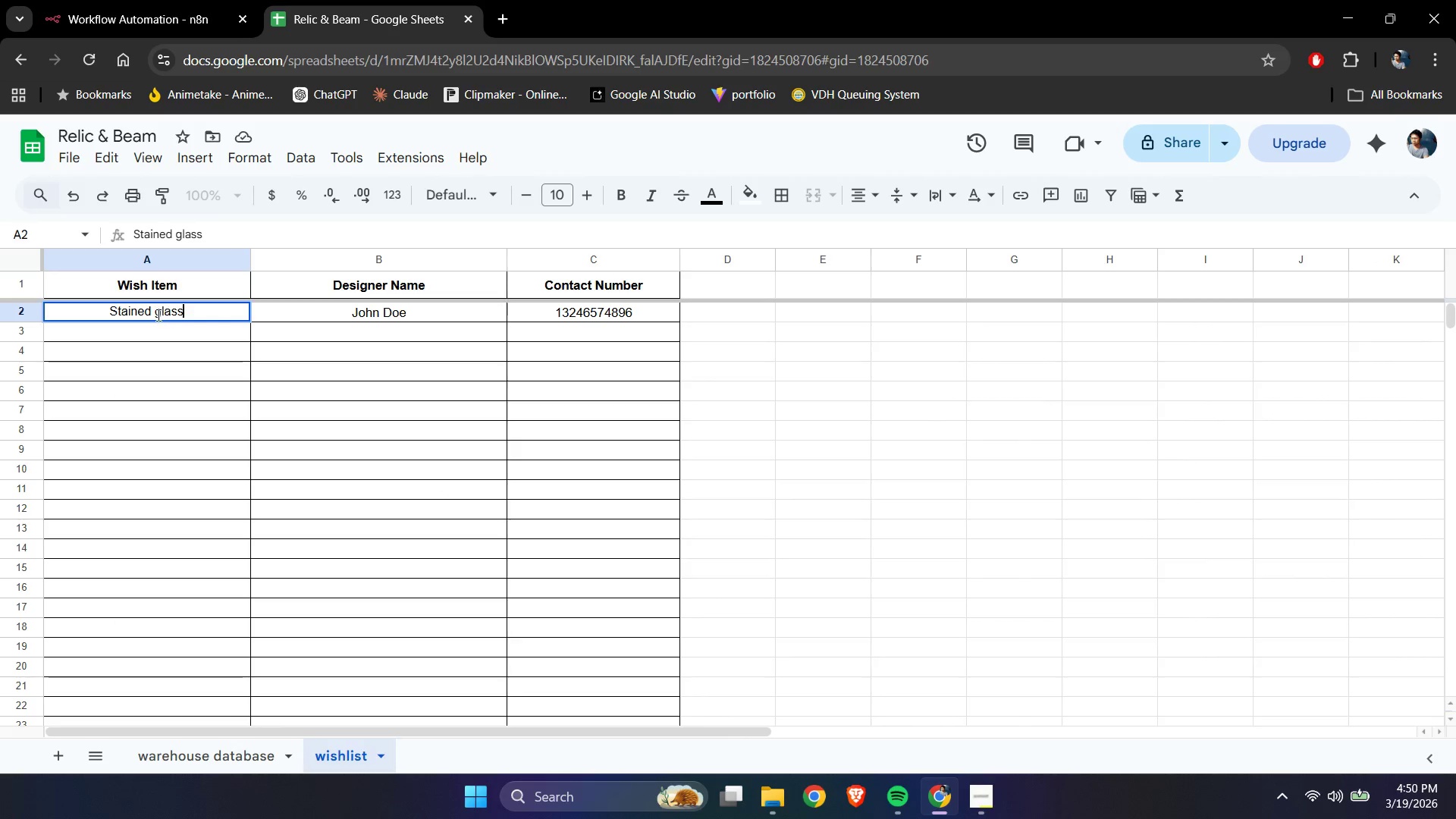 
left_click([156, 315])
 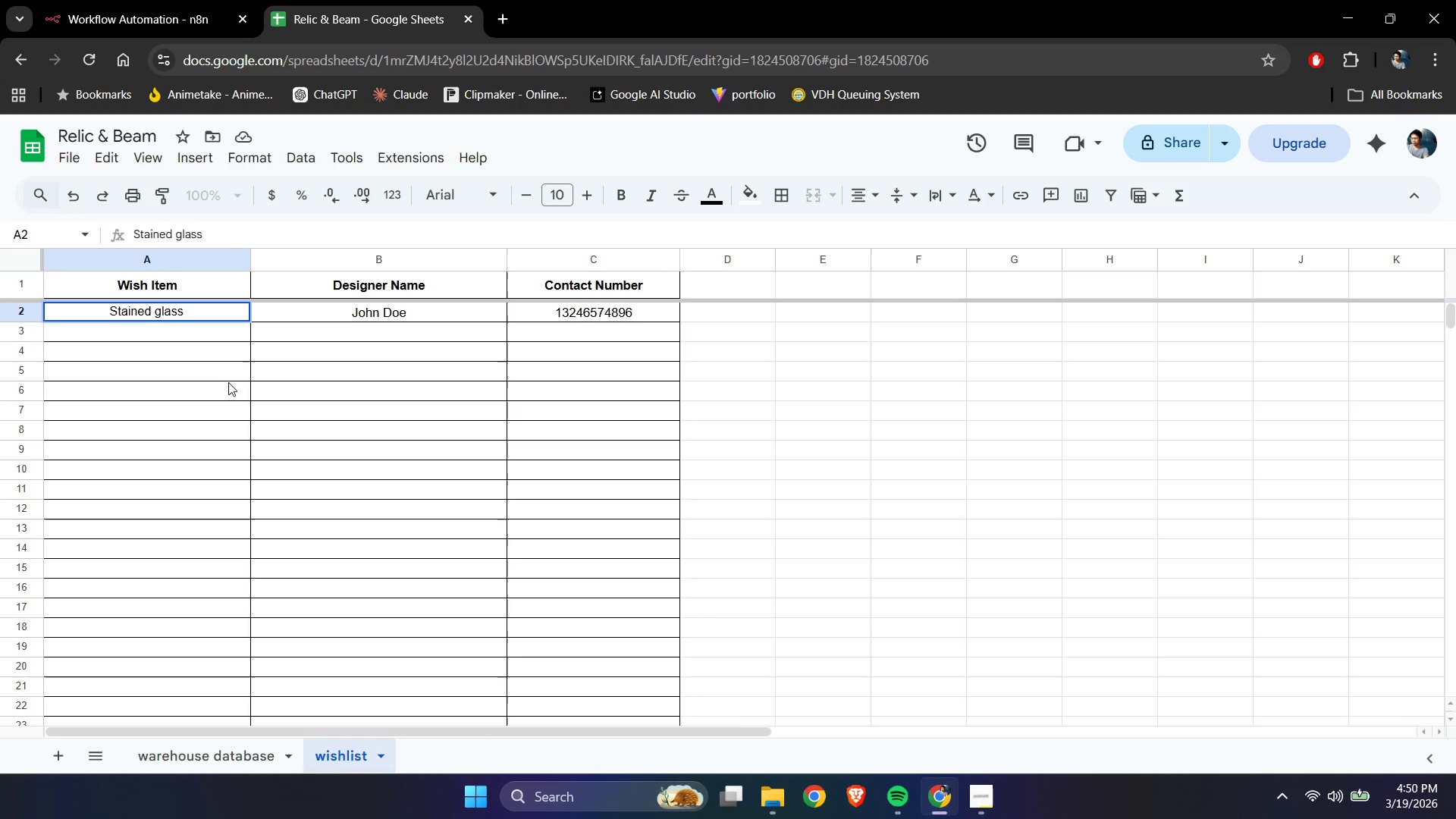 
key(Shift+ArrowRight)
 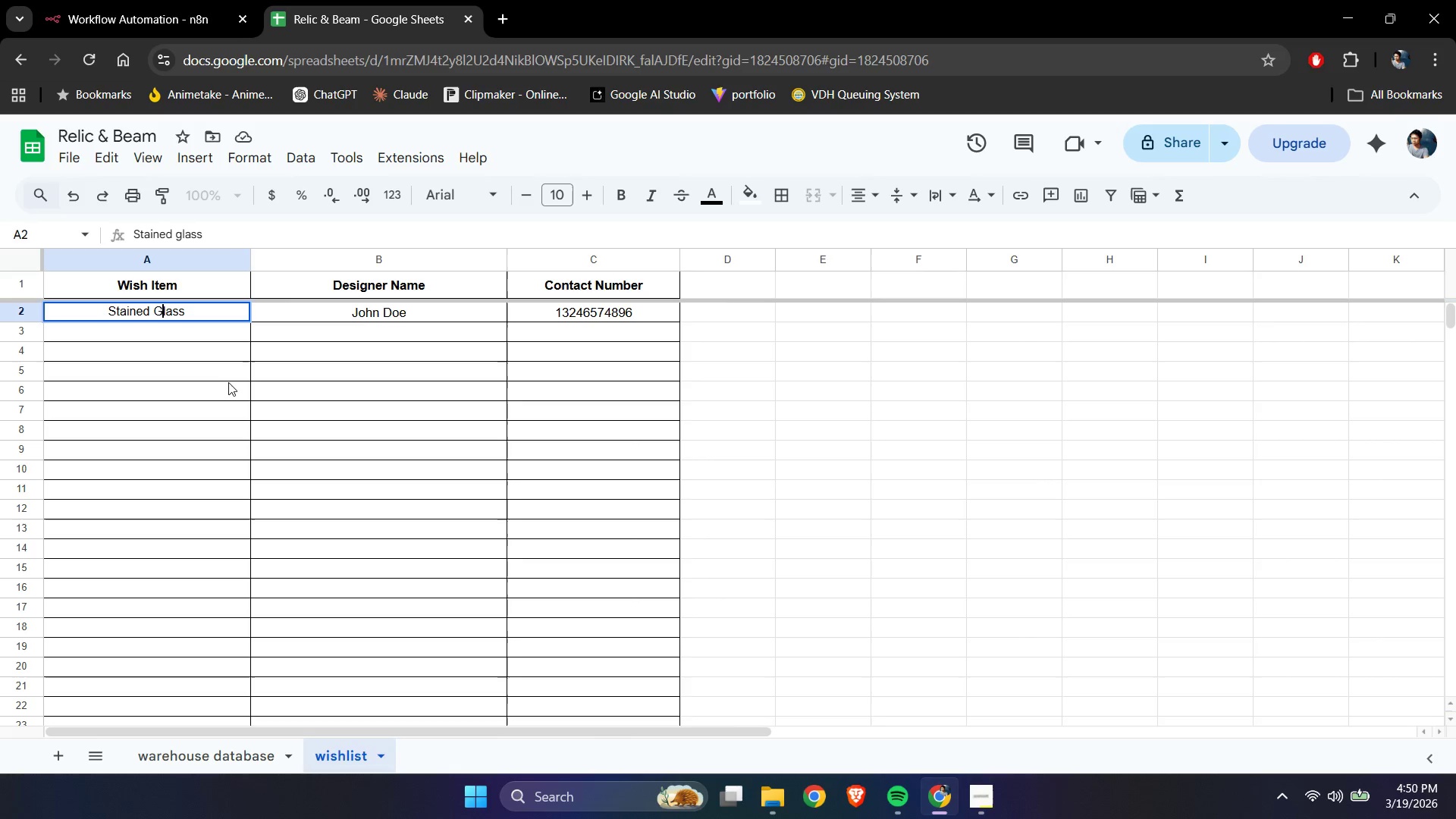 
key(Shift+G)
 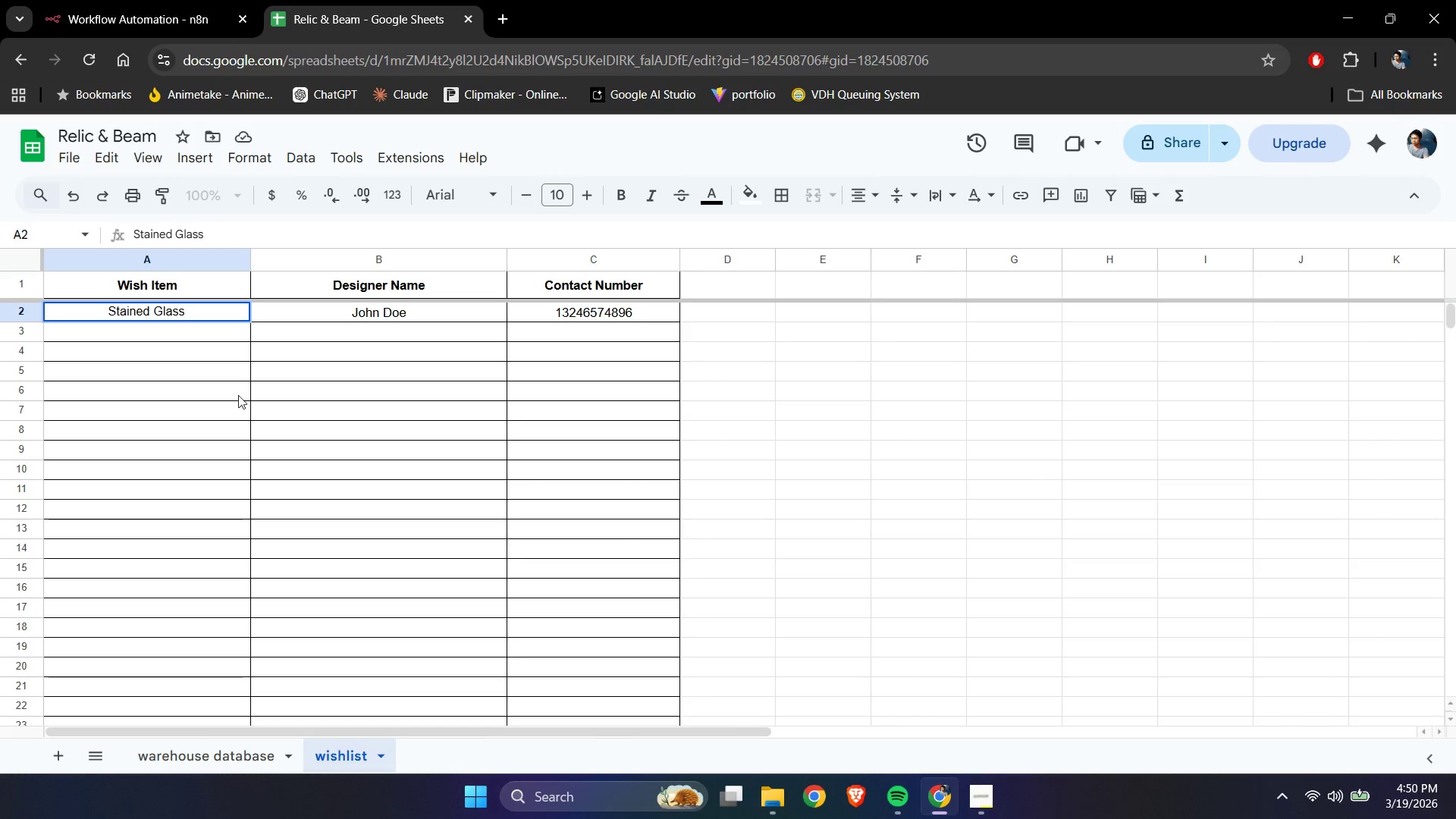 
left_click([249, 425])
 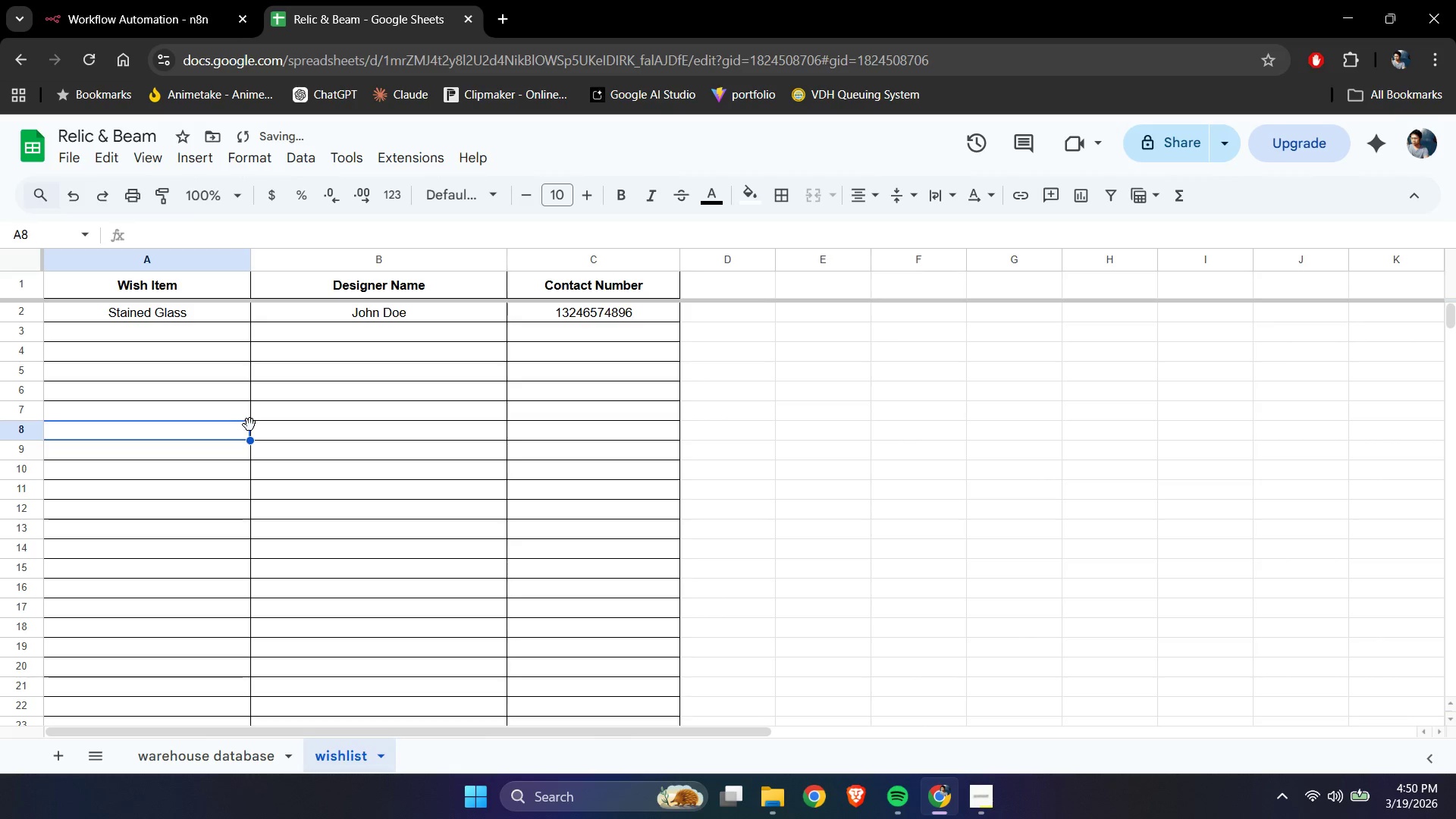 
key(Control+Shift+ControlLeft)
 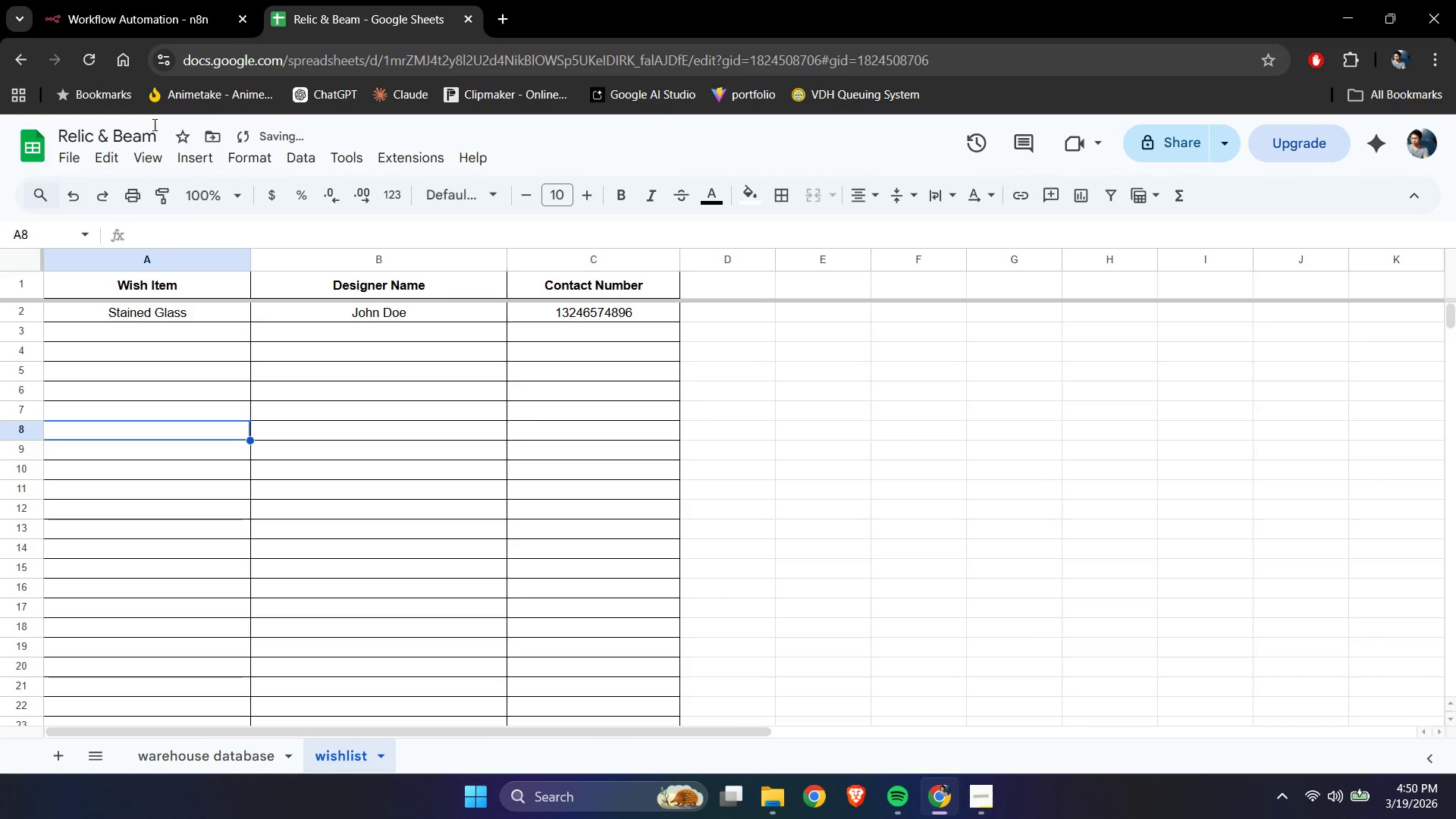 
left_click([136, 0])
 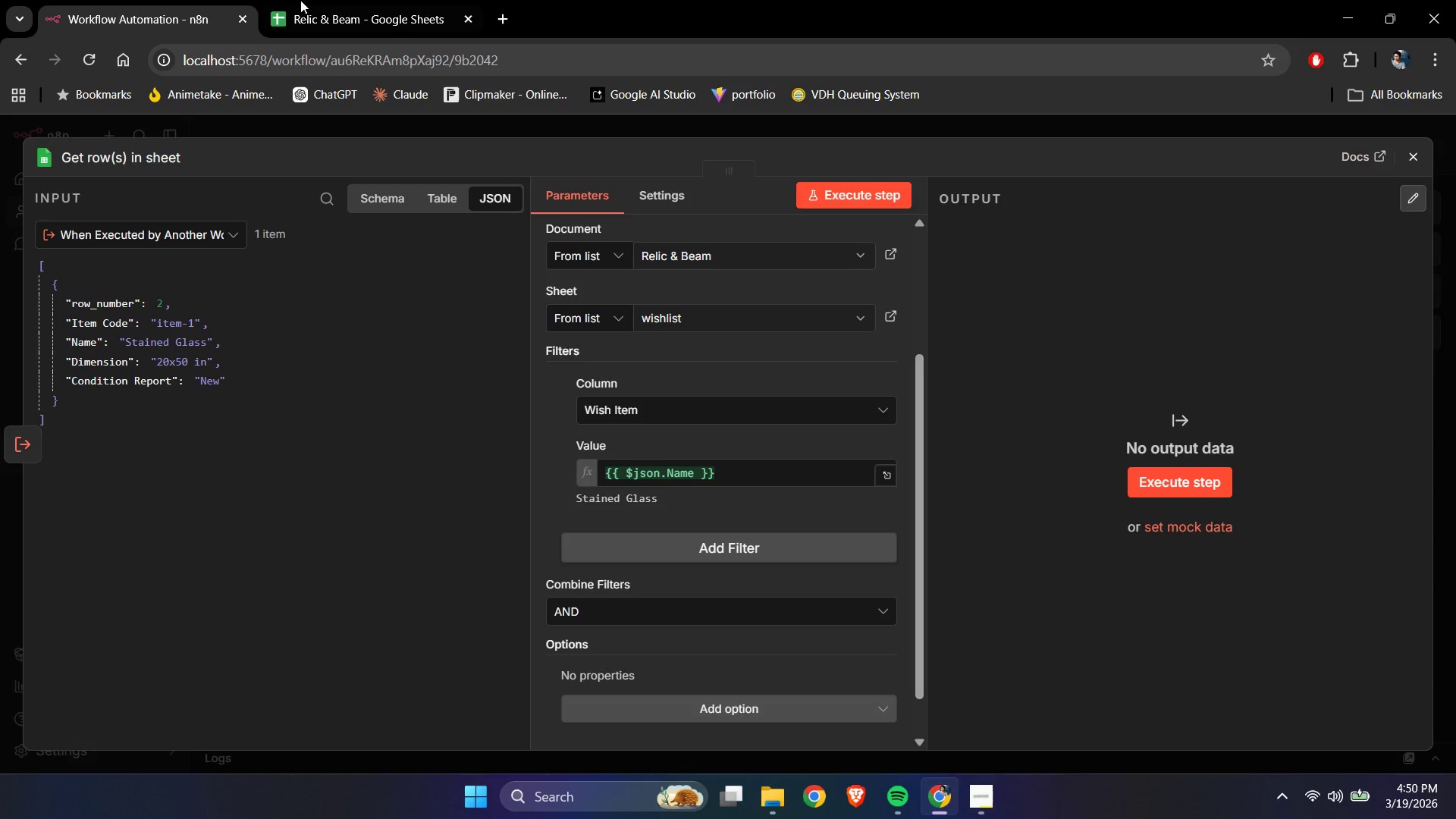 
left_click([318, 0])
 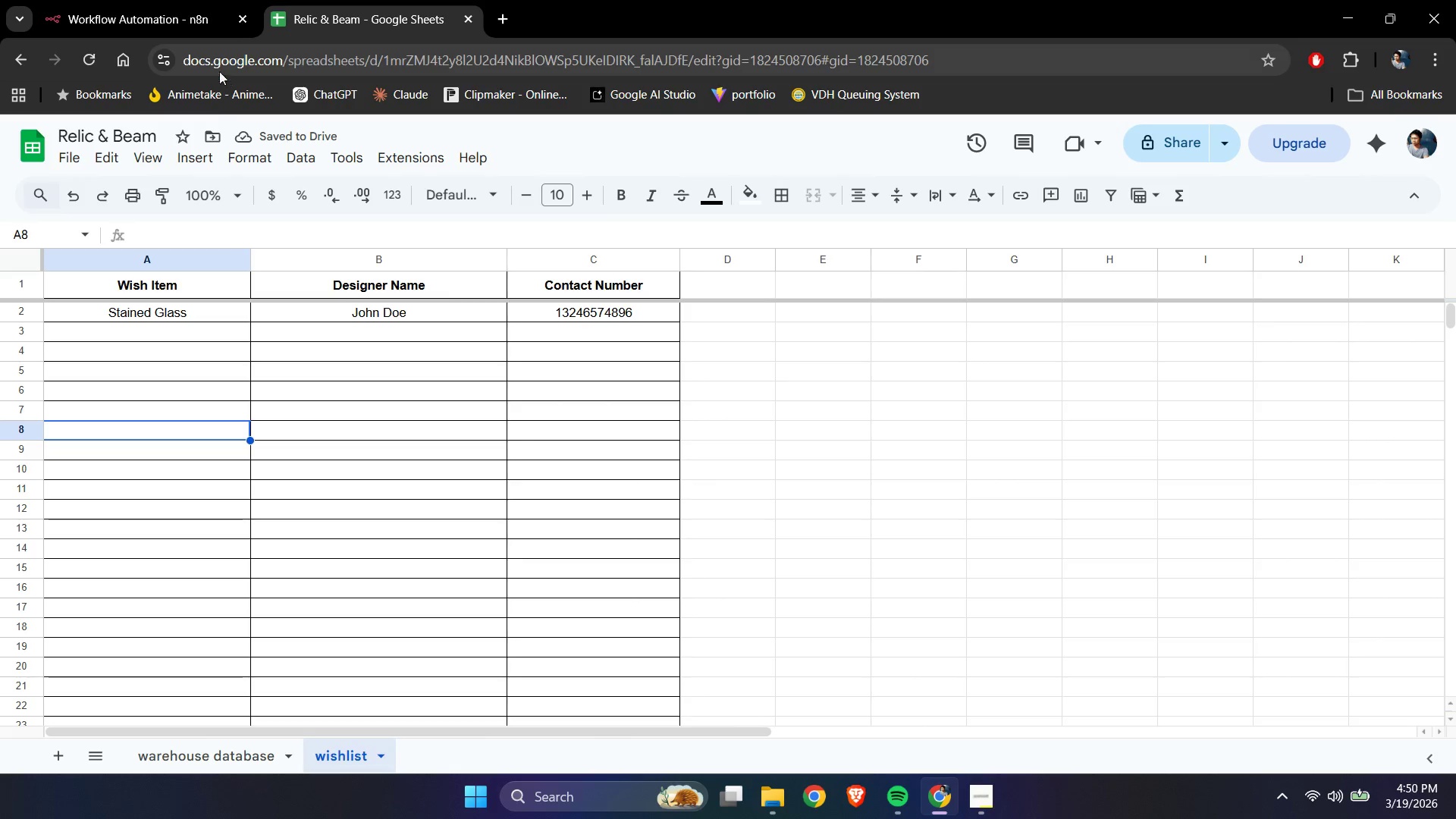 
left_click([171, 0])
 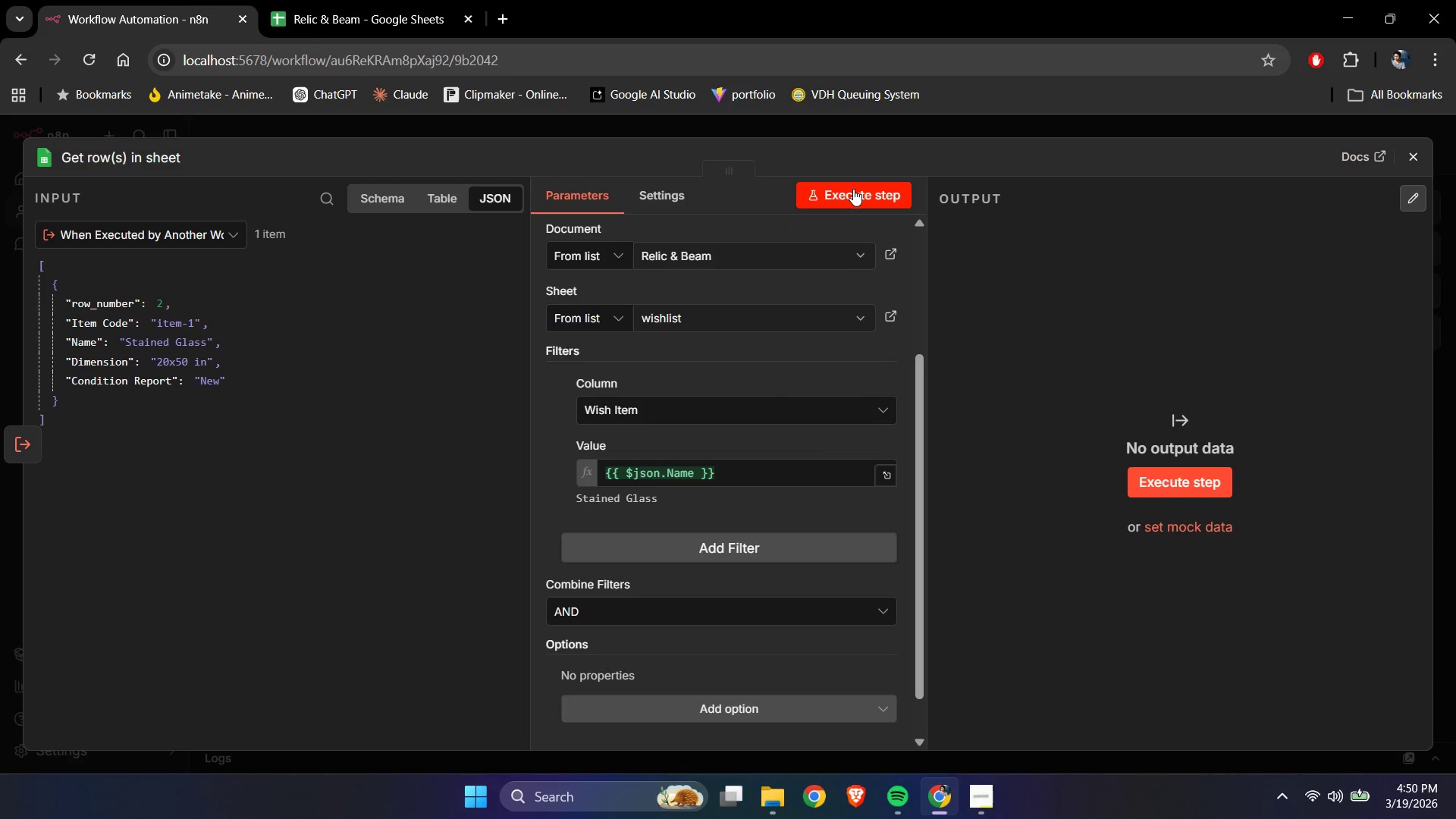 
left_click([853, 189])
 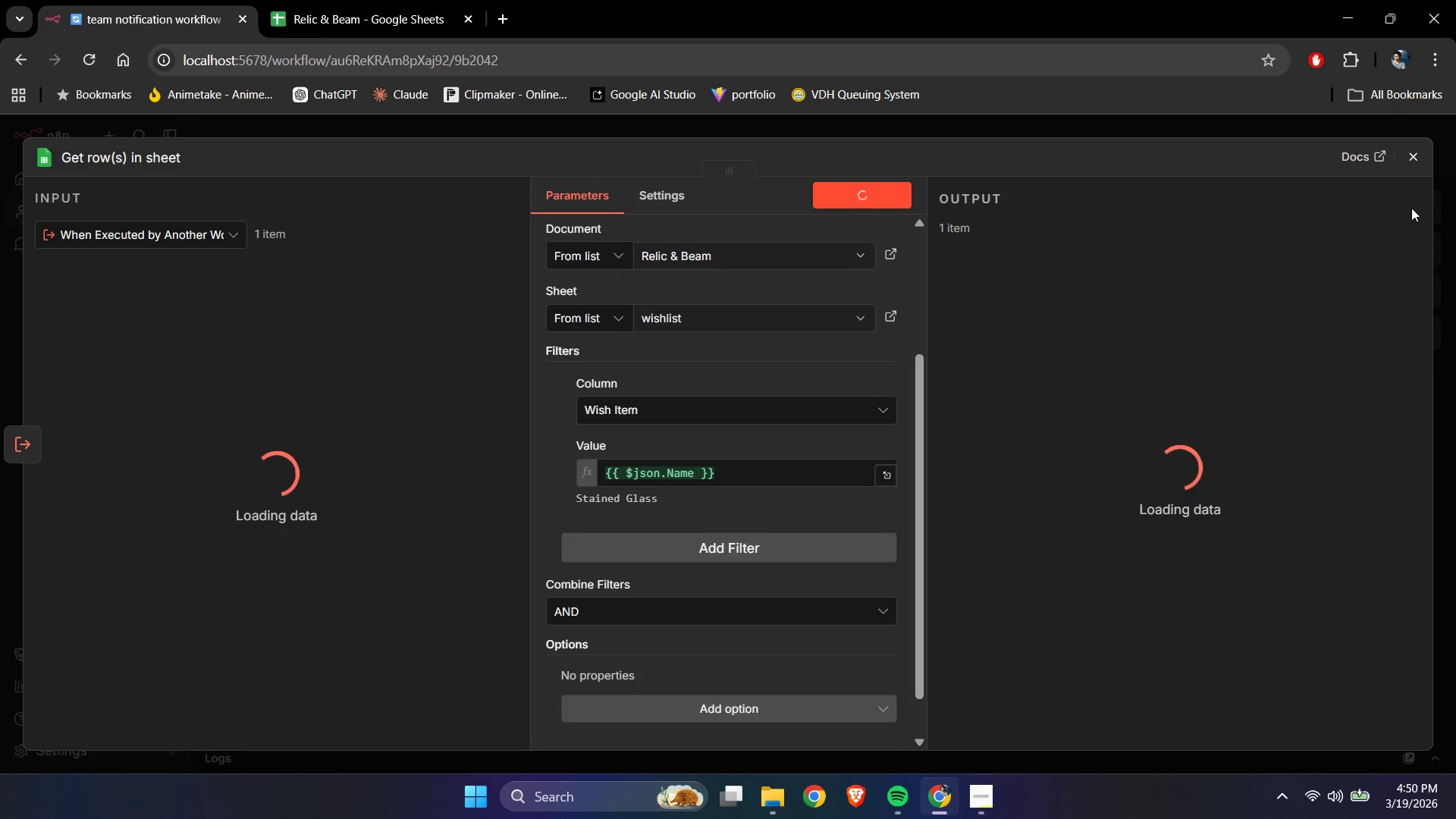 
left_click([1403, 160])
 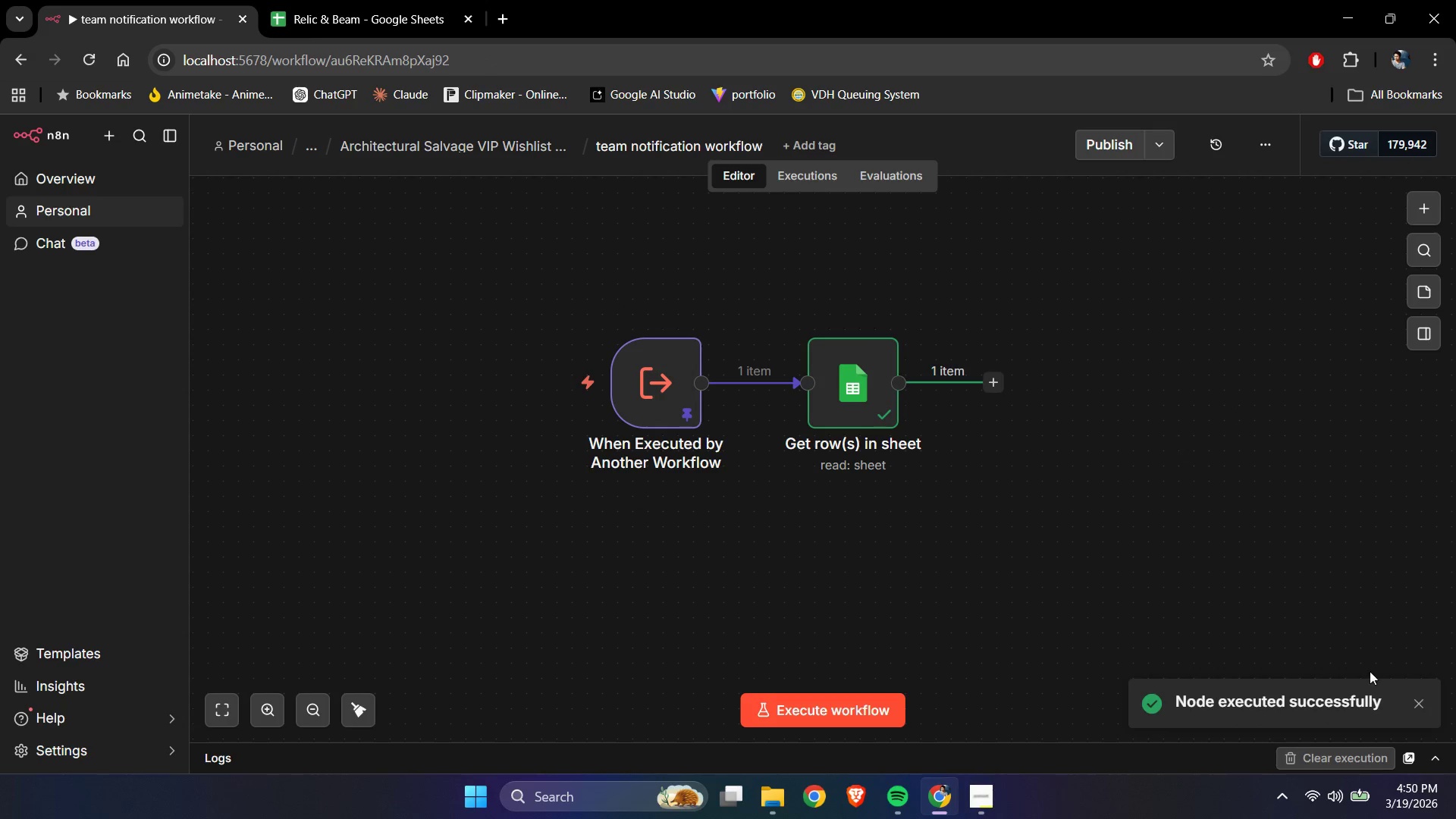 
left_click_drag(start_coordinate=[1420, 708], to_coordinate=[1419, 704])
 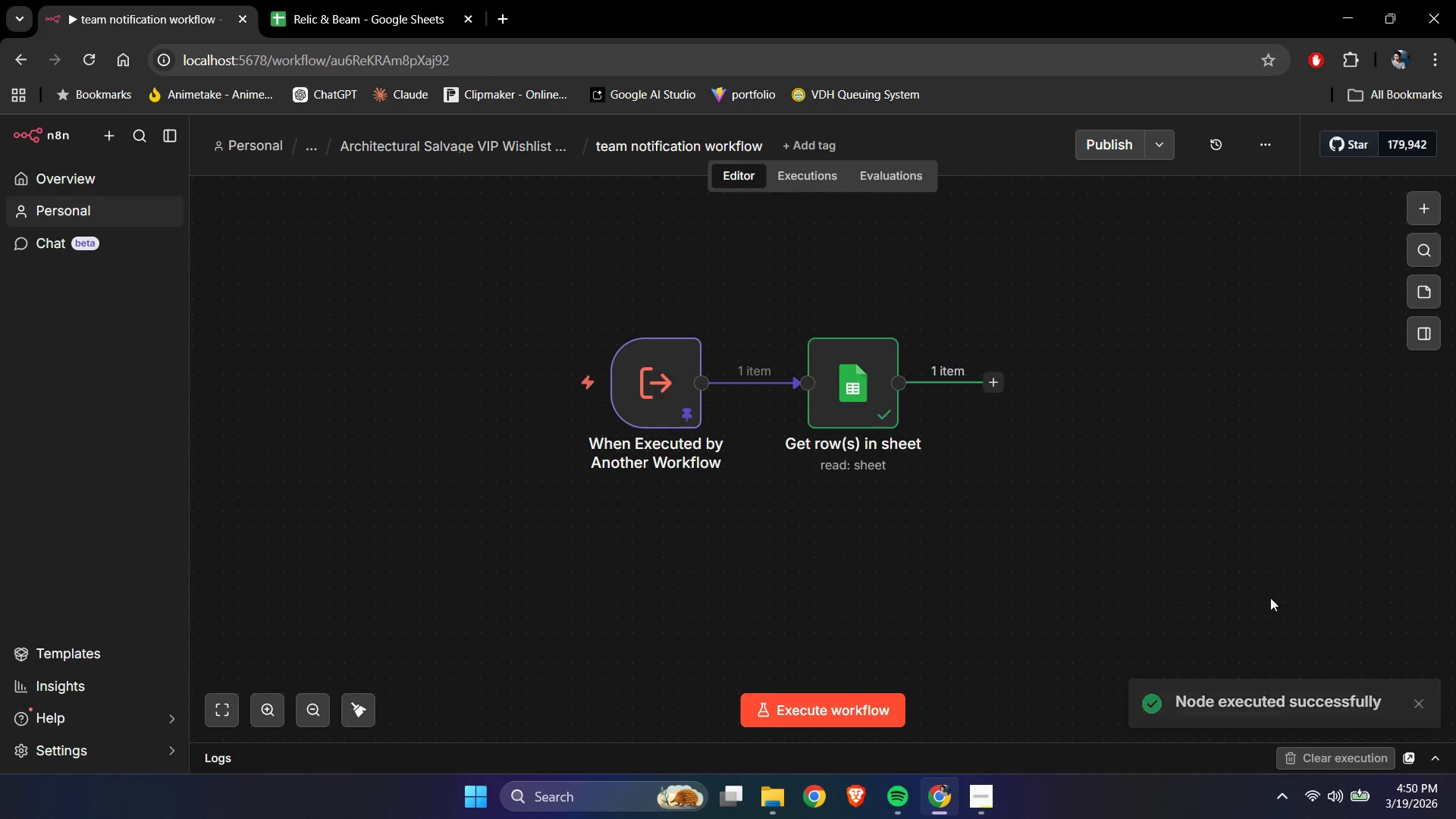 
double_click([1246, 578])
 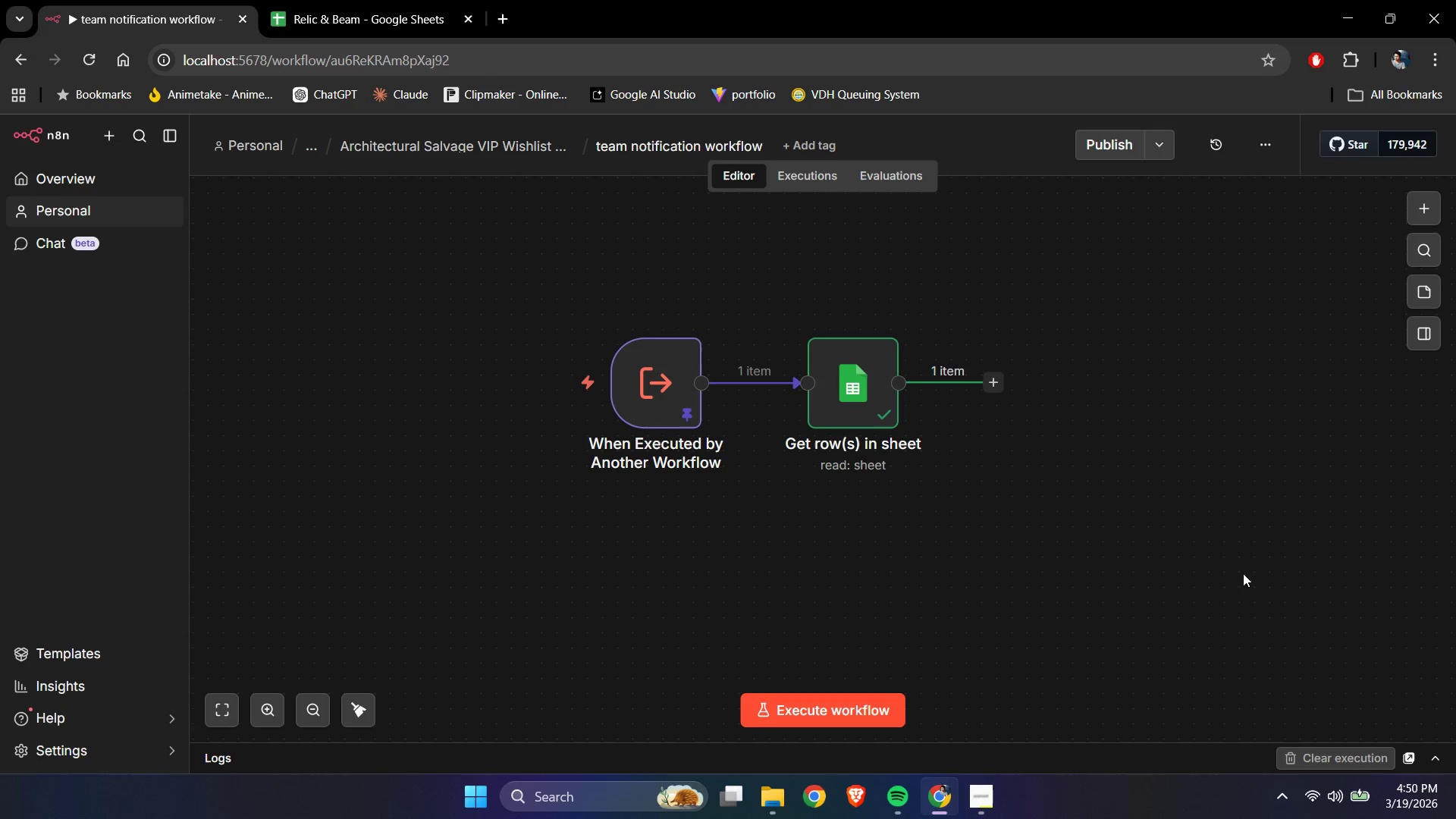 
key(Control+ControlLeft)
 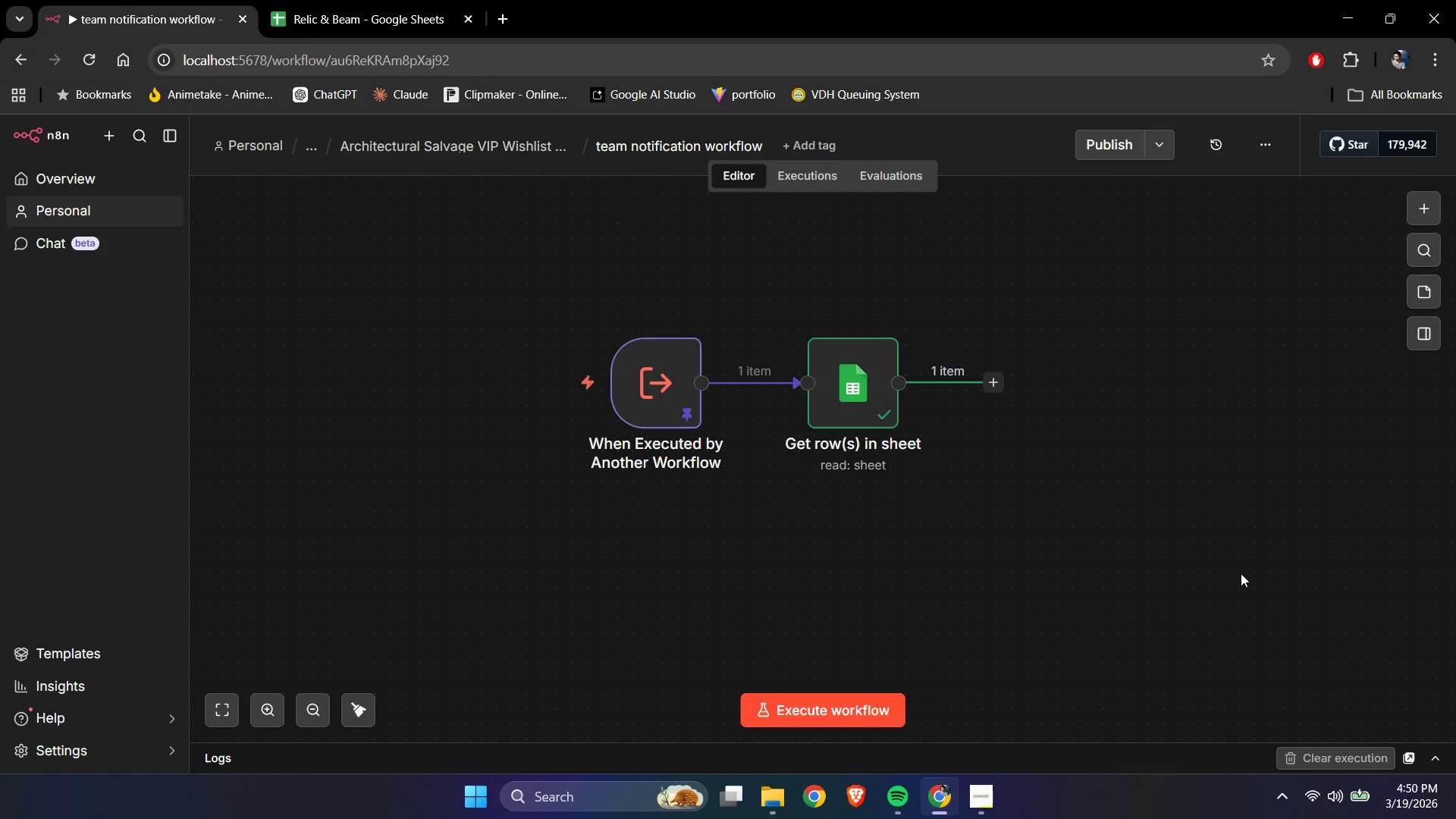 
hold_key(key=ControlLeft, duration=1.5)
left_click_drag(start_coordinate=[1275, 569], to_coordinate=[1046, 530])
 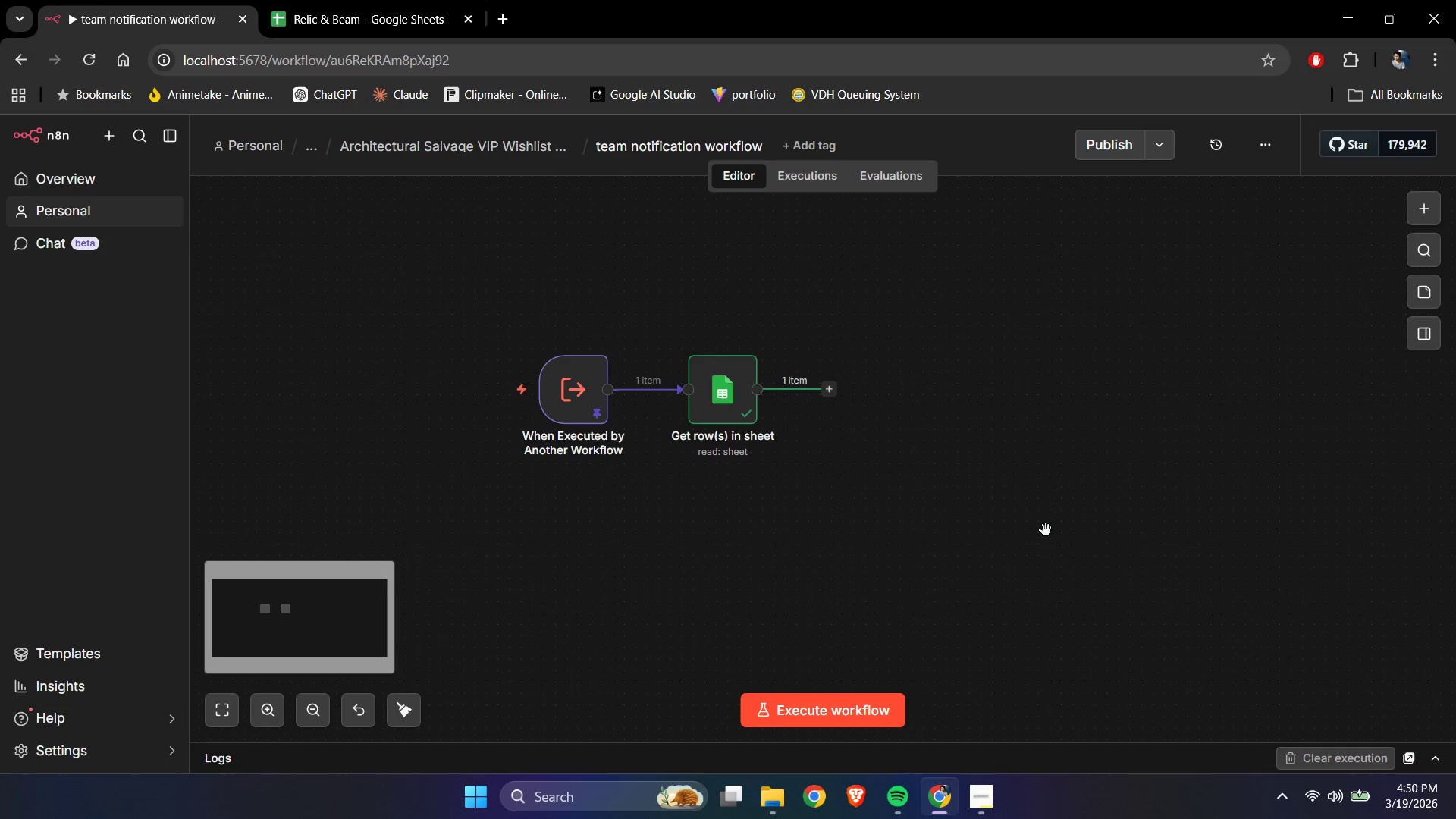 
scroll: coordinate [1241, 573], scroll_direction: down, amount: 1.0
 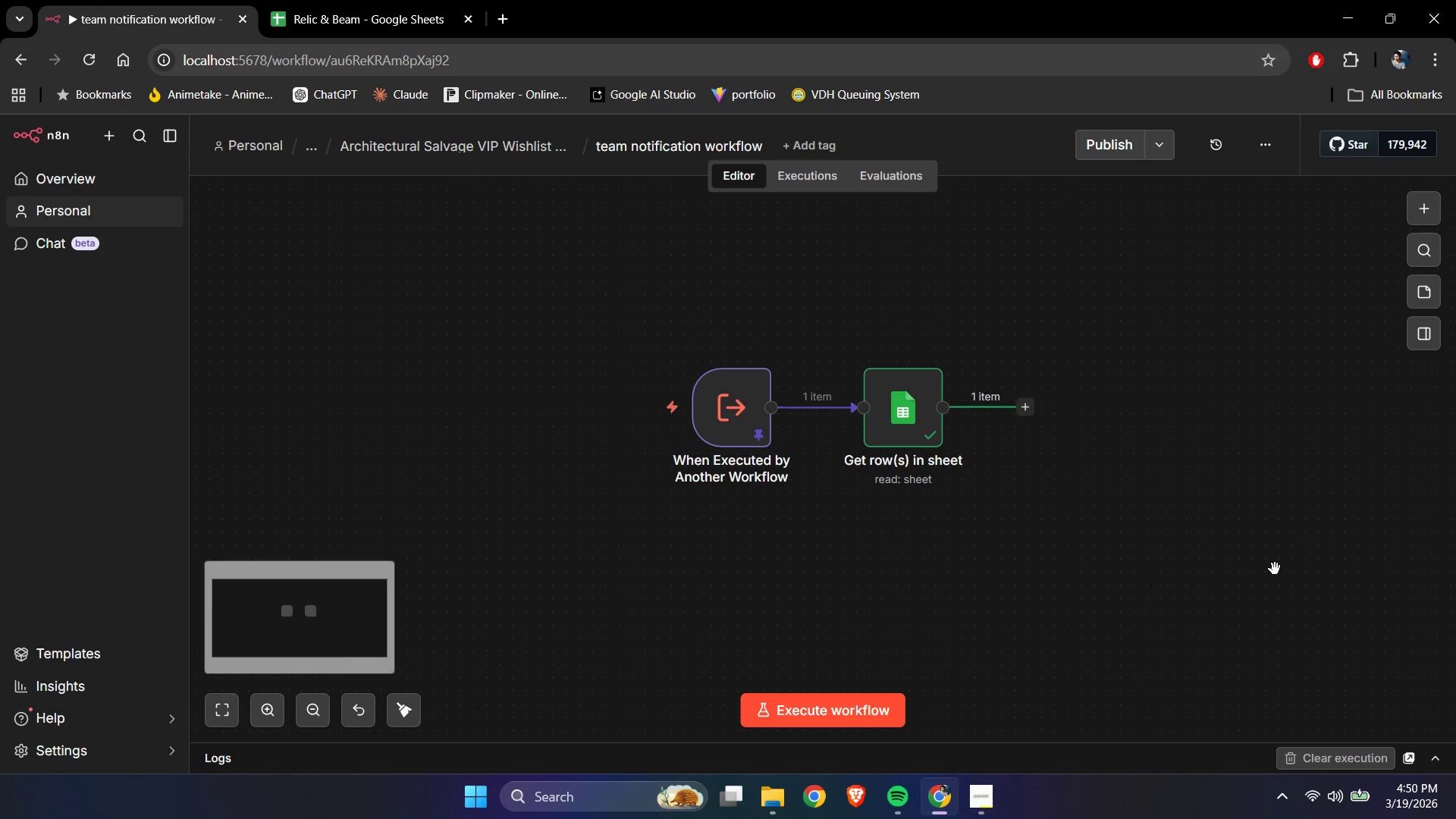 
key(Control+ControlLeft)
 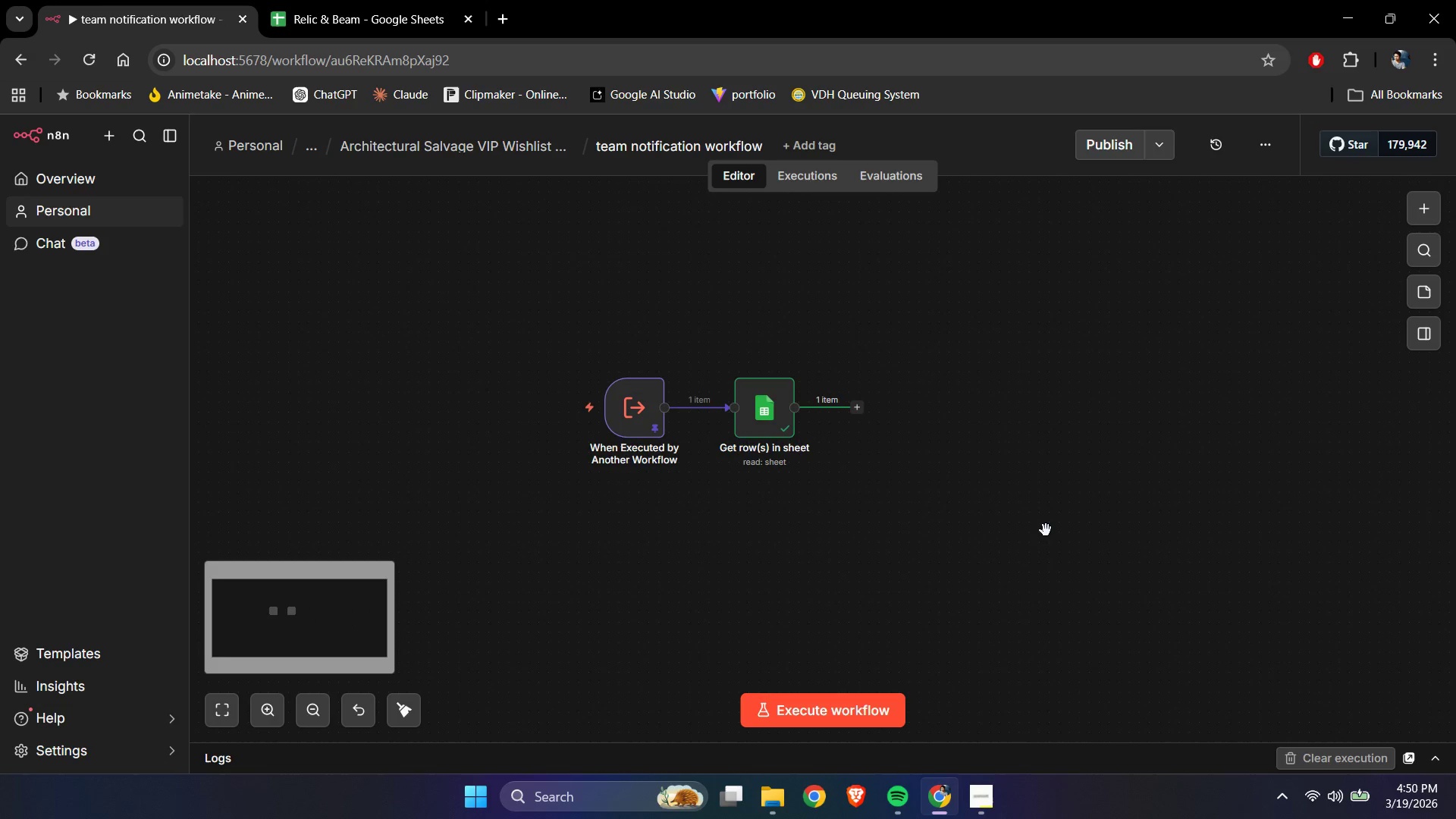 
key(Control+ControlLeft)
 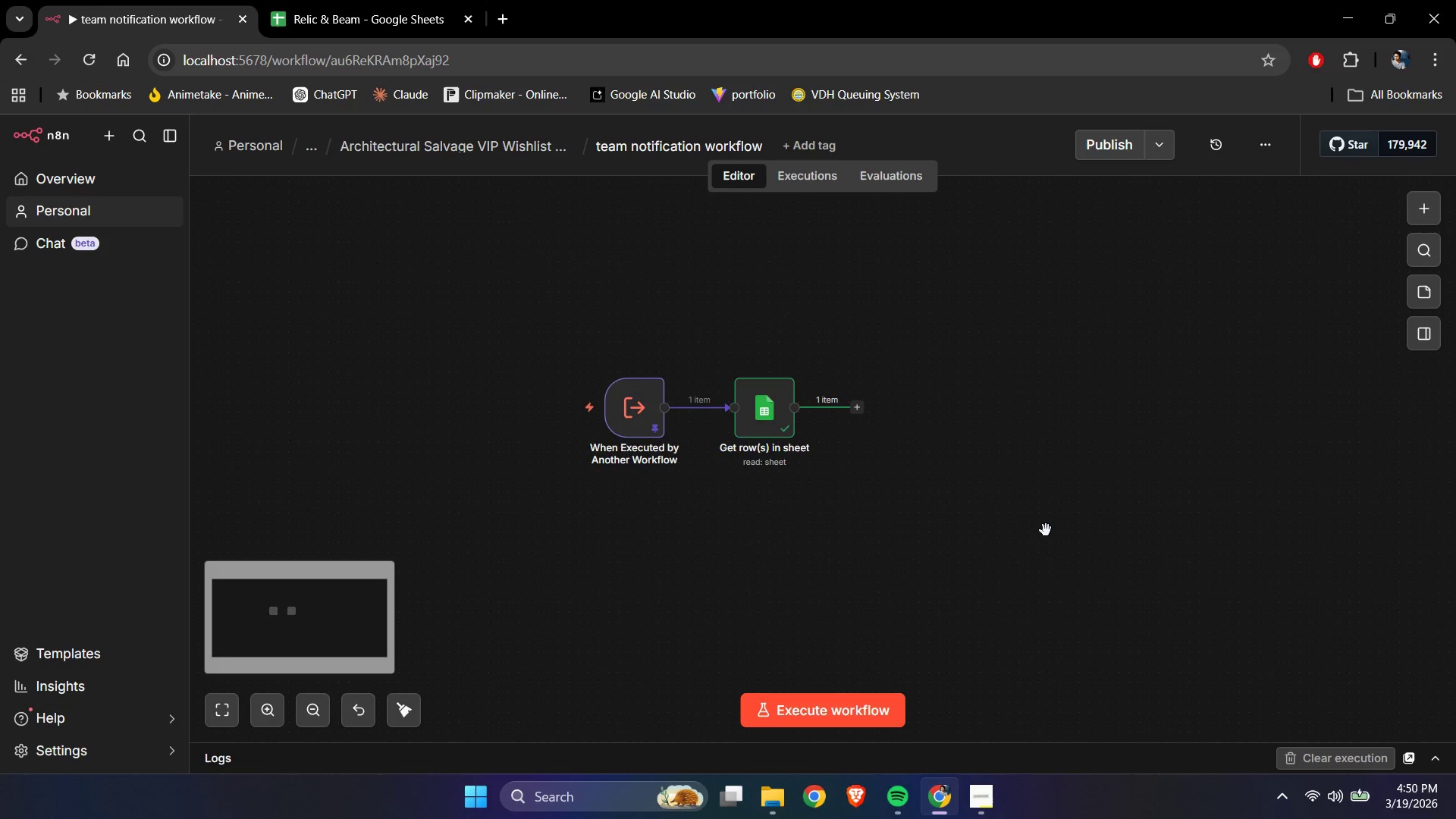 
key(Control+ControlLeft)
 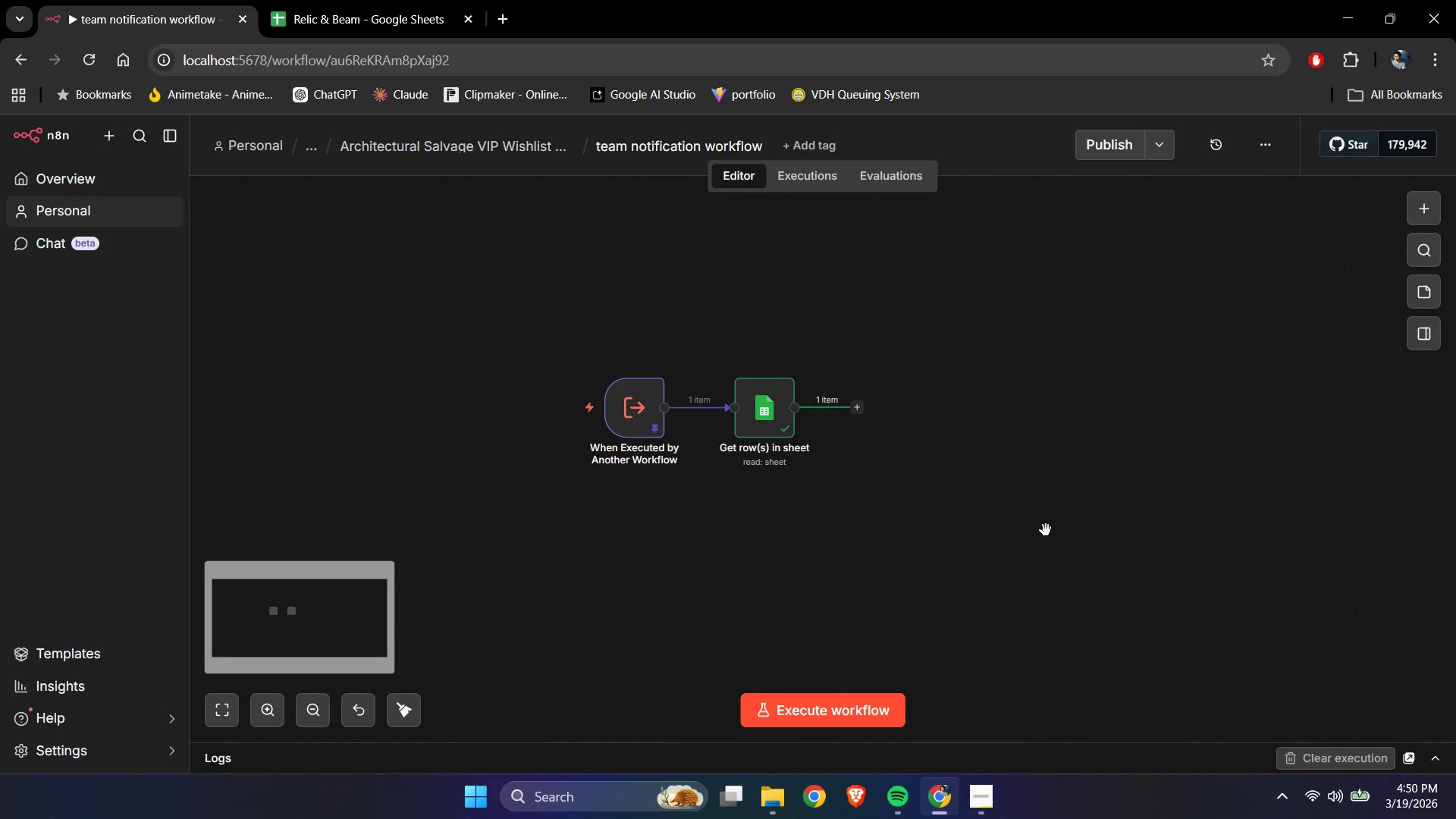 
key(Control+ControlLeft)
 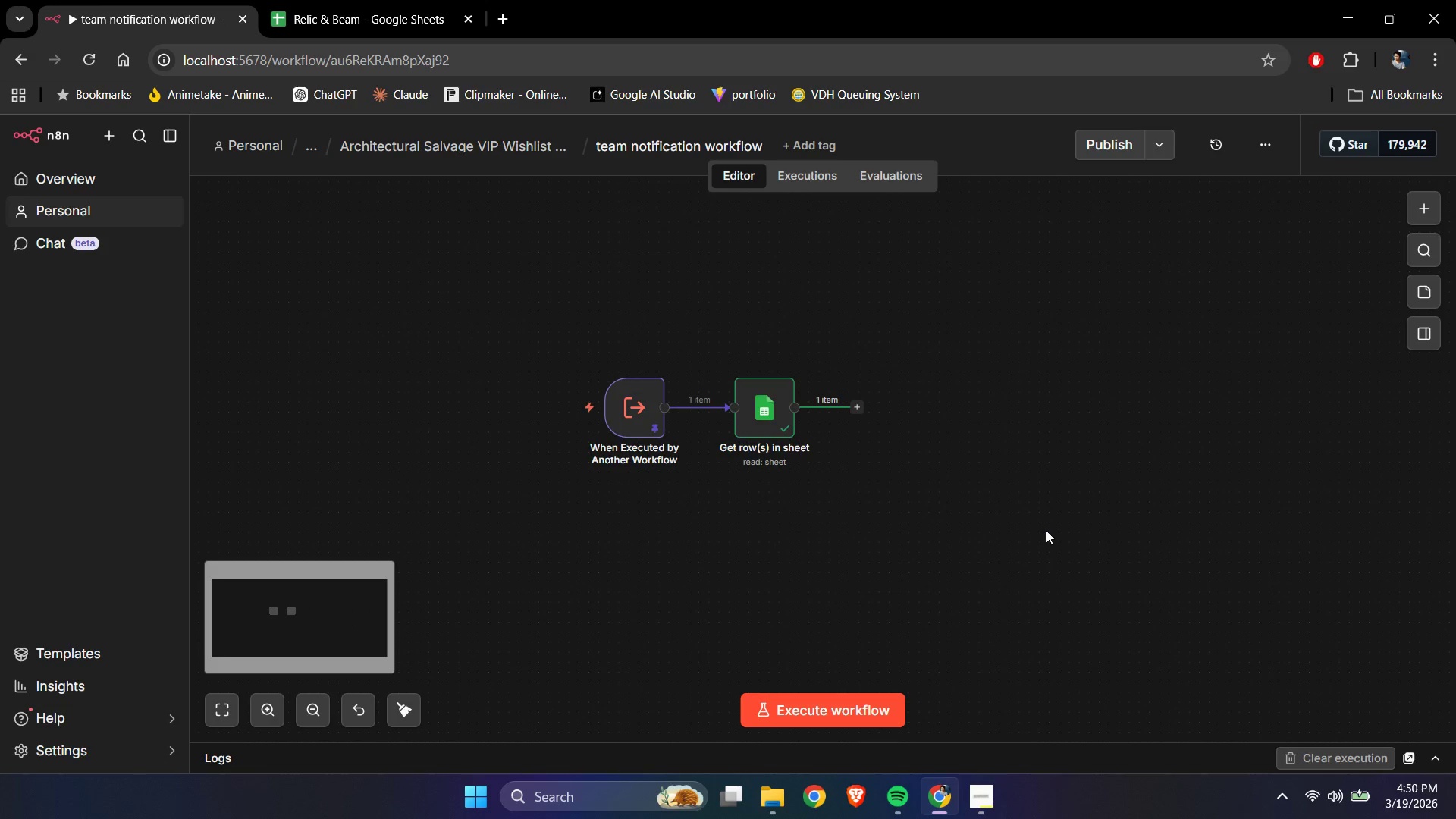 
scroll: coordinate [1046, 530], scroll_direction: down, amount: 2.0
 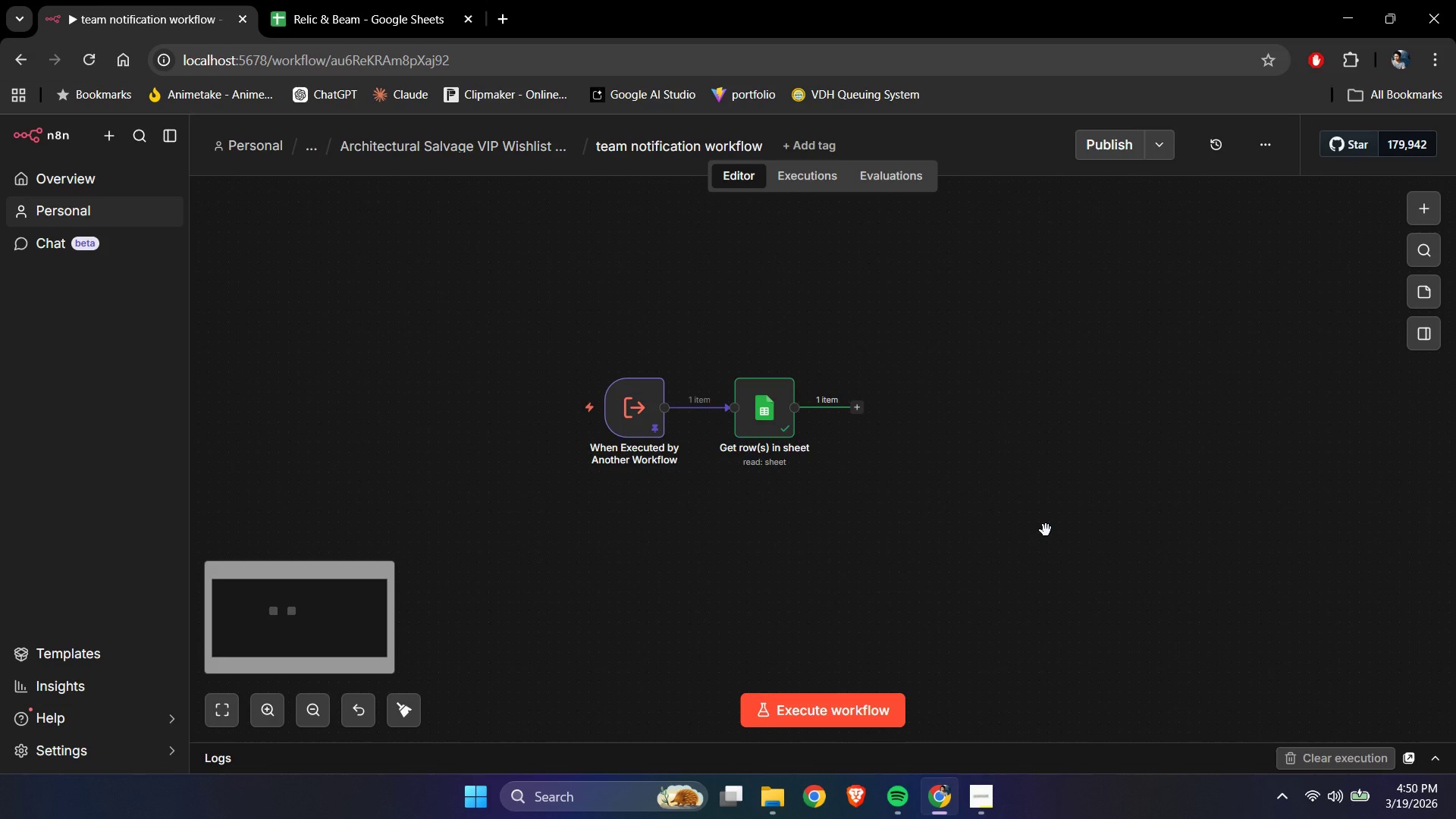 
key(Control+ControlLeft)
 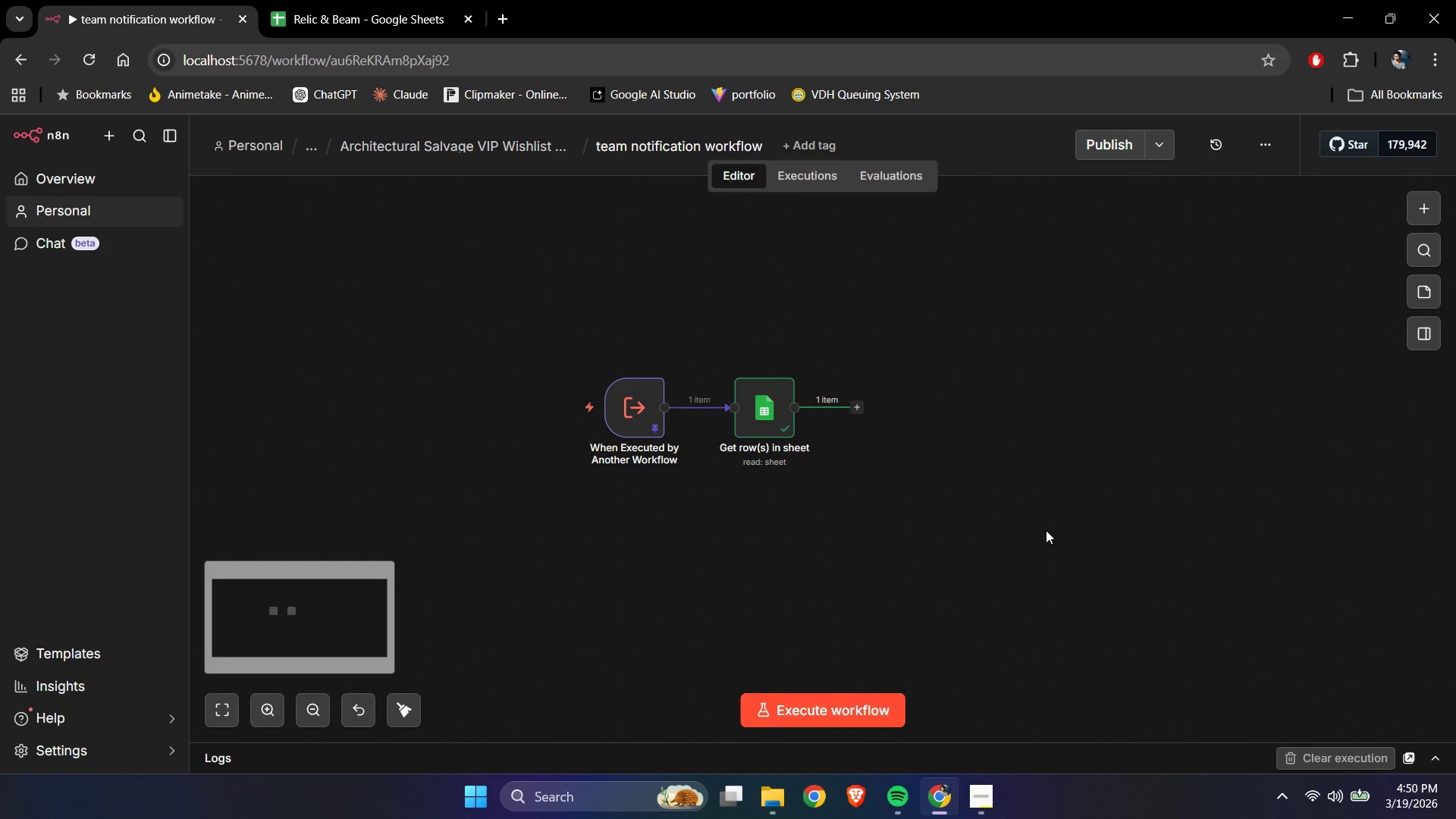 
key(Control+ControlLeft)
 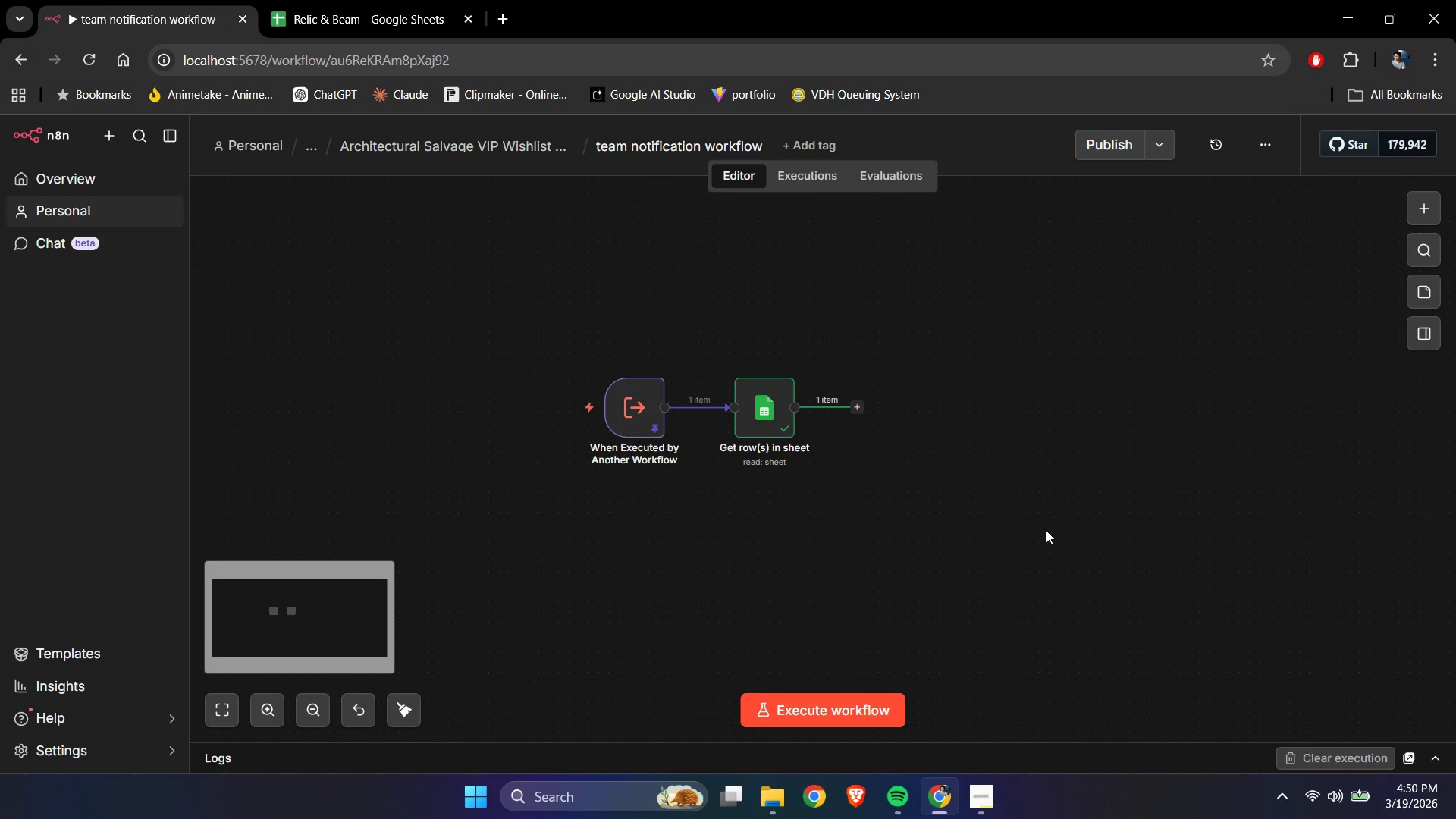 
key(Control+ControlLeft)
 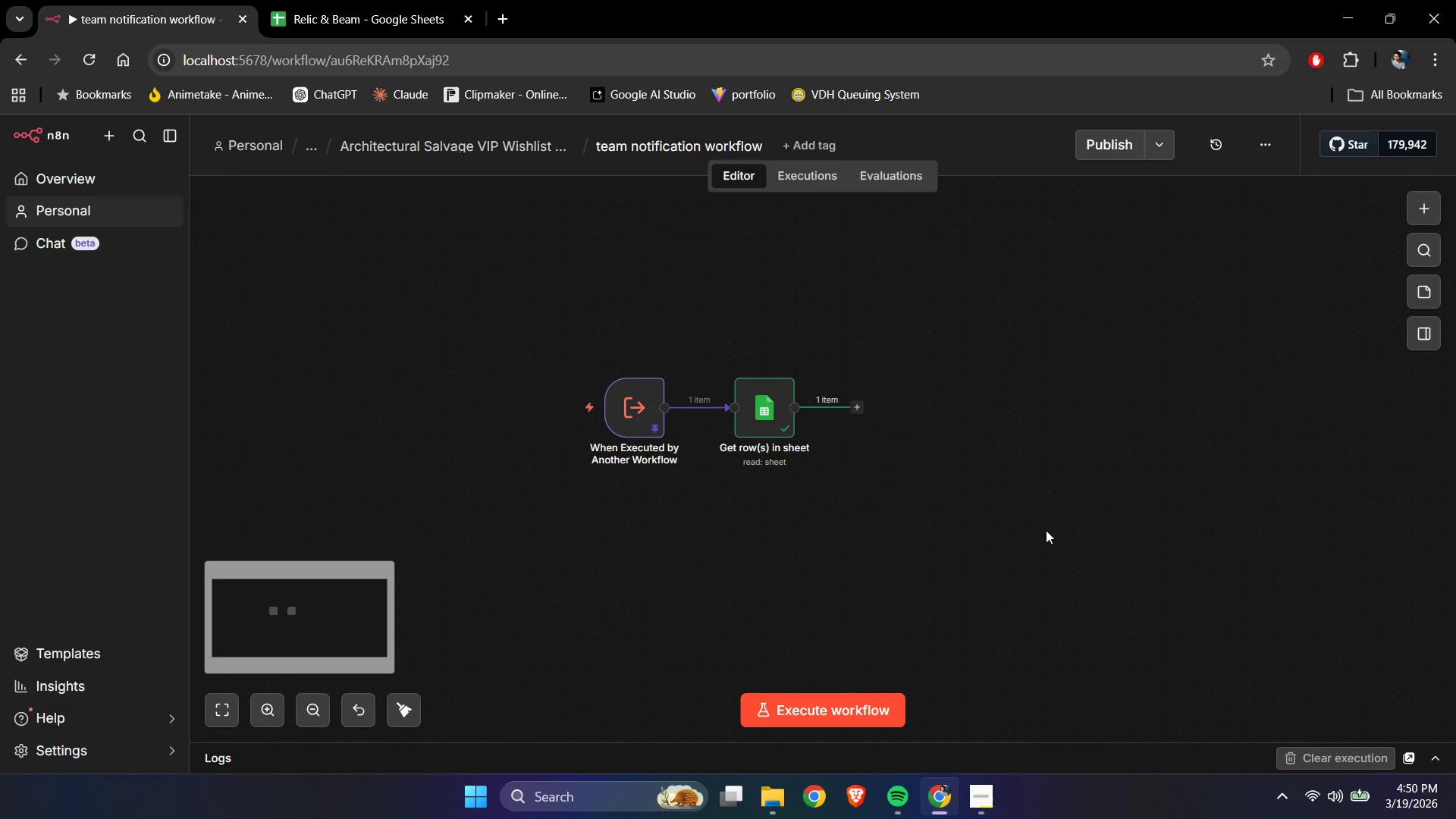 
key(Control+ControlLeft)
 